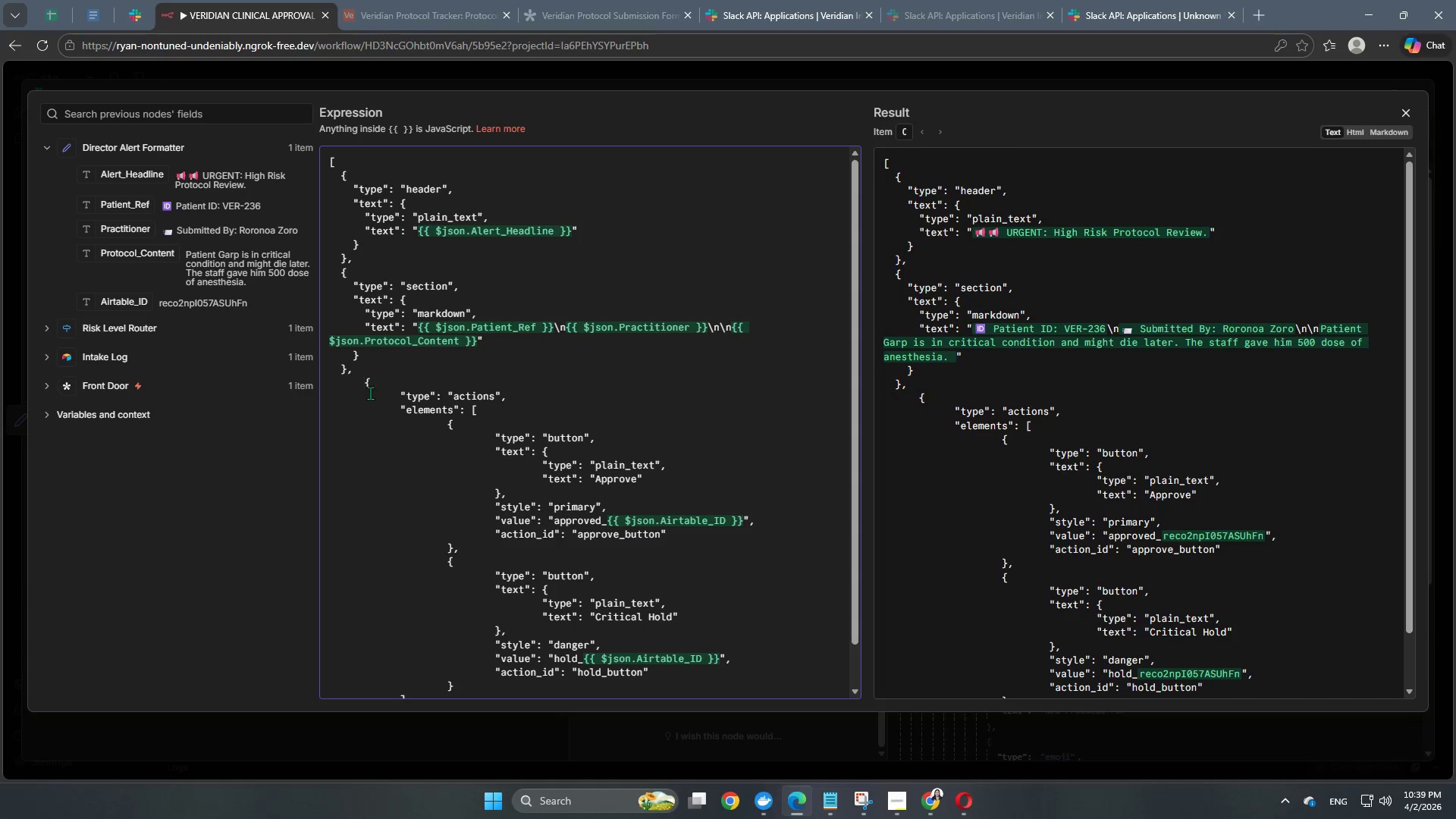 
key(Backspace)
 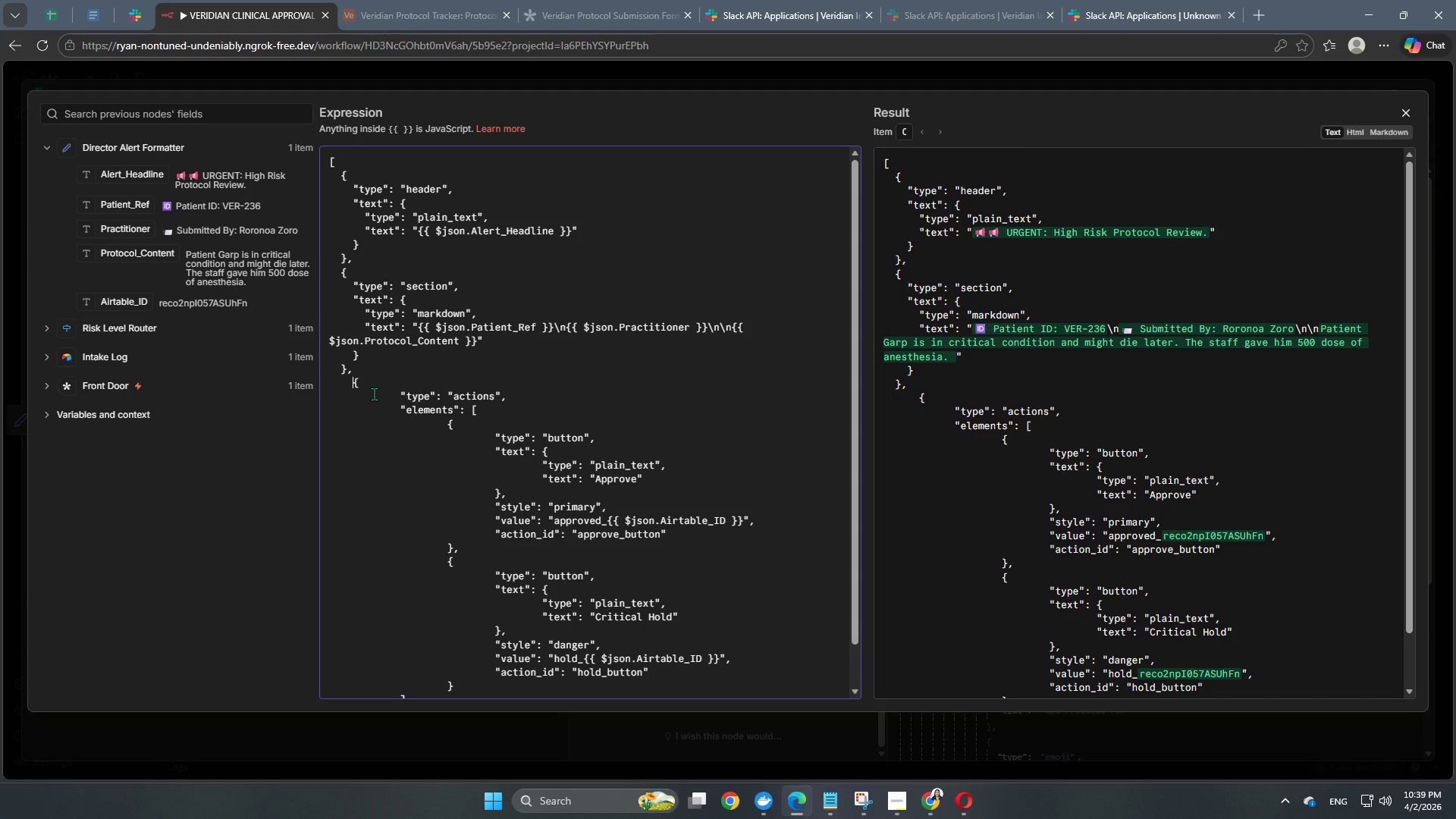 
key(Backspace)
 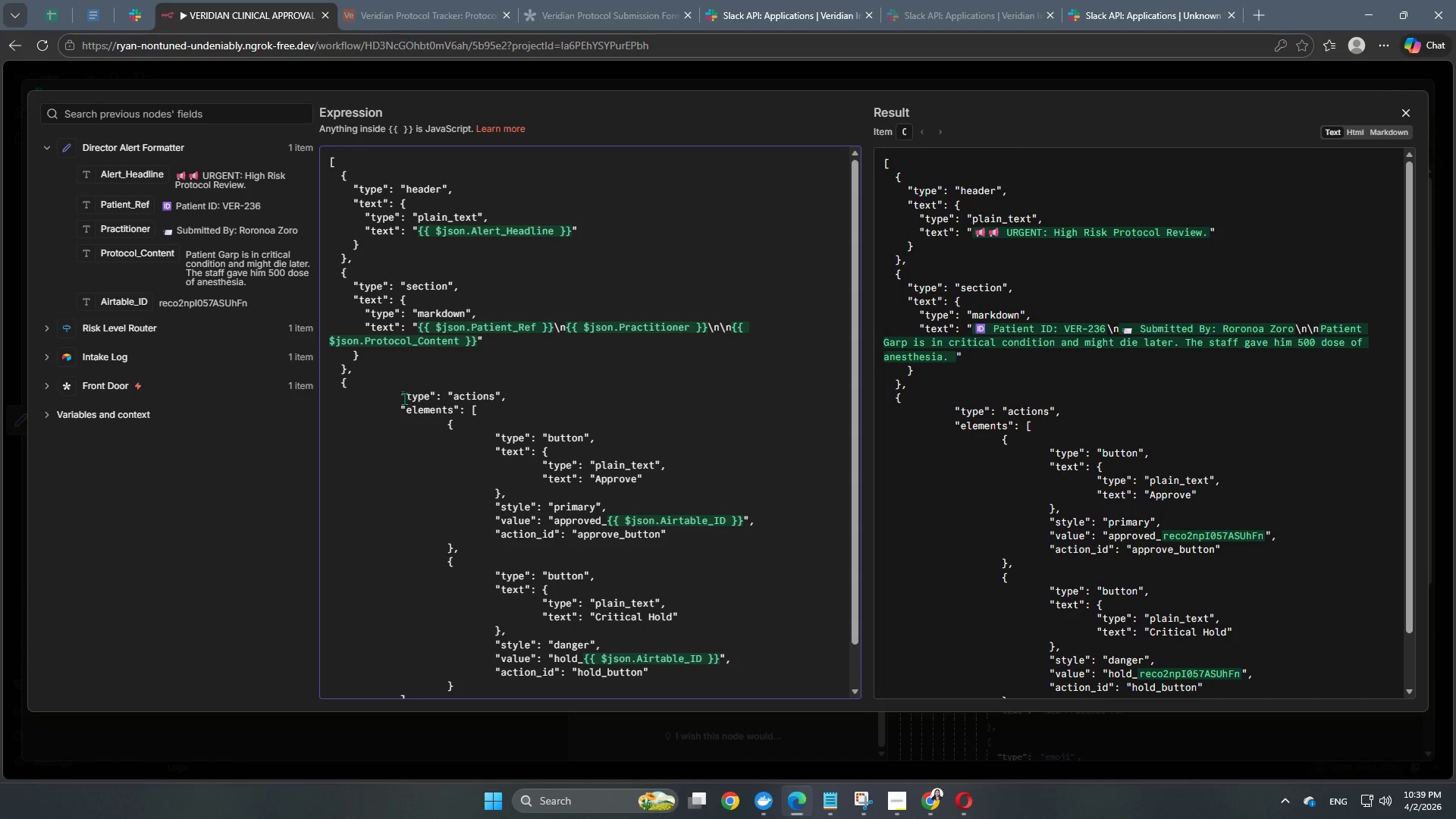 
left_click([397, 397])
 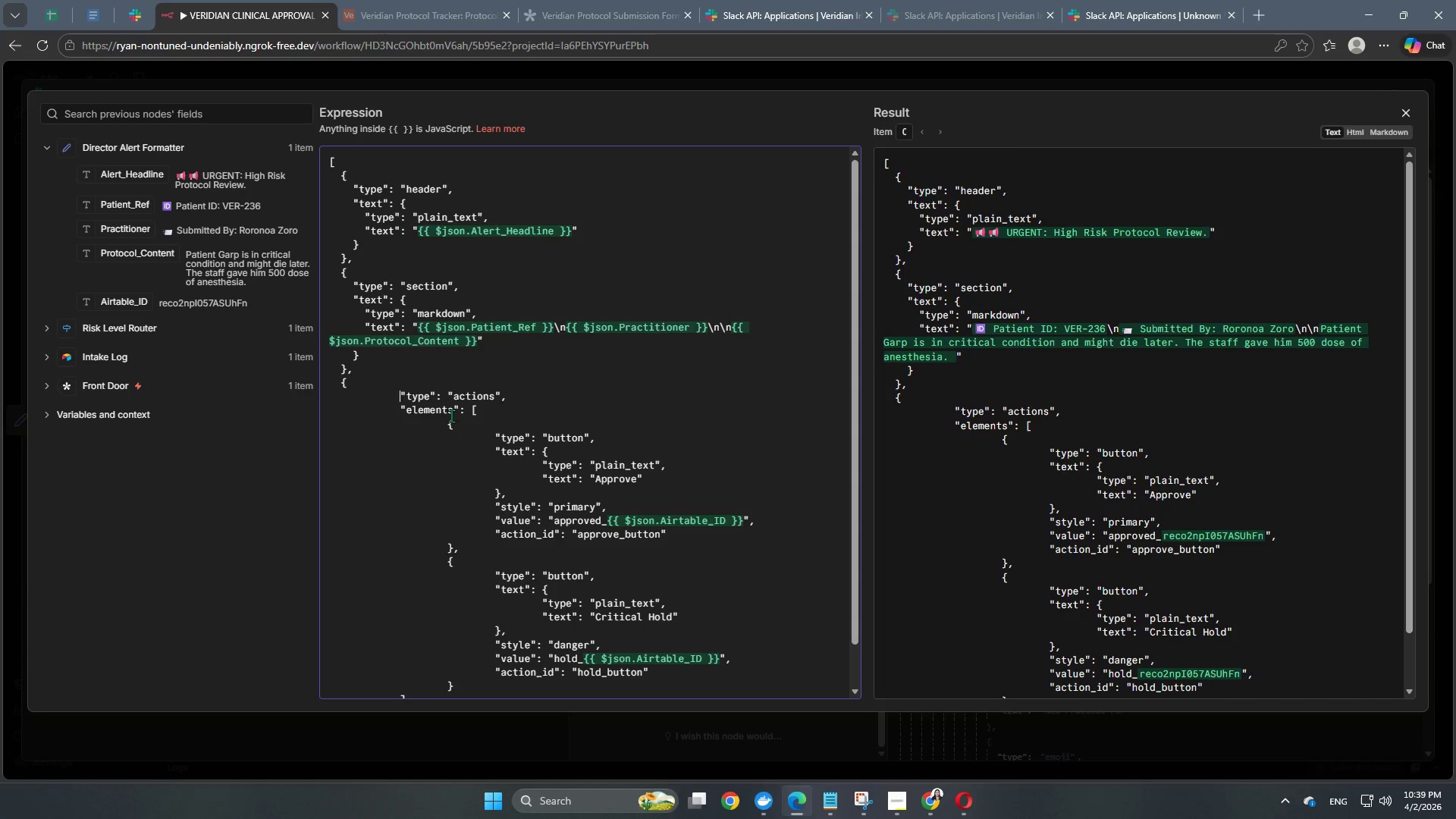 
key(Backspace)
 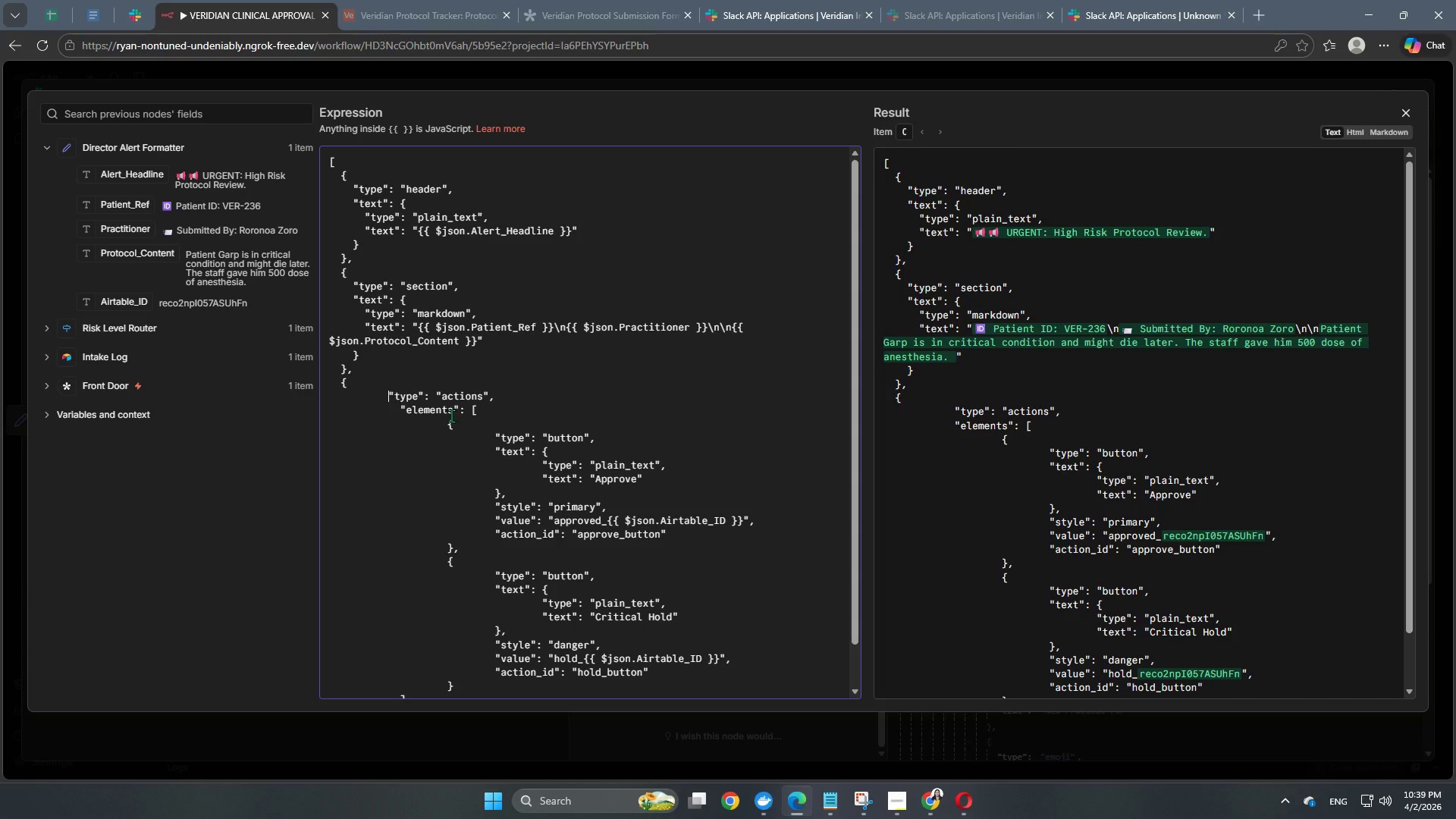 
key(Backspace)
 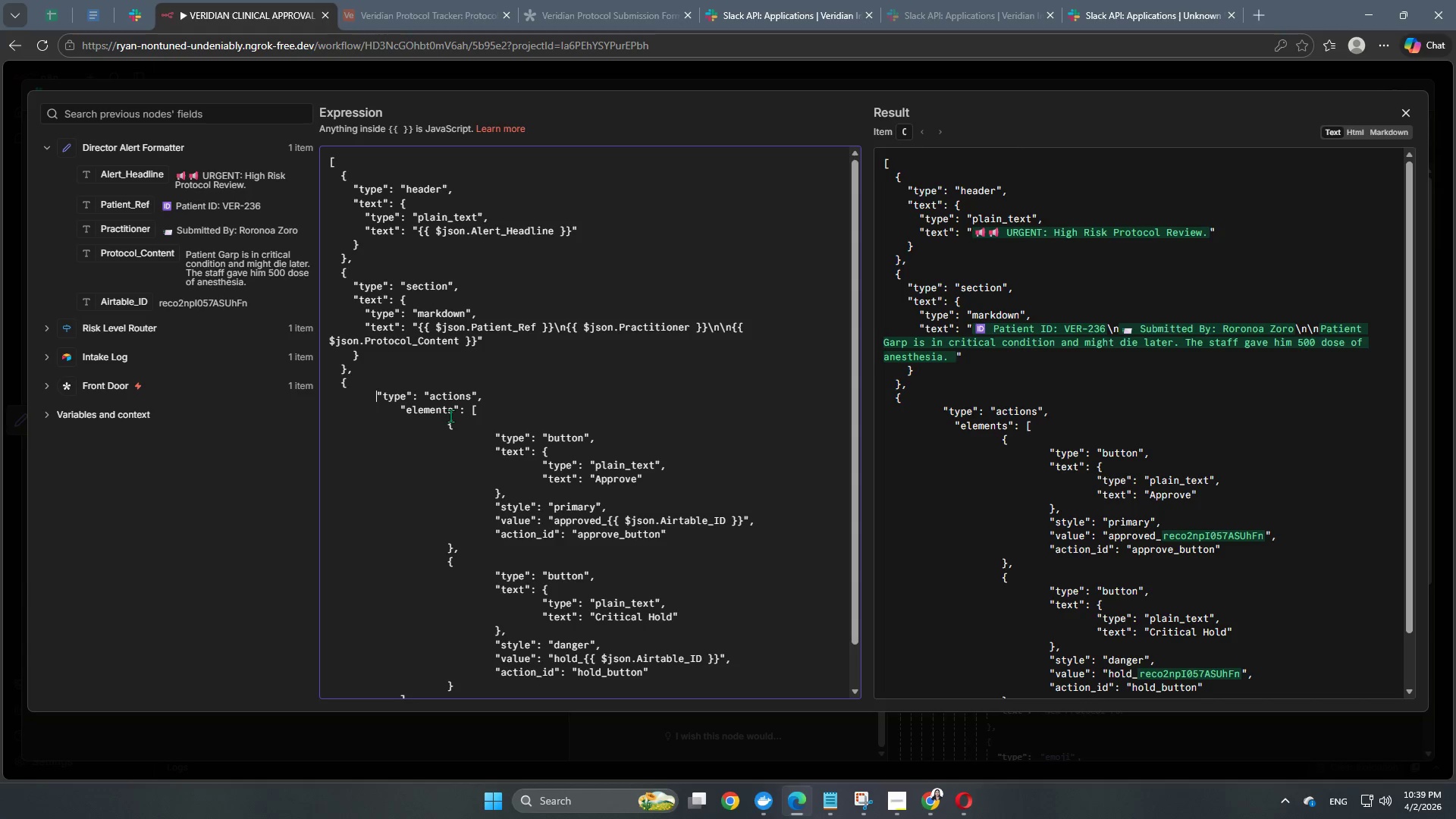 
key(Backspace)
 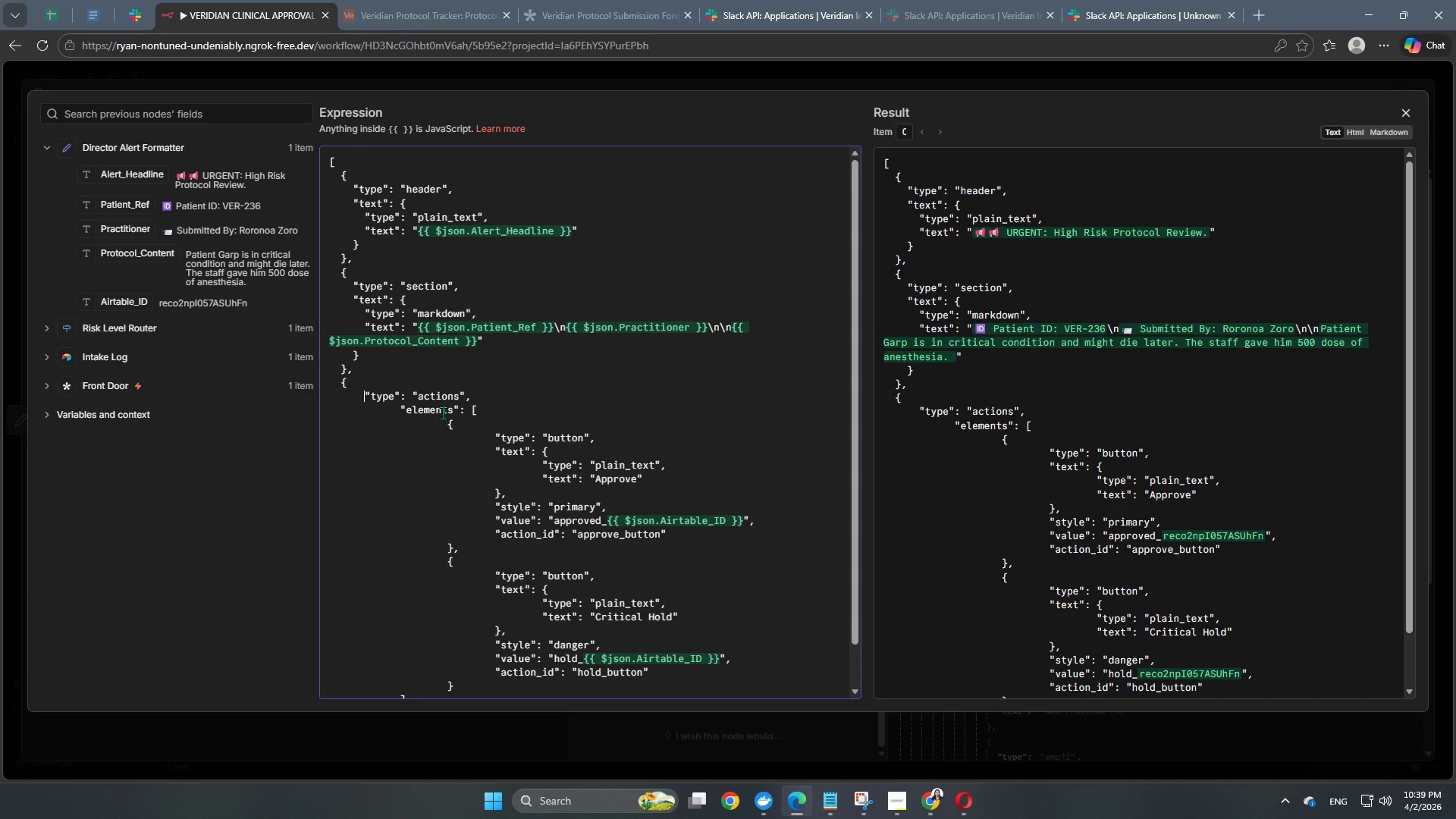 
key(Backspace)
 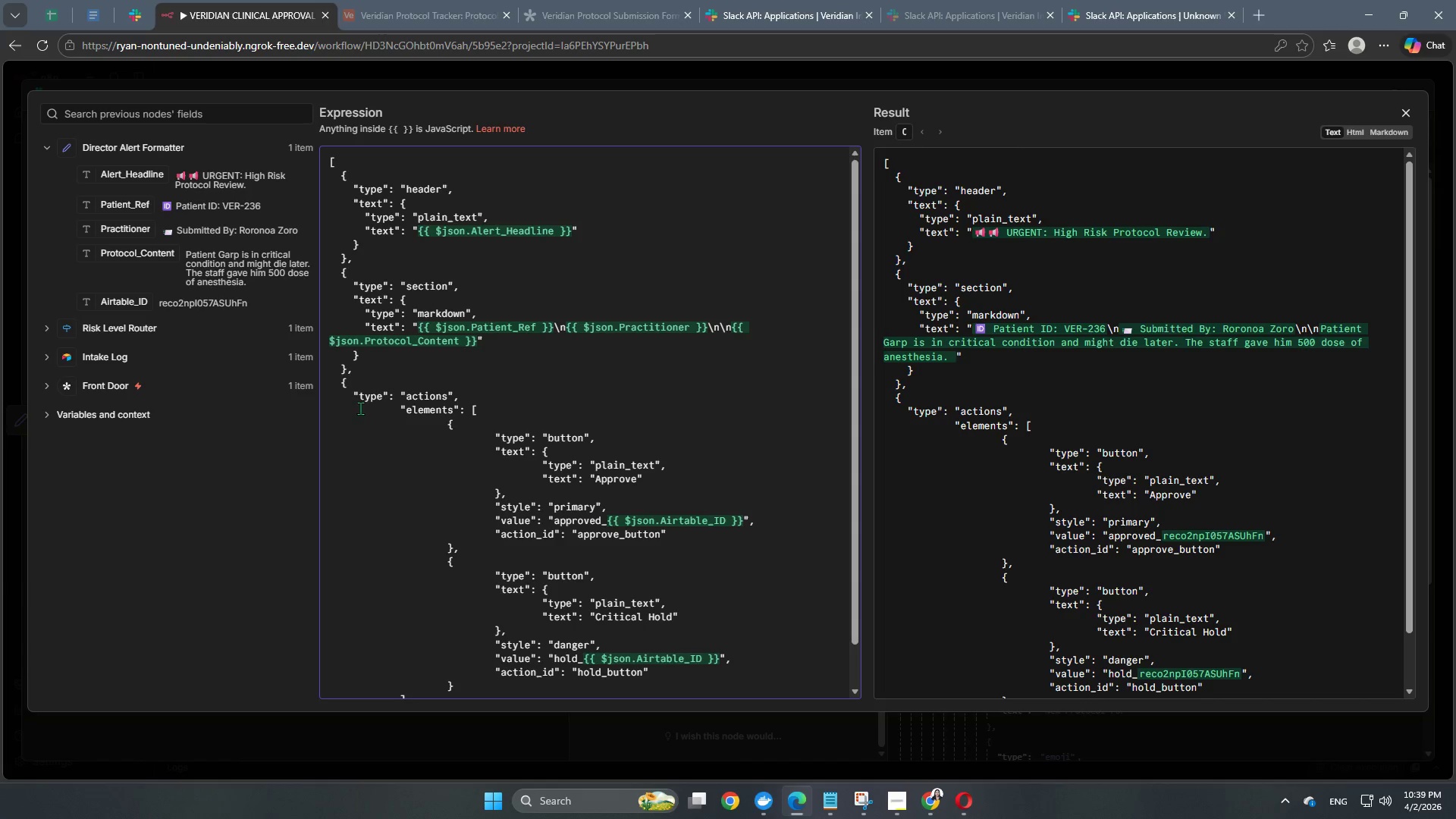 
wait(5.52)
 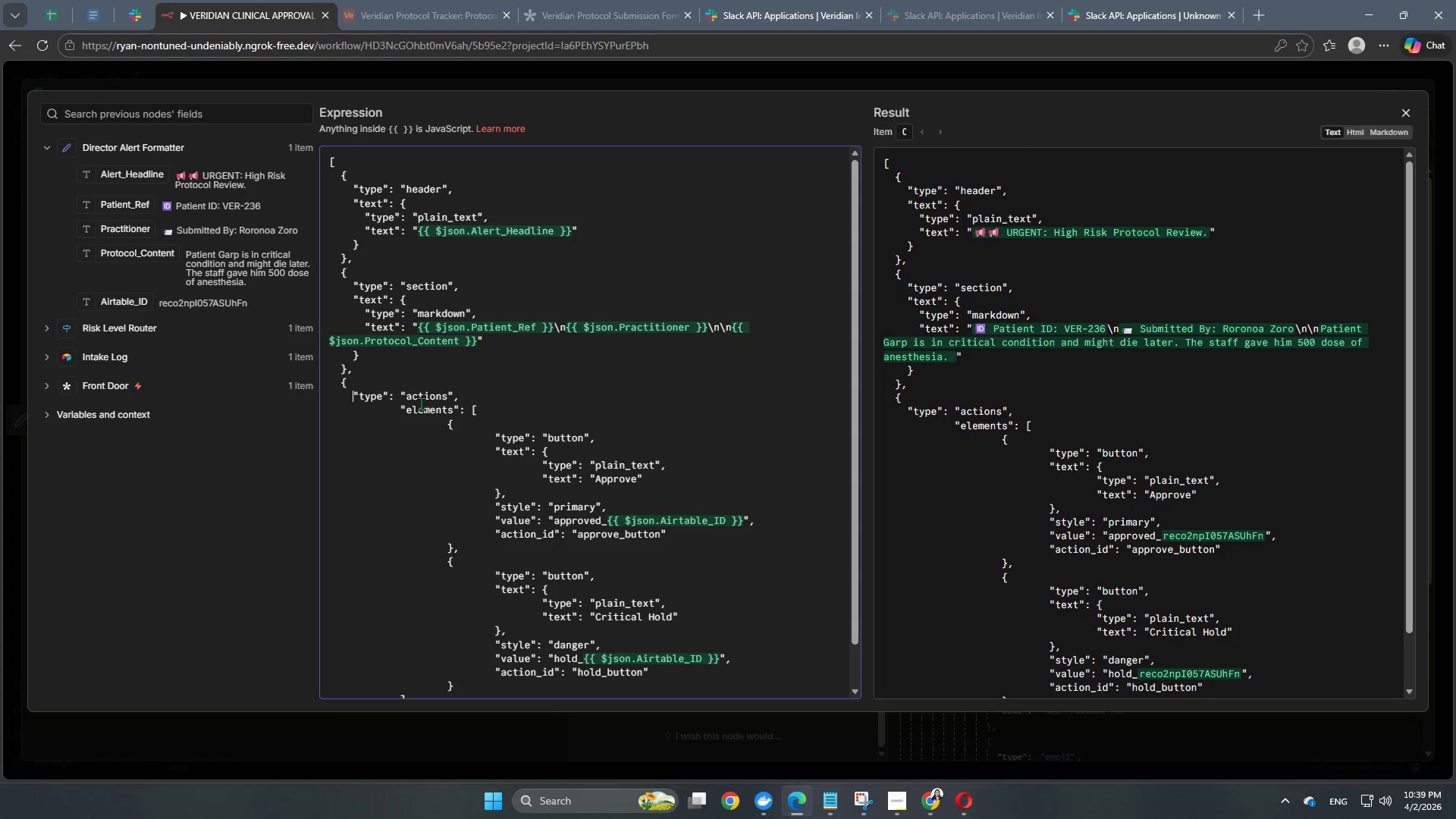 
left_click([401, 410])
 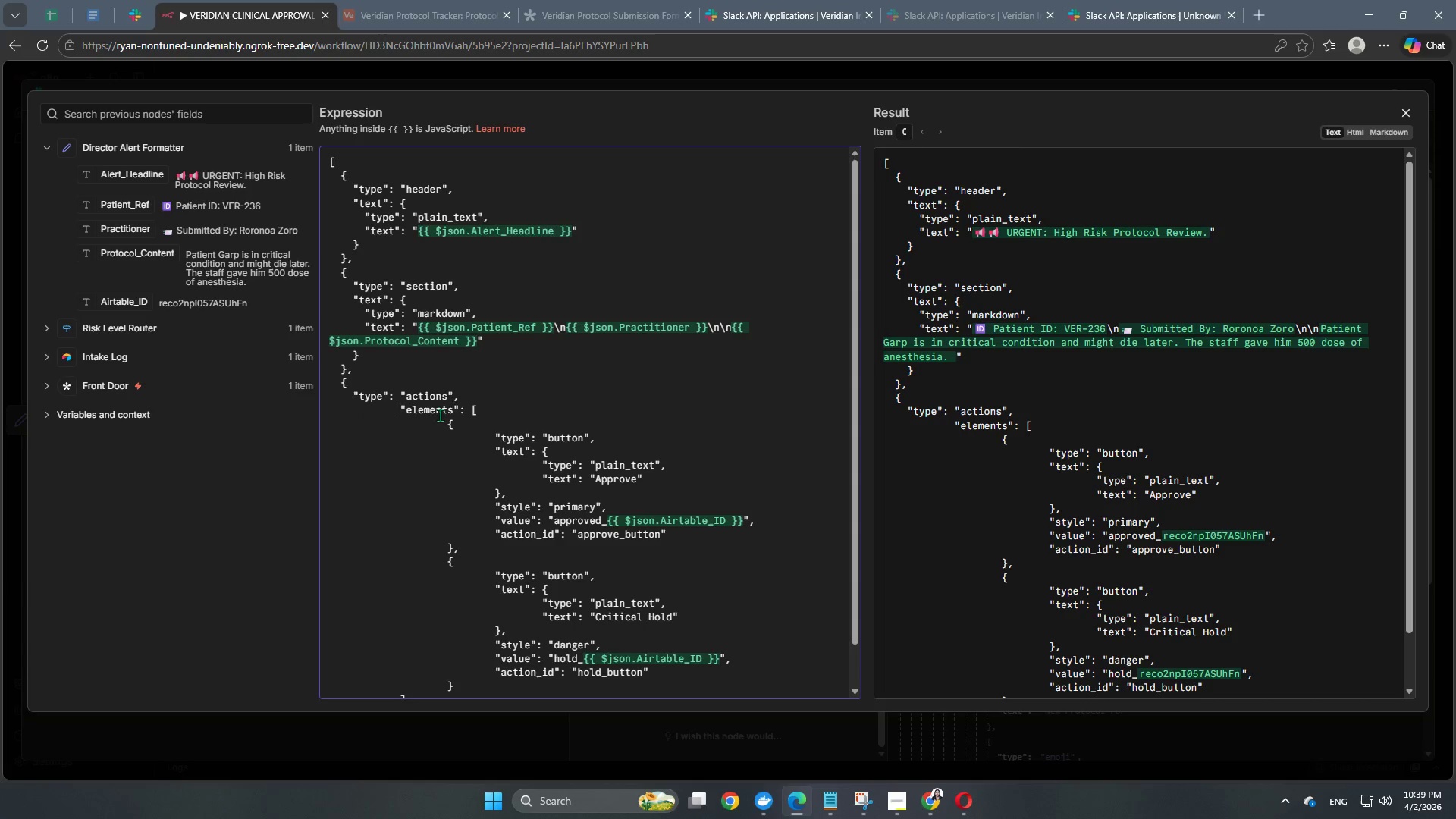 
key(Backspace)
 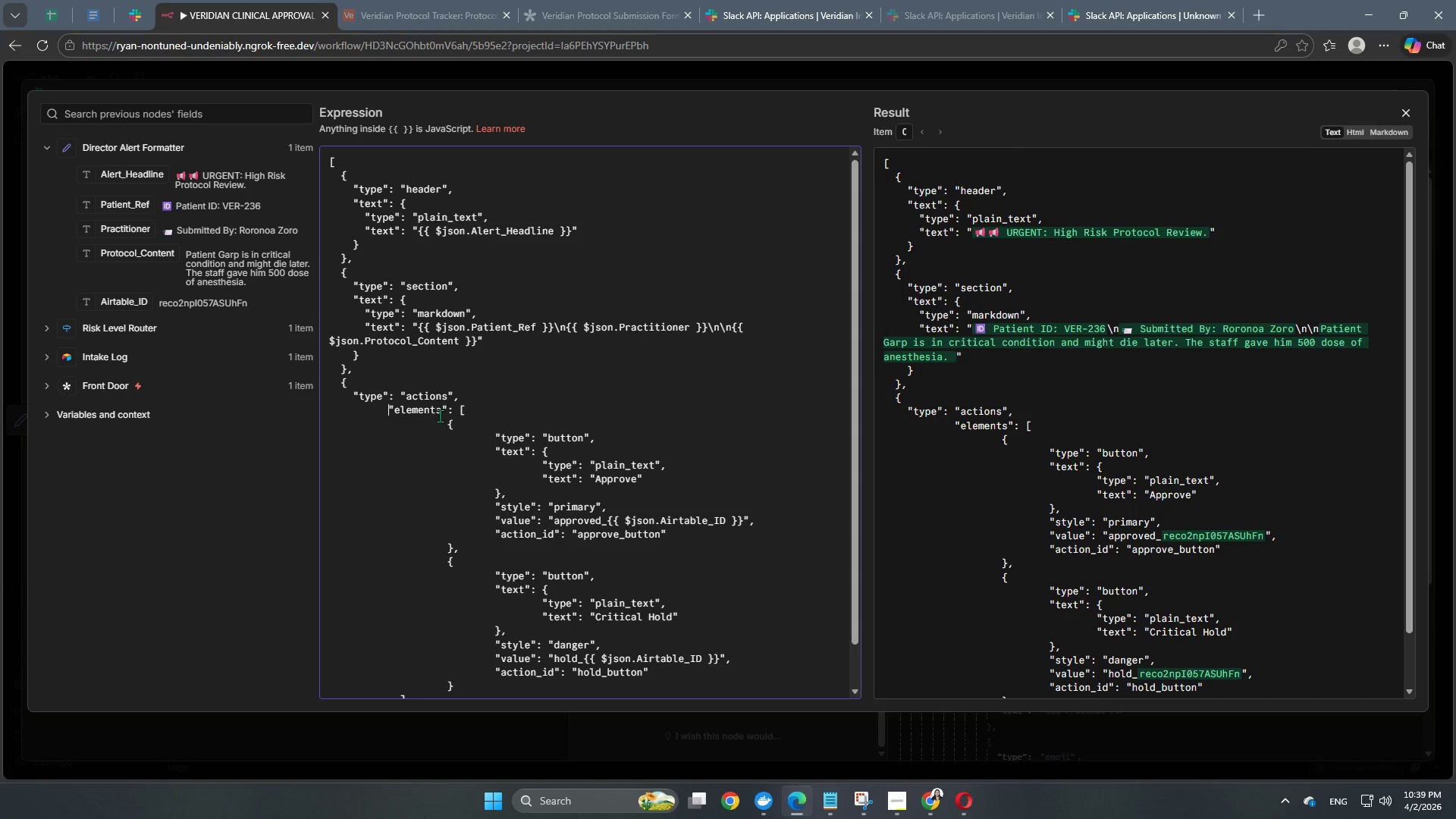 
key(Backspace)
 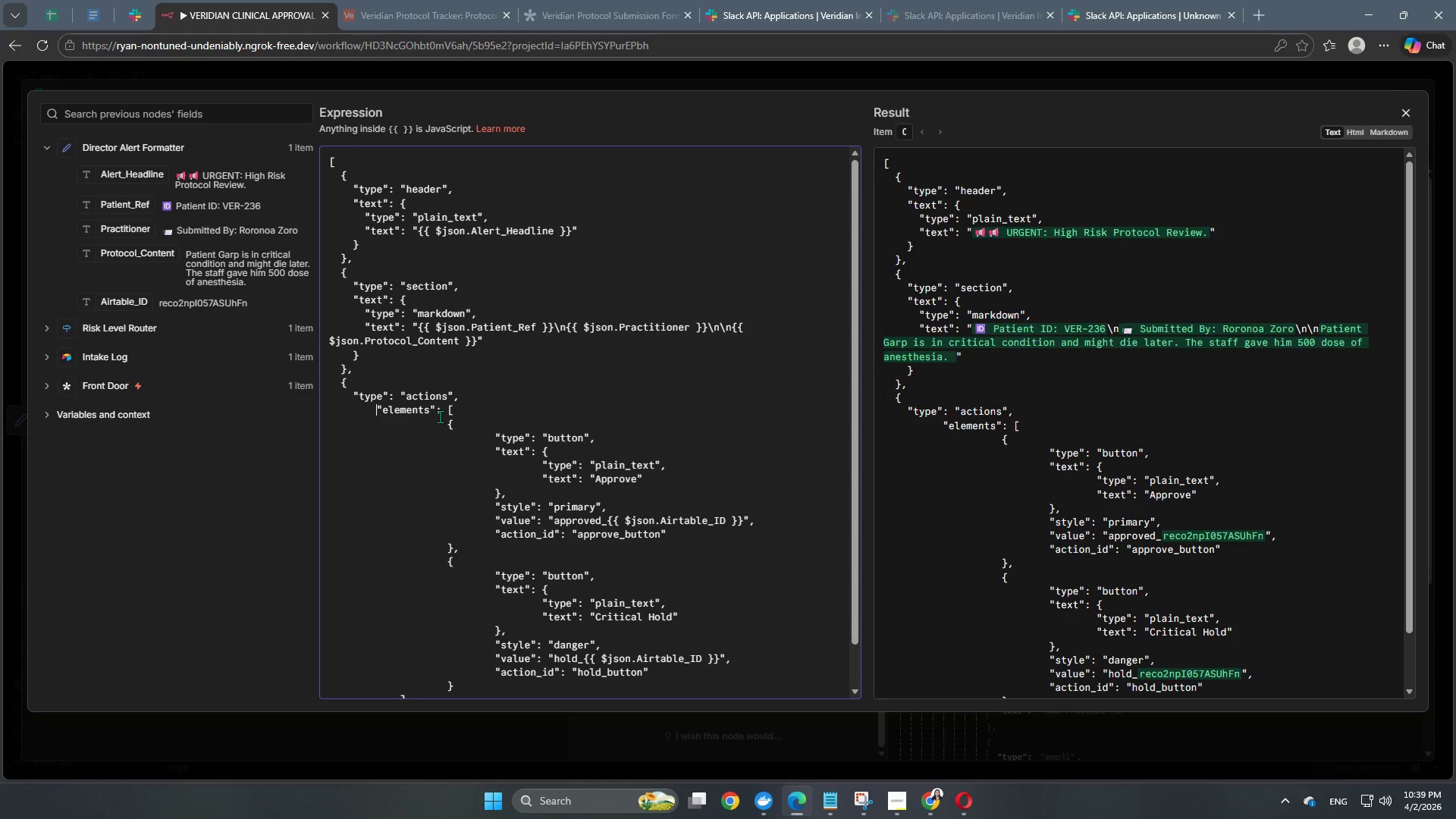 
key(Backspace)
 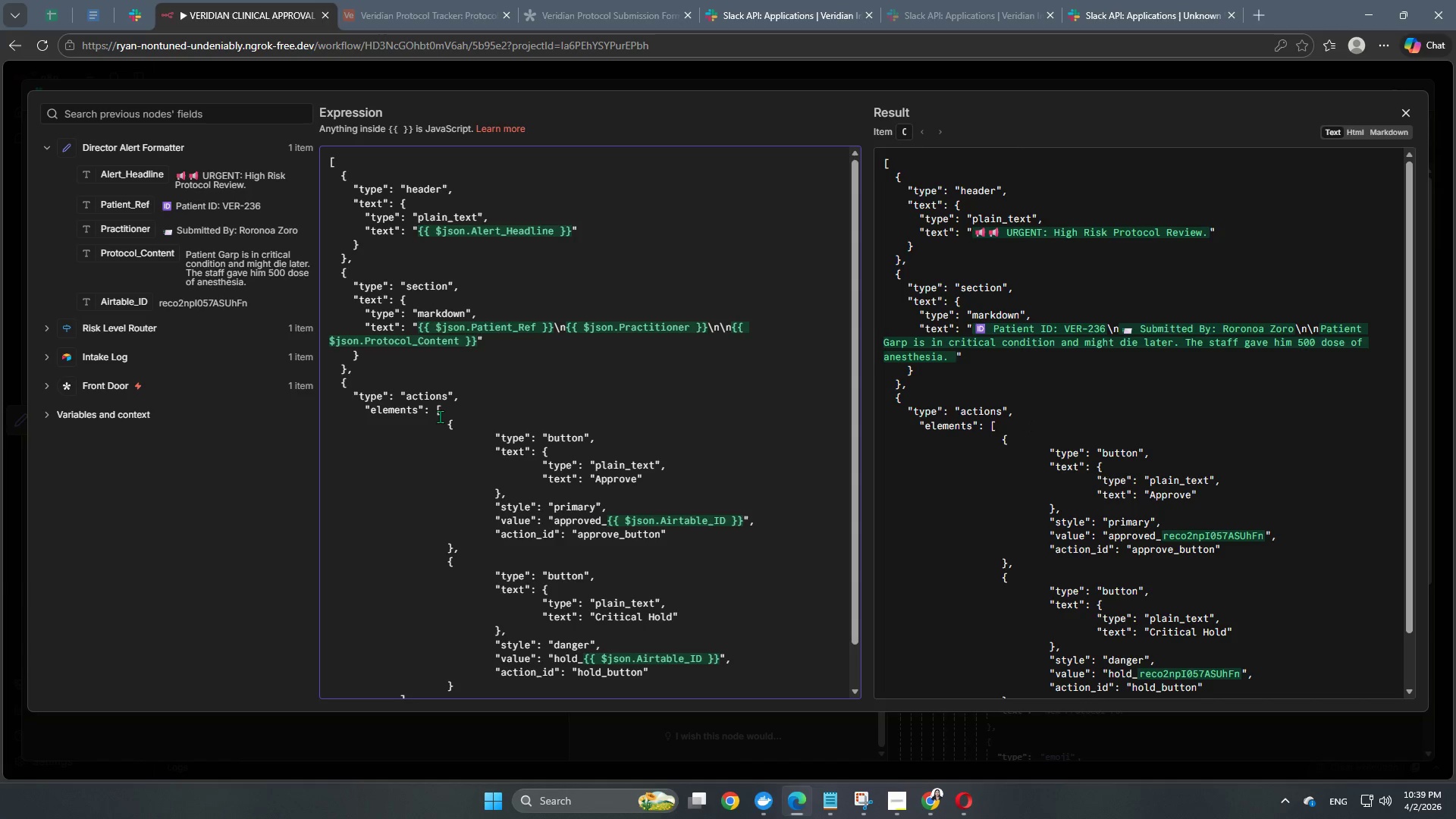 
key(Backspace)
 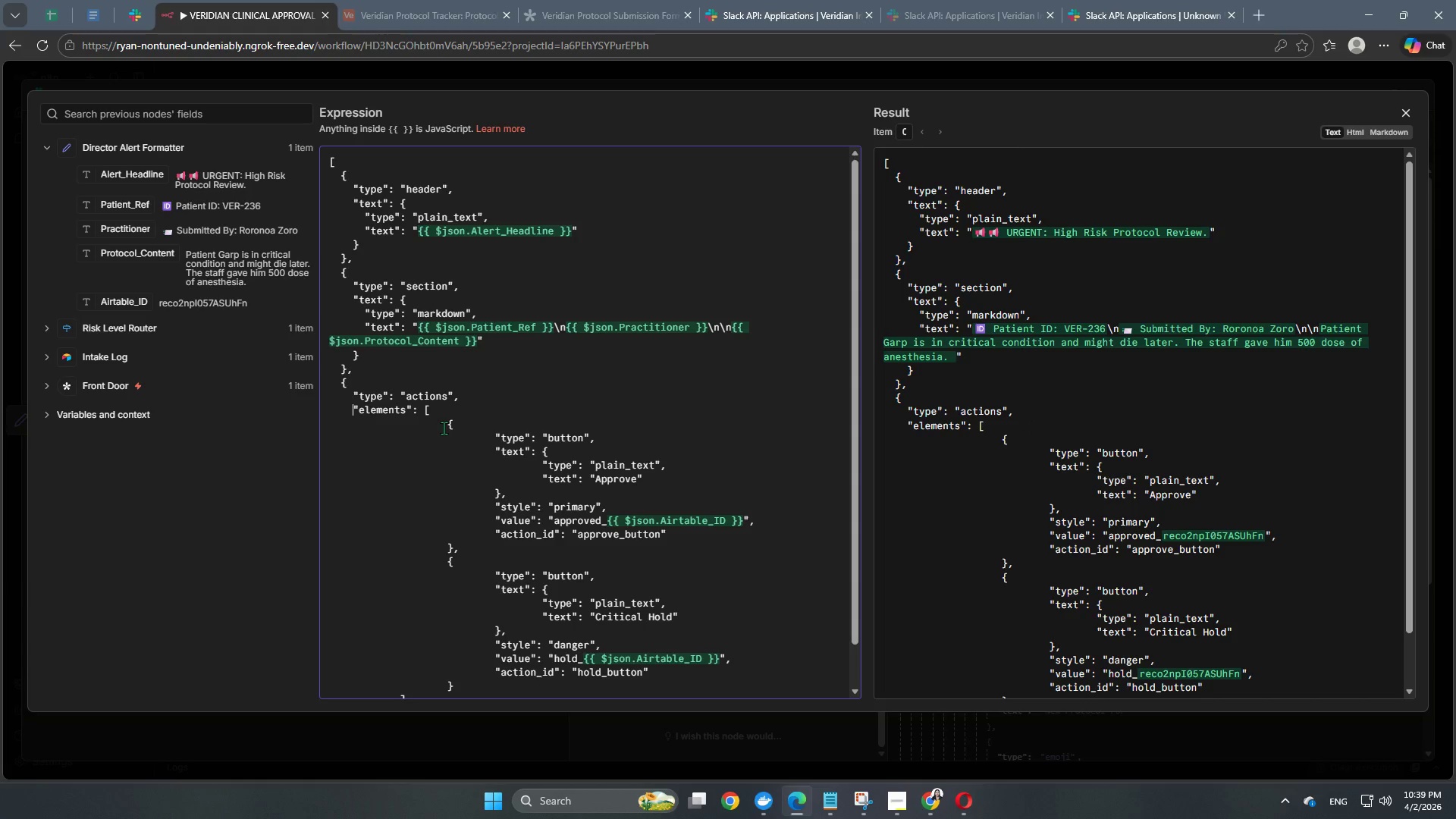 
left_click([450, 426])
 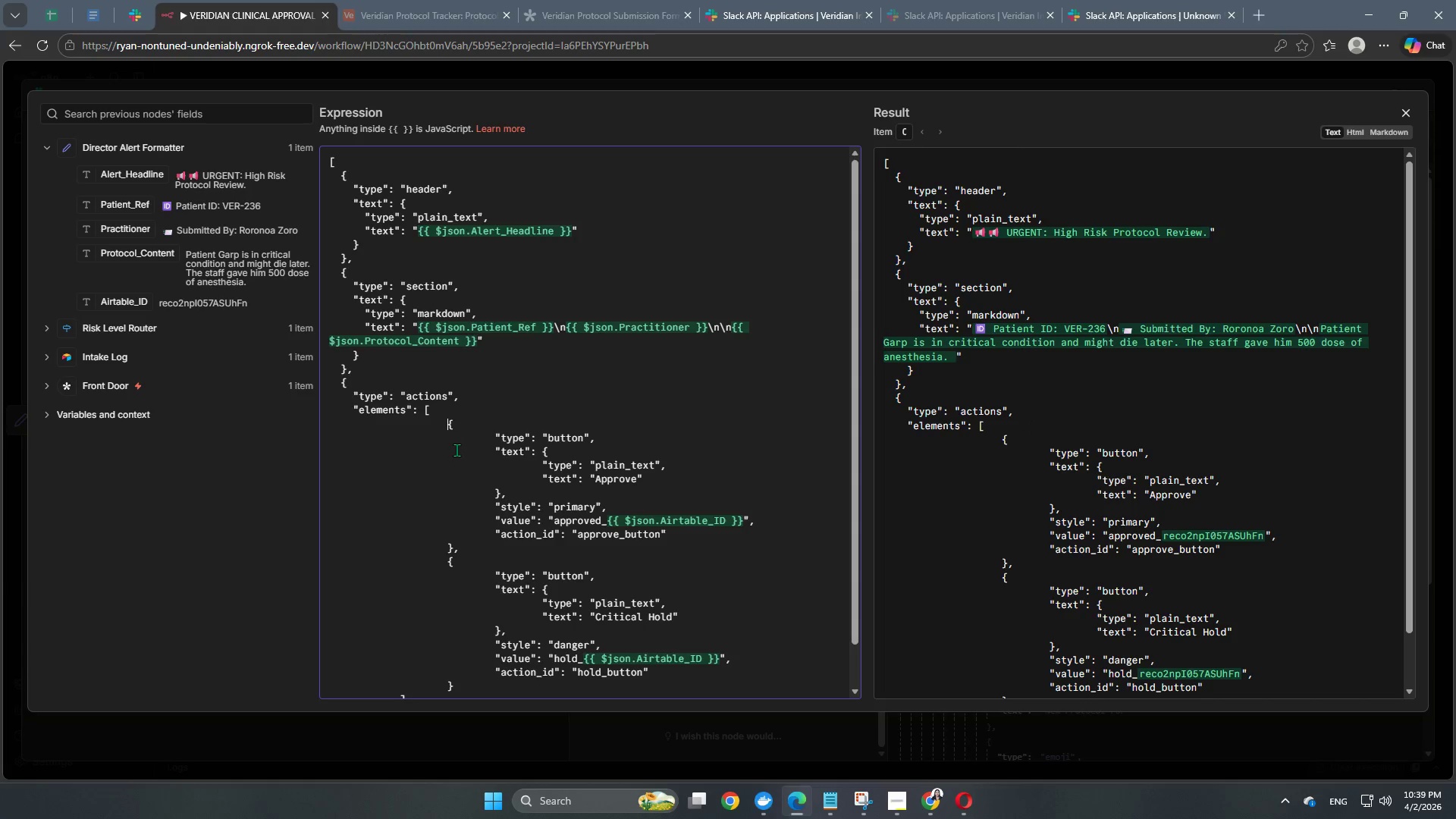 
key(Backspace)
 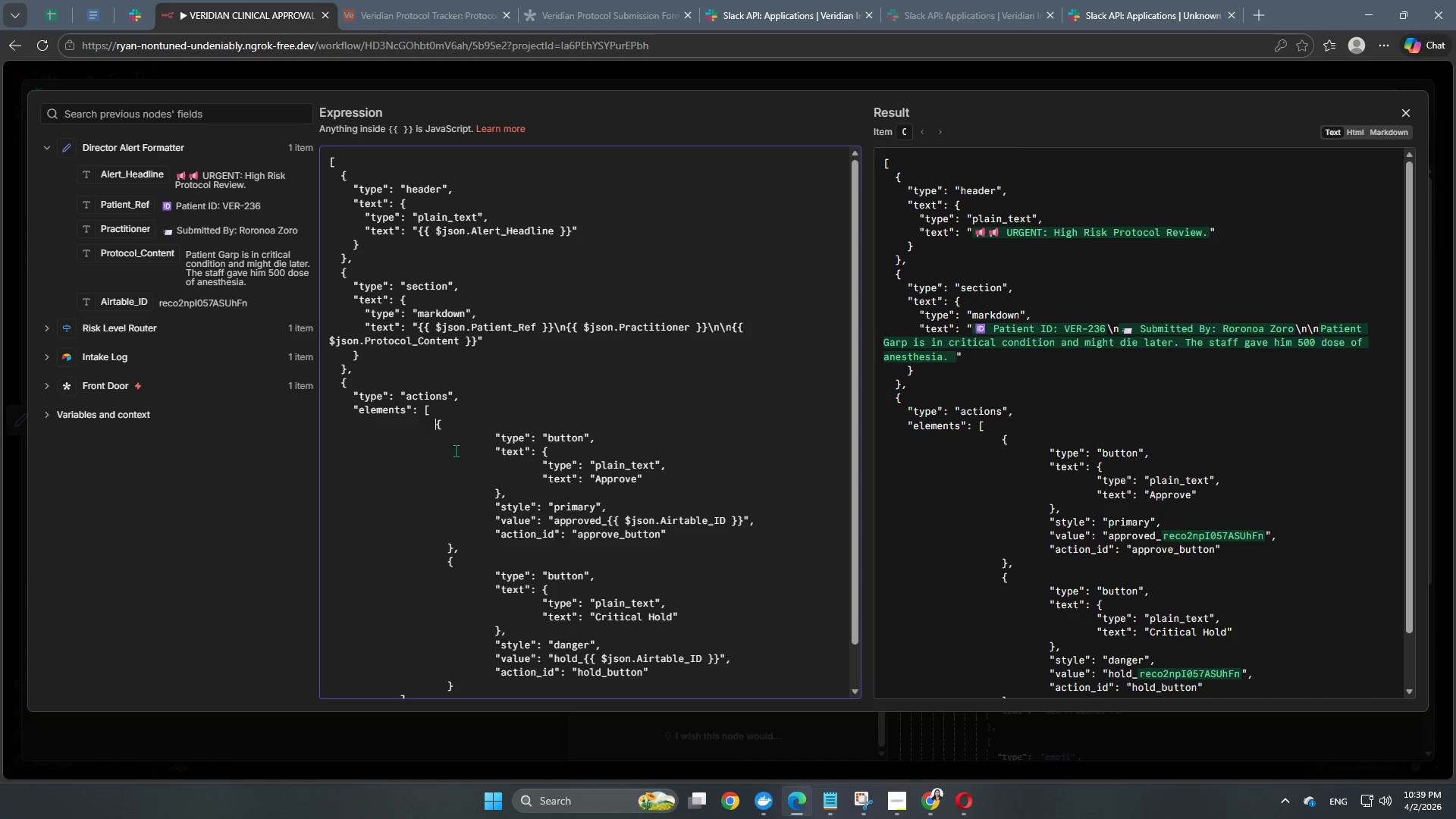 
key(Backspace)
 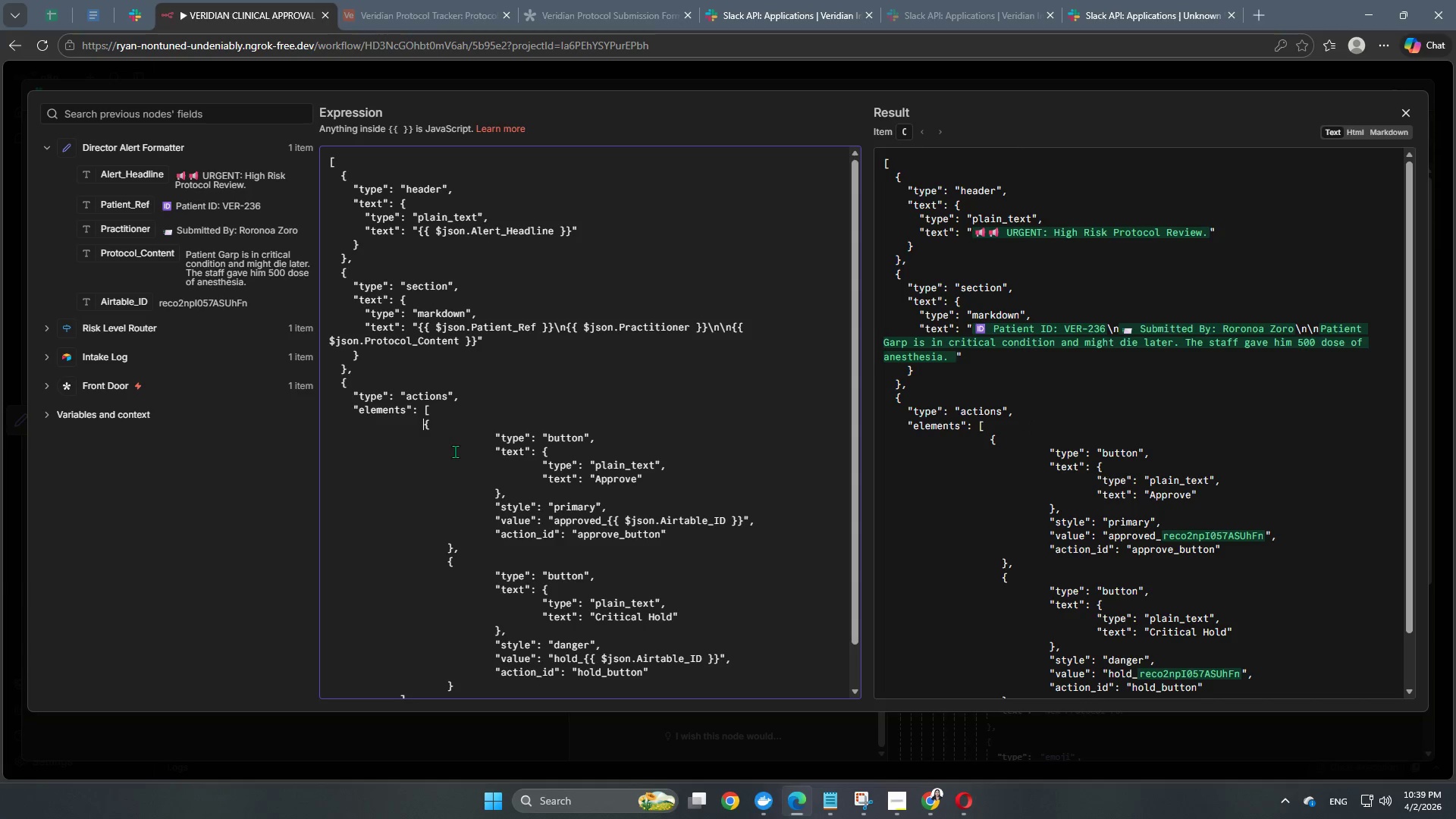 
key(Backspace)
 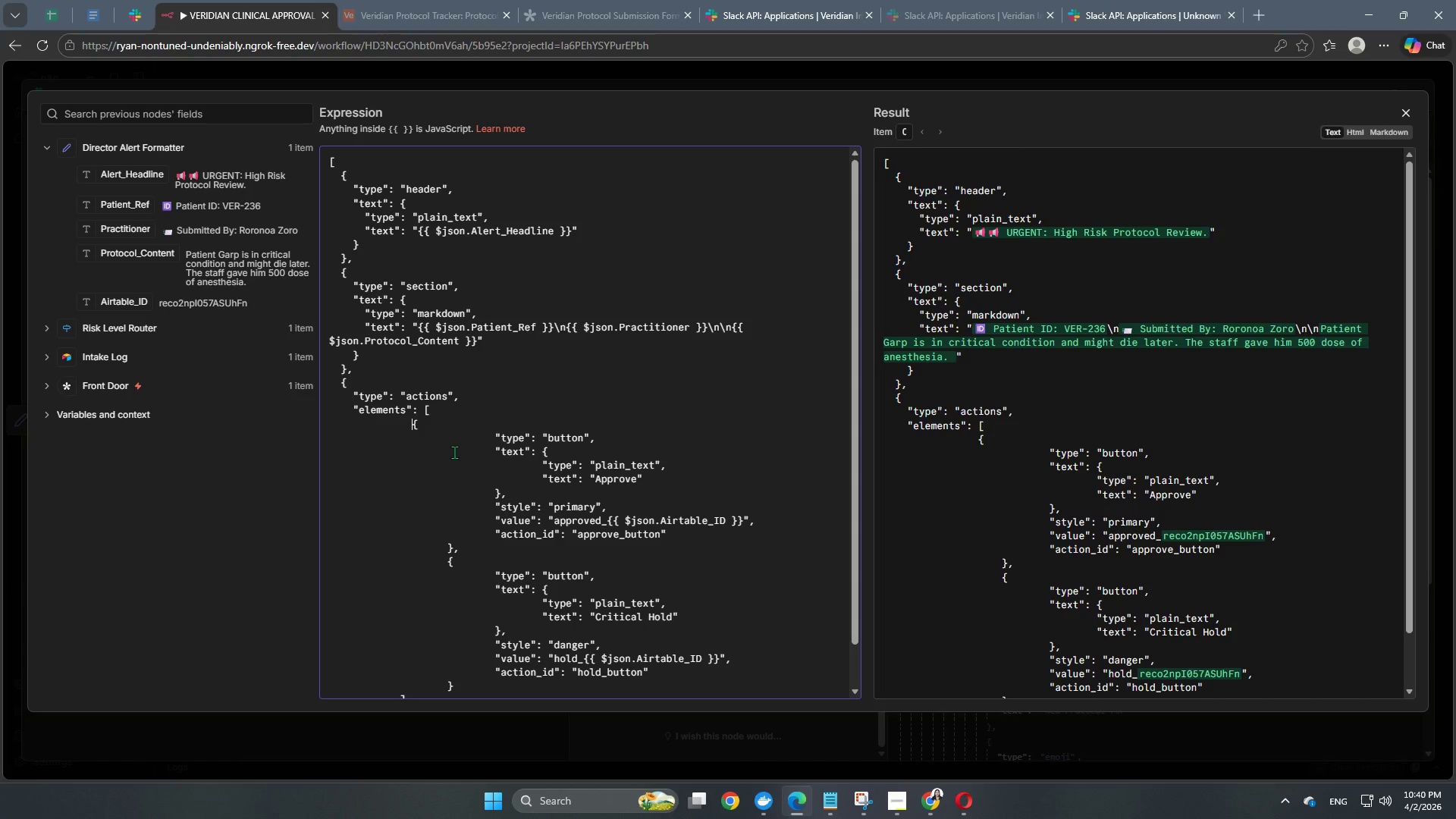 
key(Backspace)
 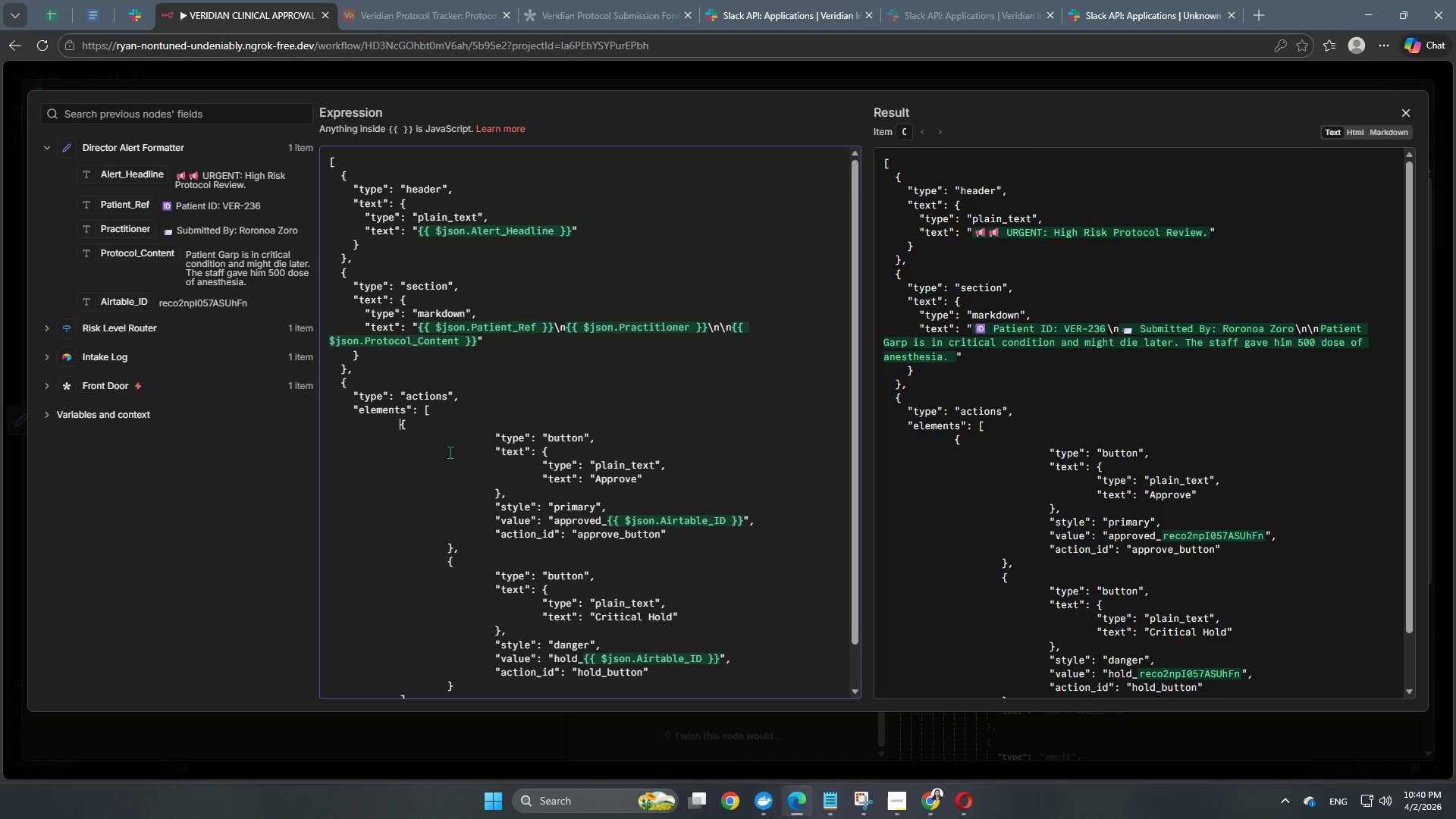 
key(Backspace)
 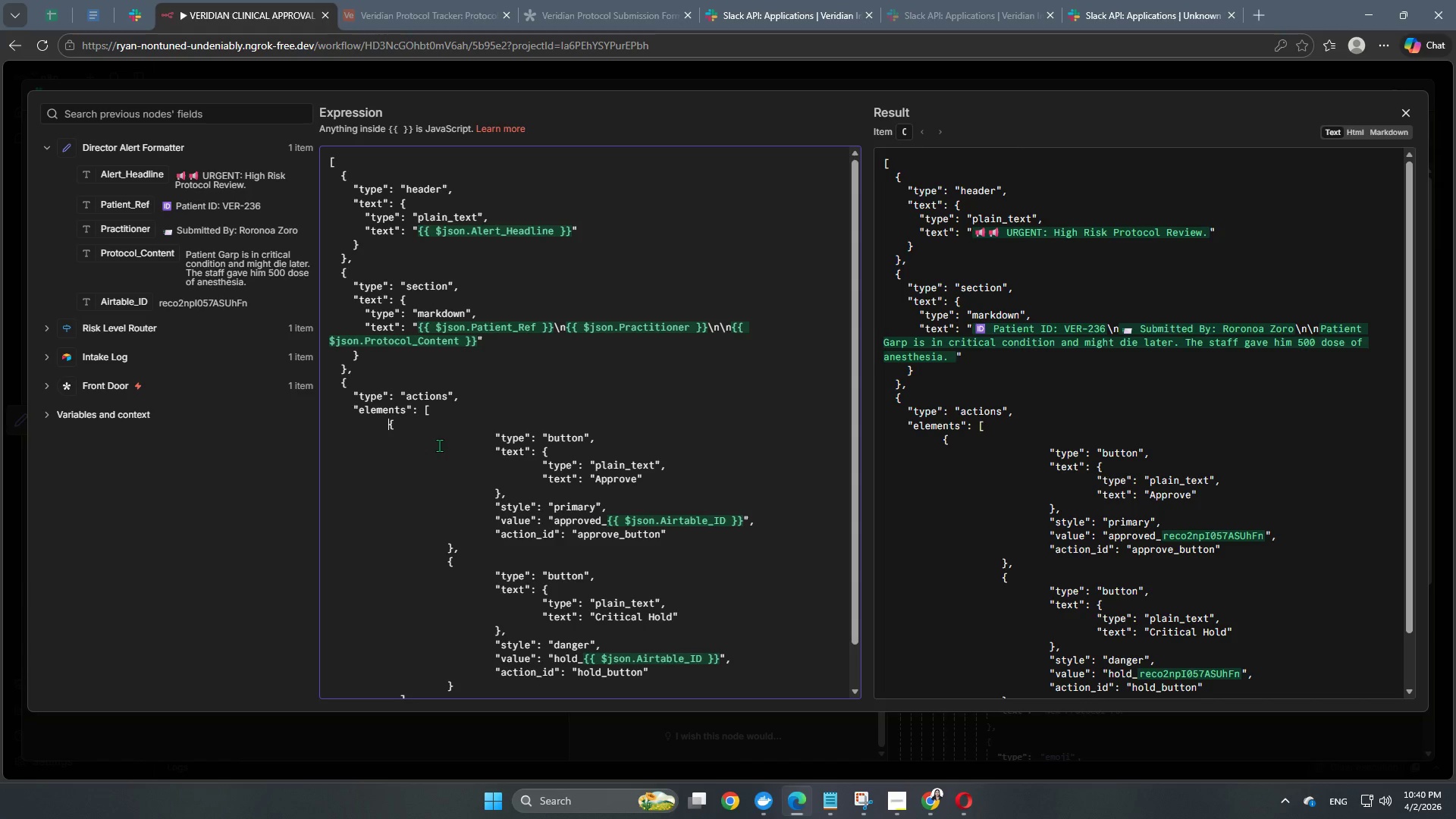 
key(Backspace)
 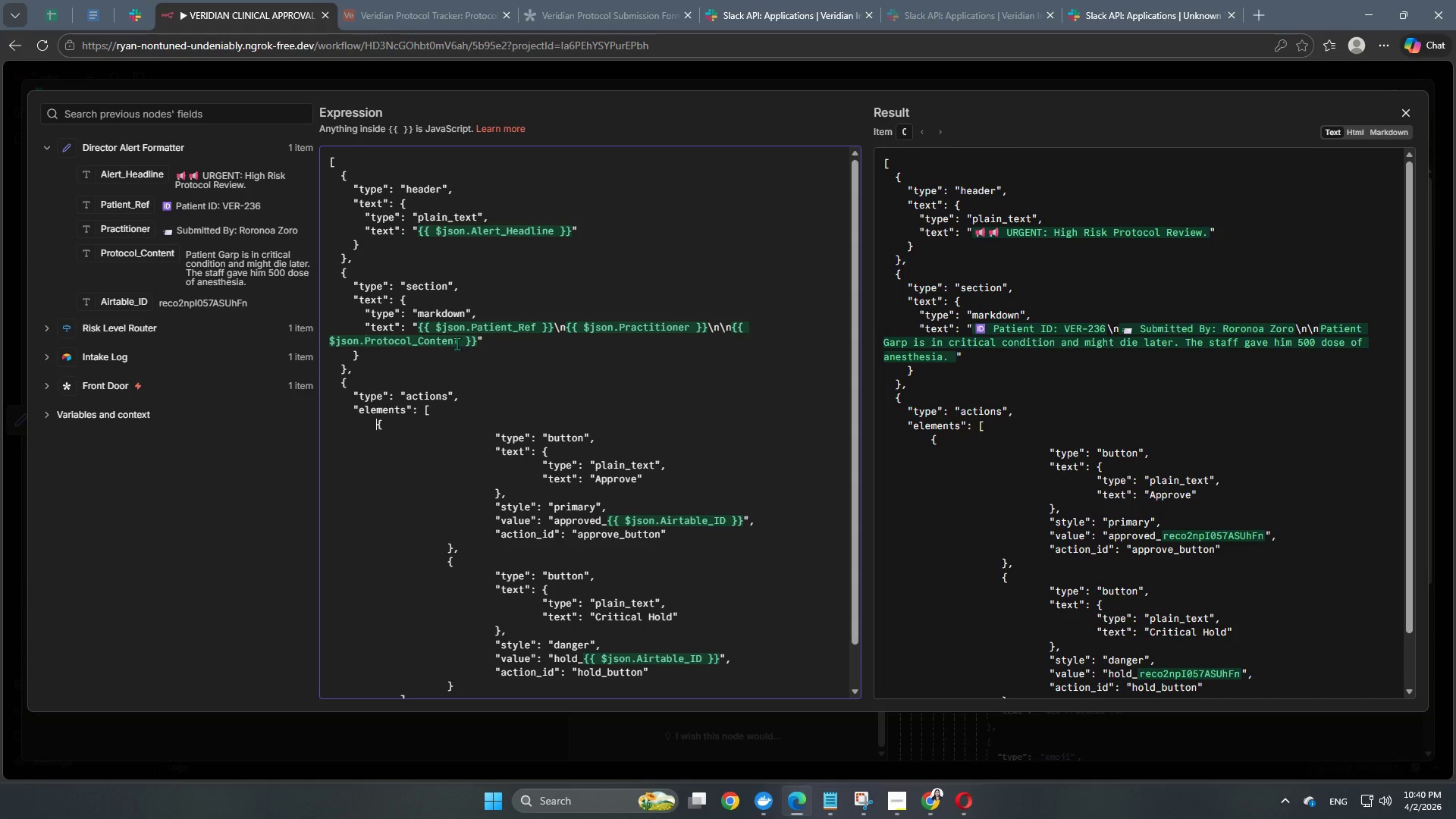 
wait(24.02)
 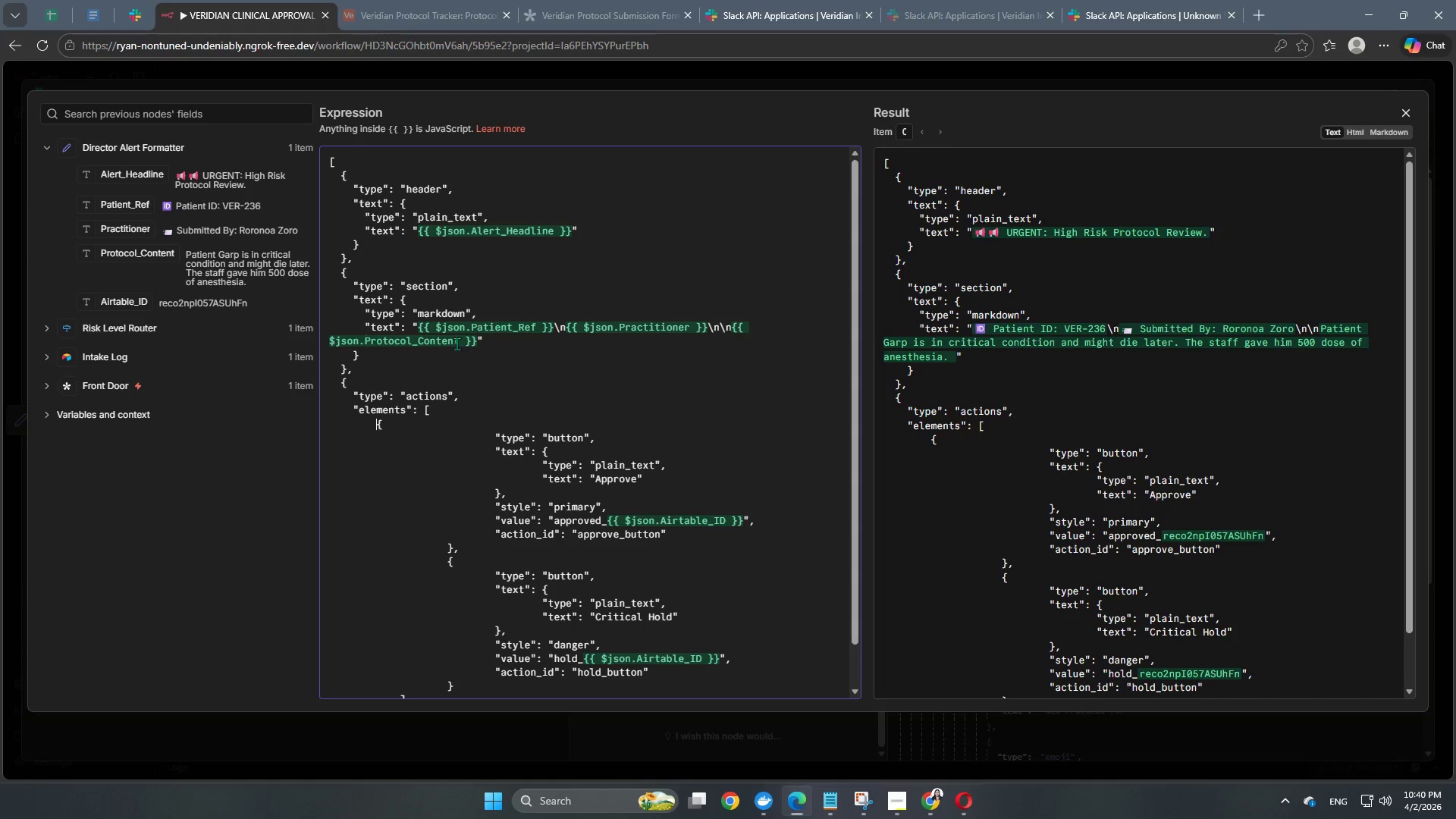 
key(Backspace)
 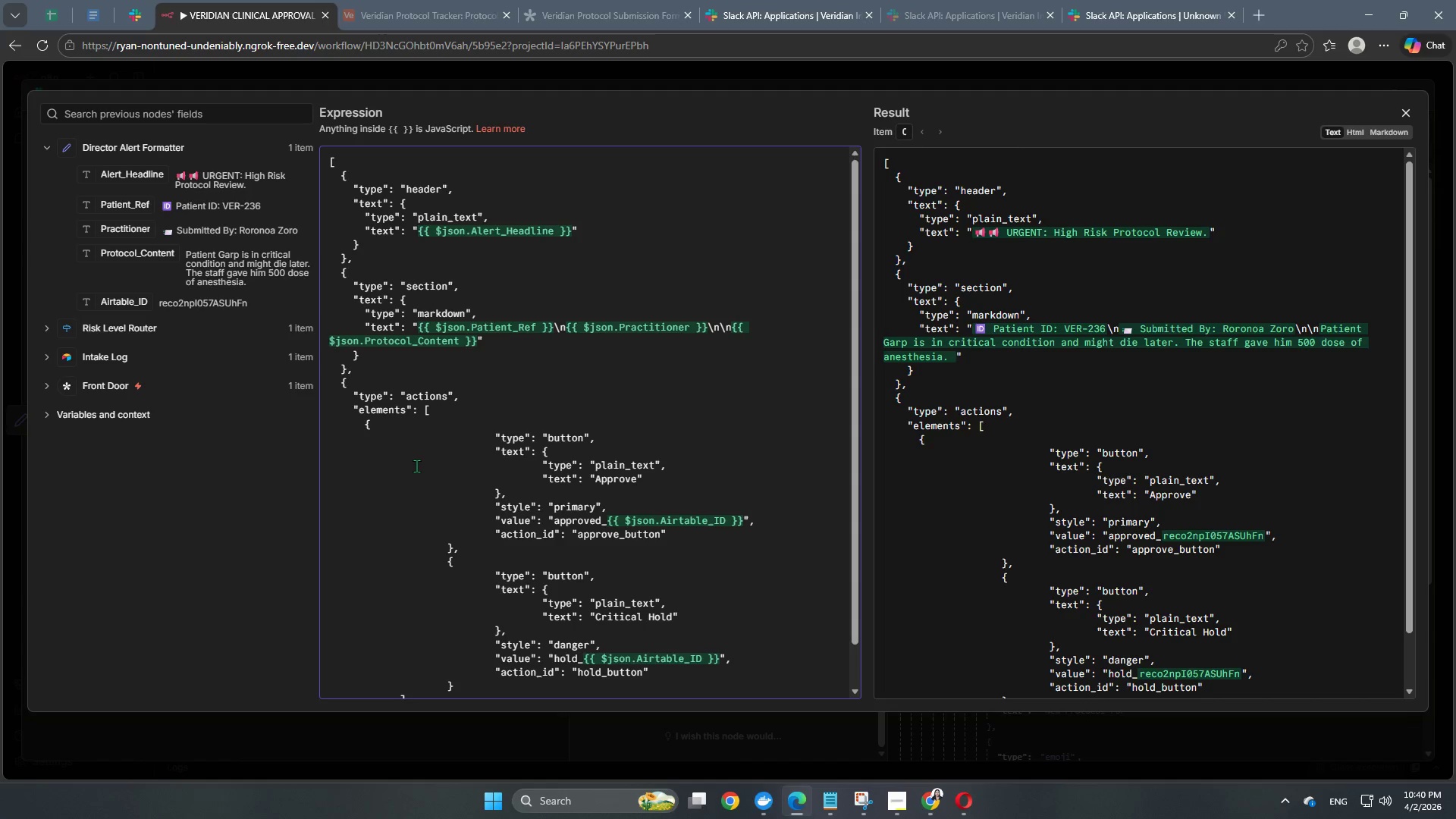 
left_click([497, 432])
 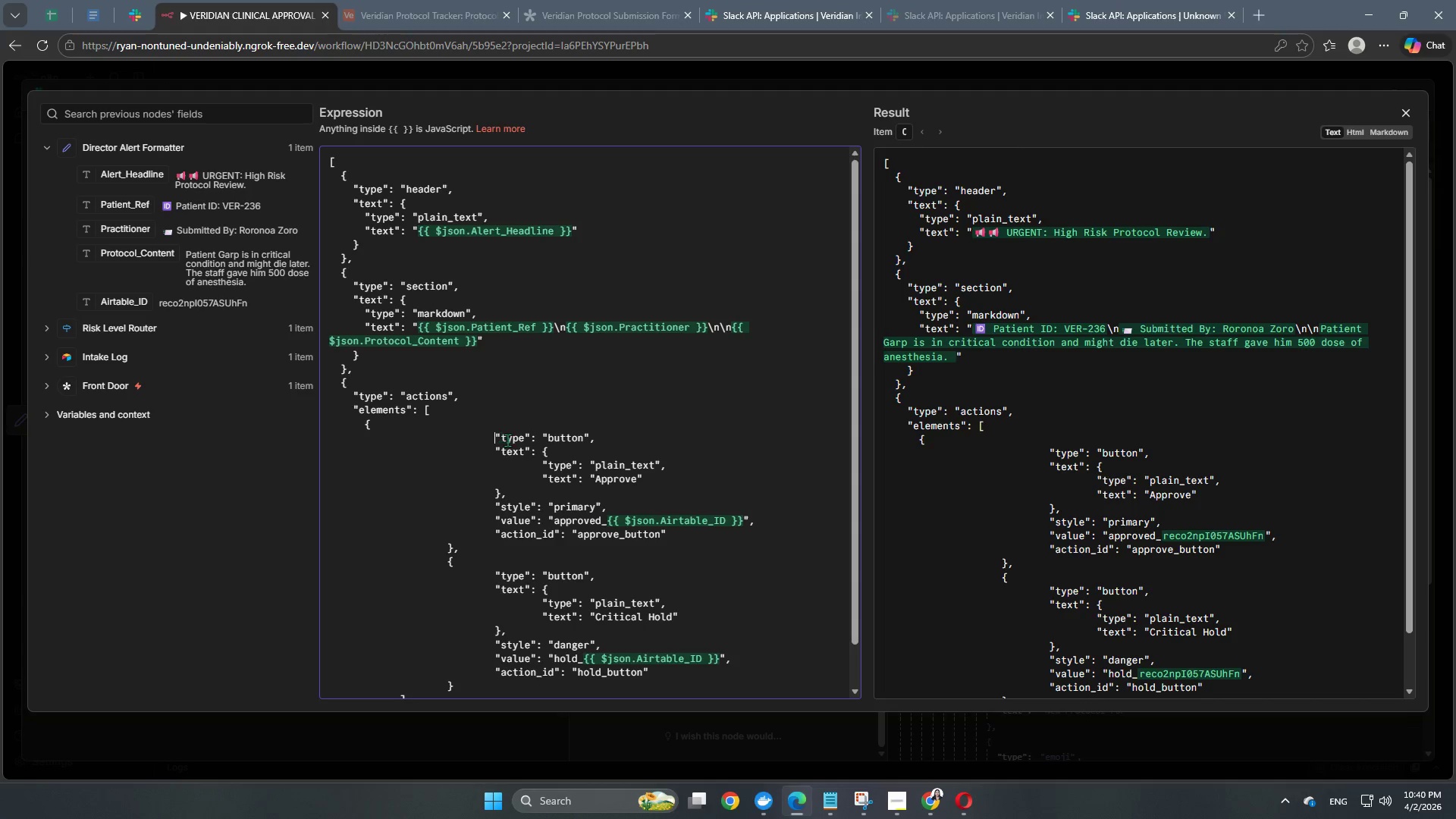 
key(Backspace)
 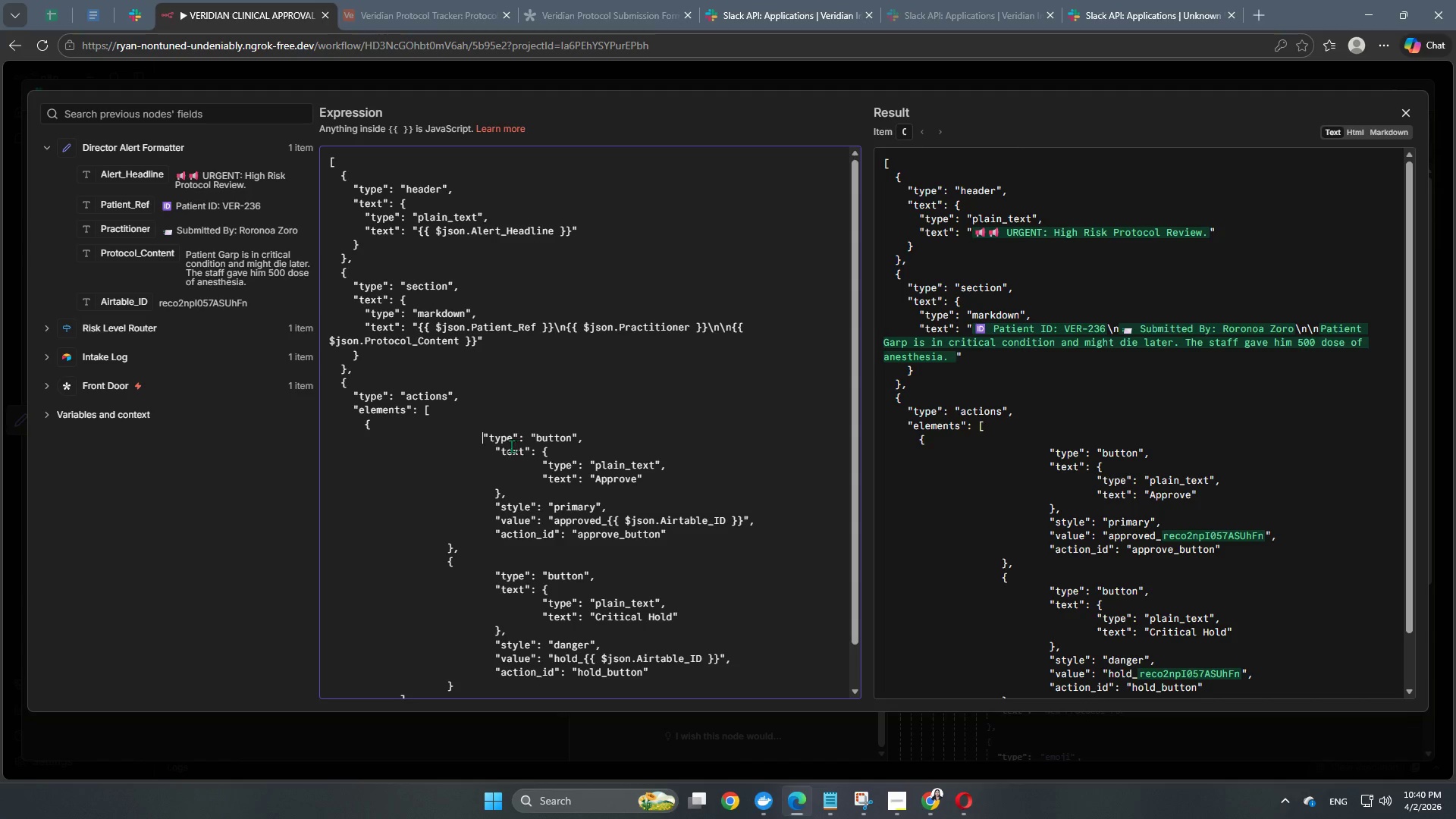 
key(Backspace)
 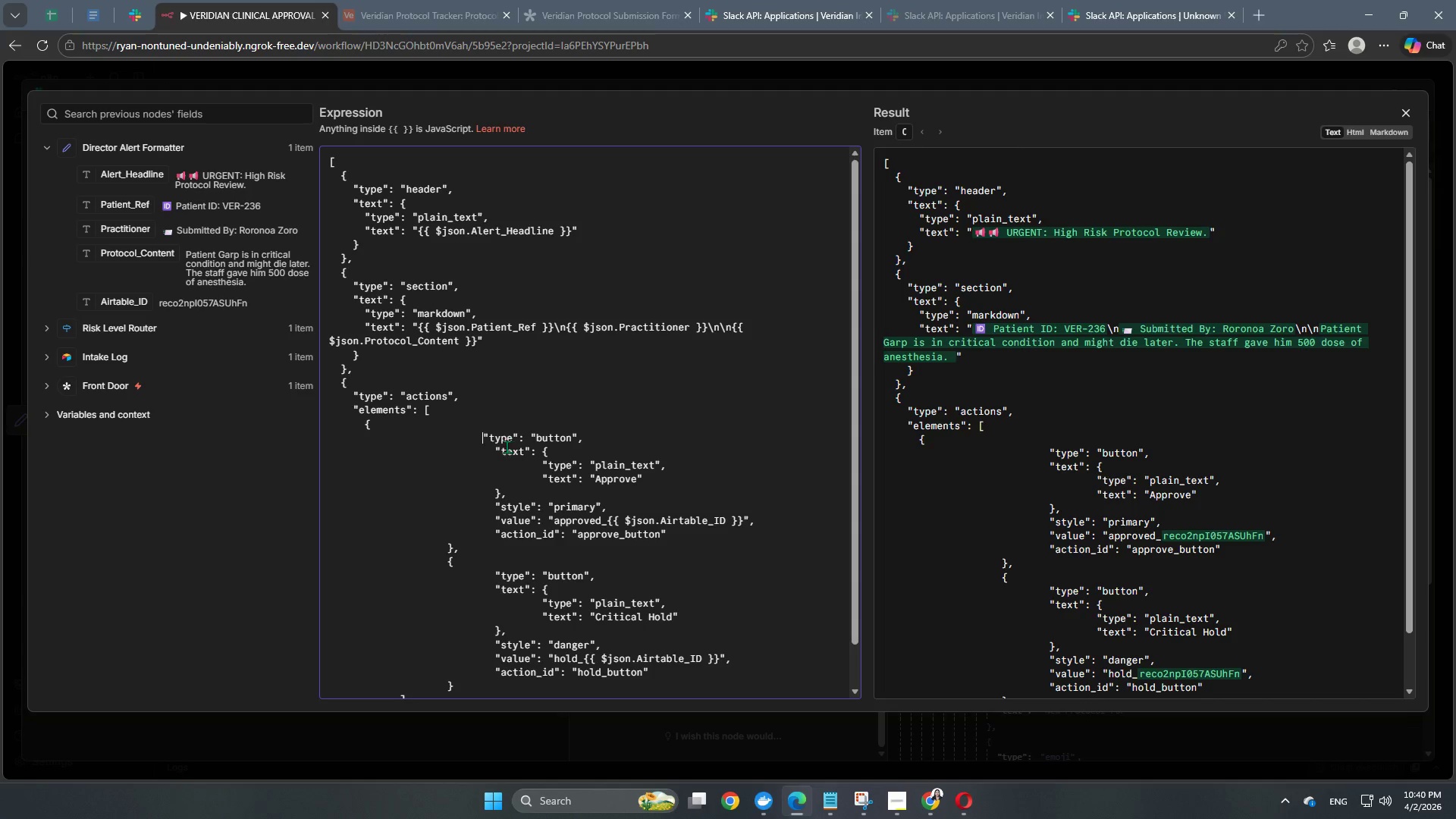 
key(Backspace)
 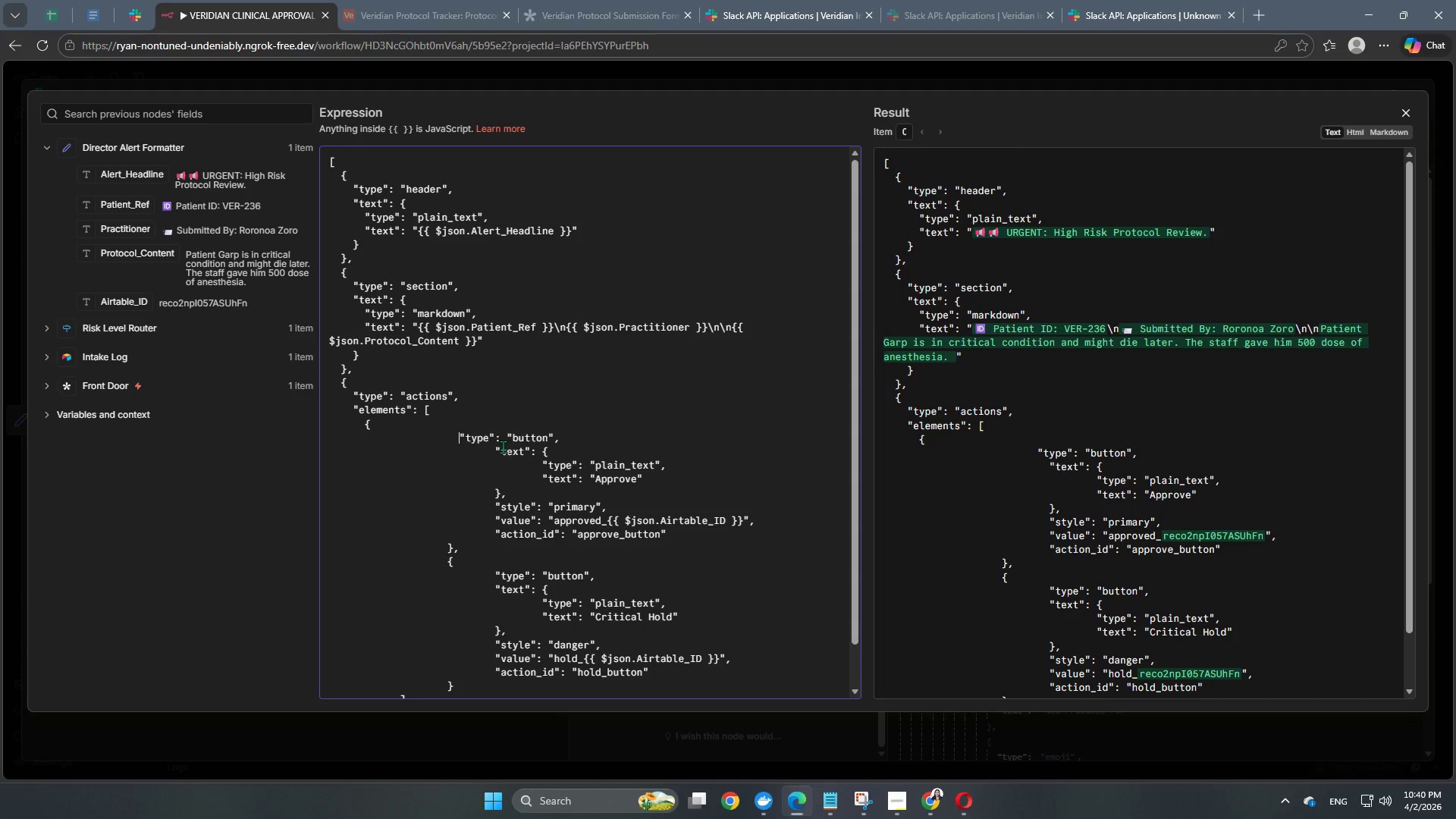 
key(Backspace)
 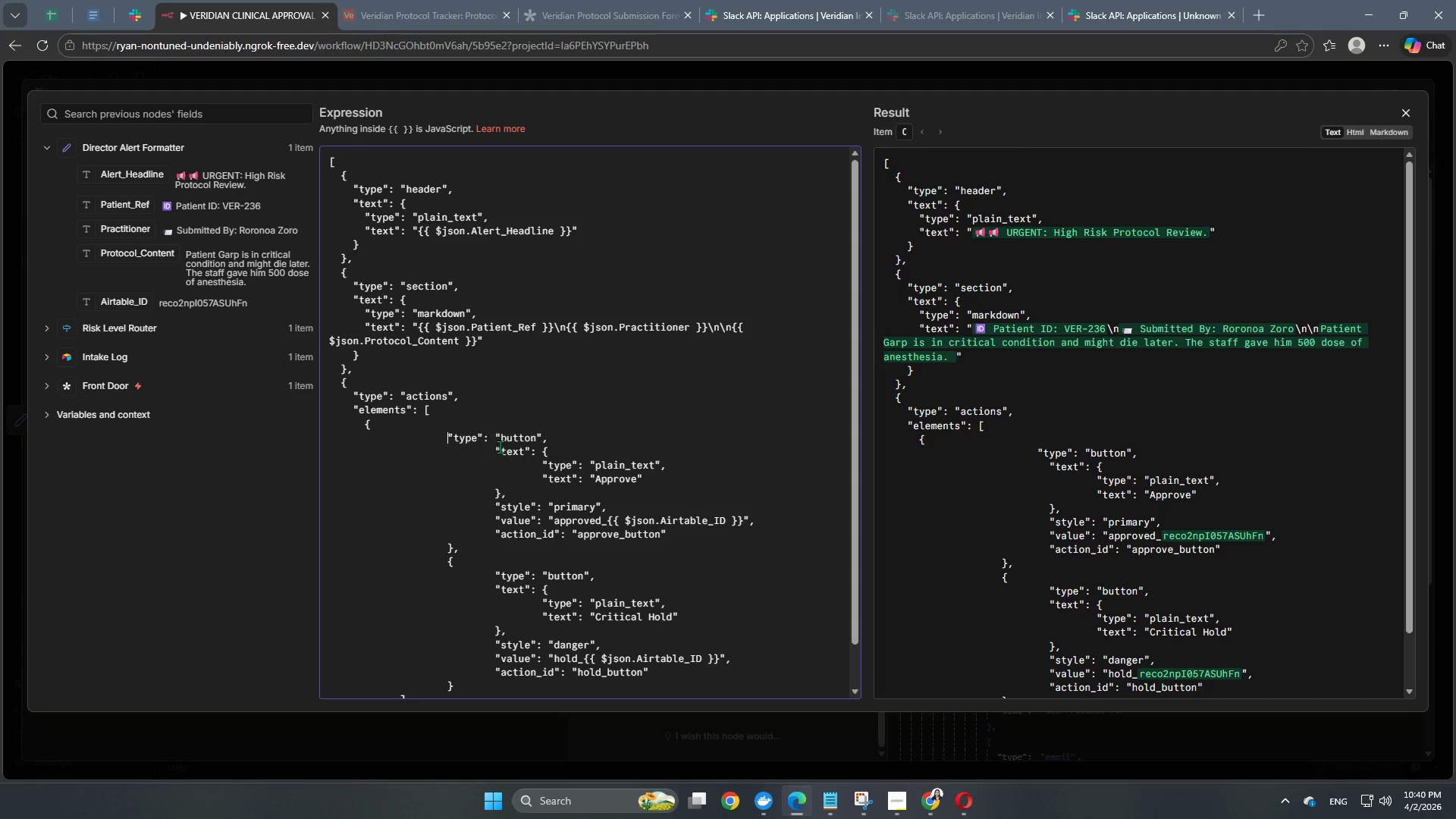 
key(Backspace)
 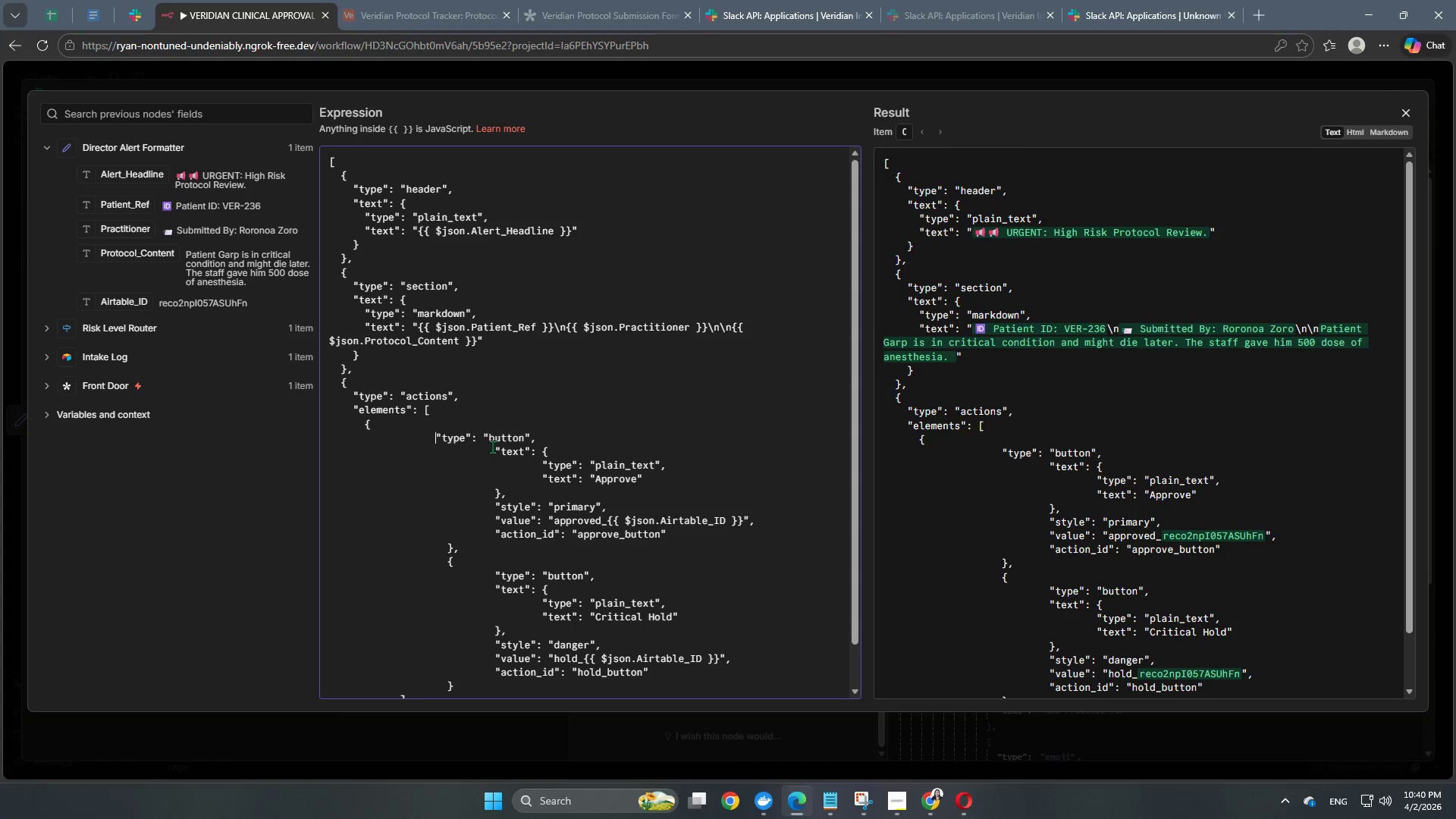 
key(Backspace)
 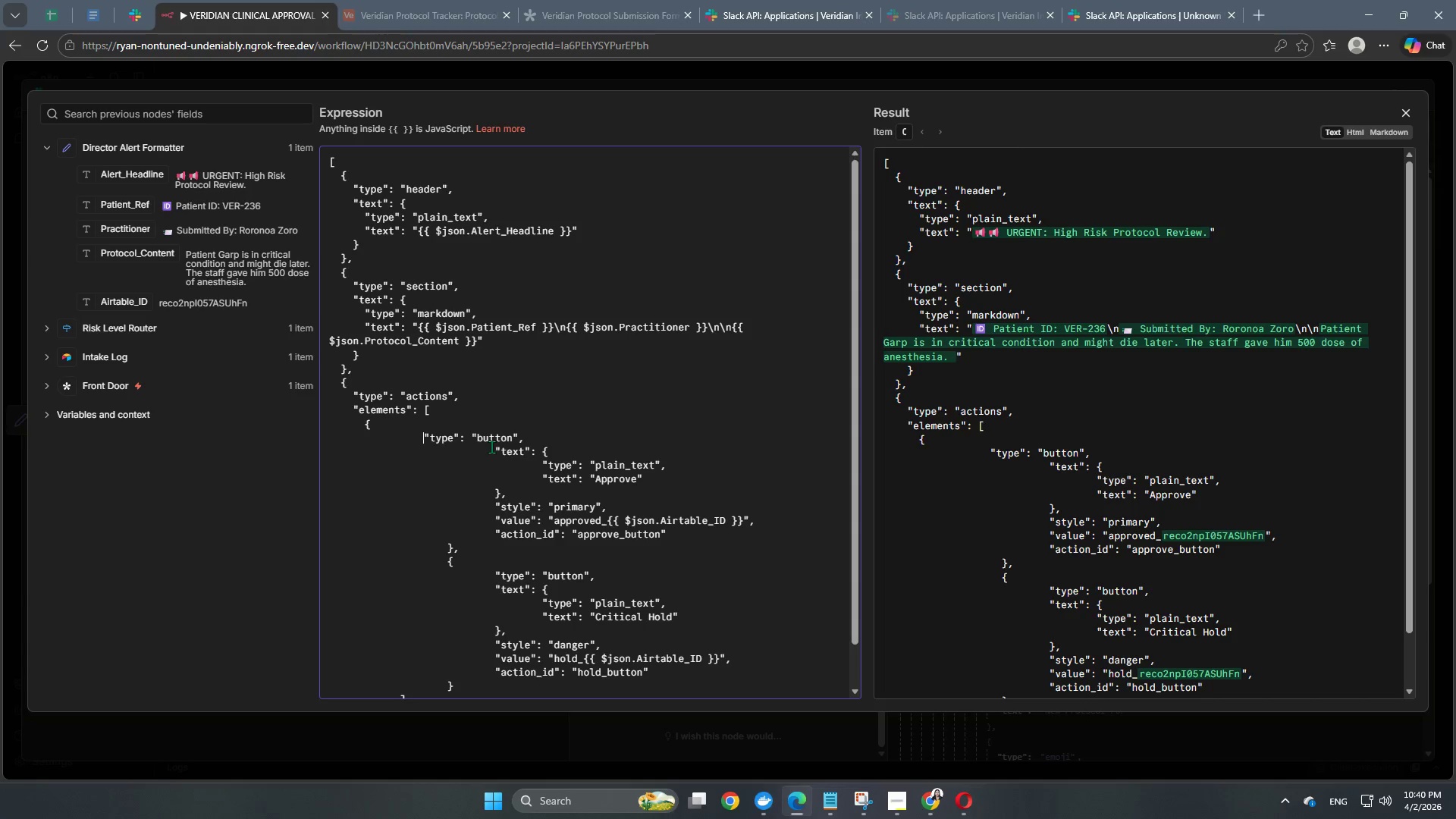 
key(Backspace)
 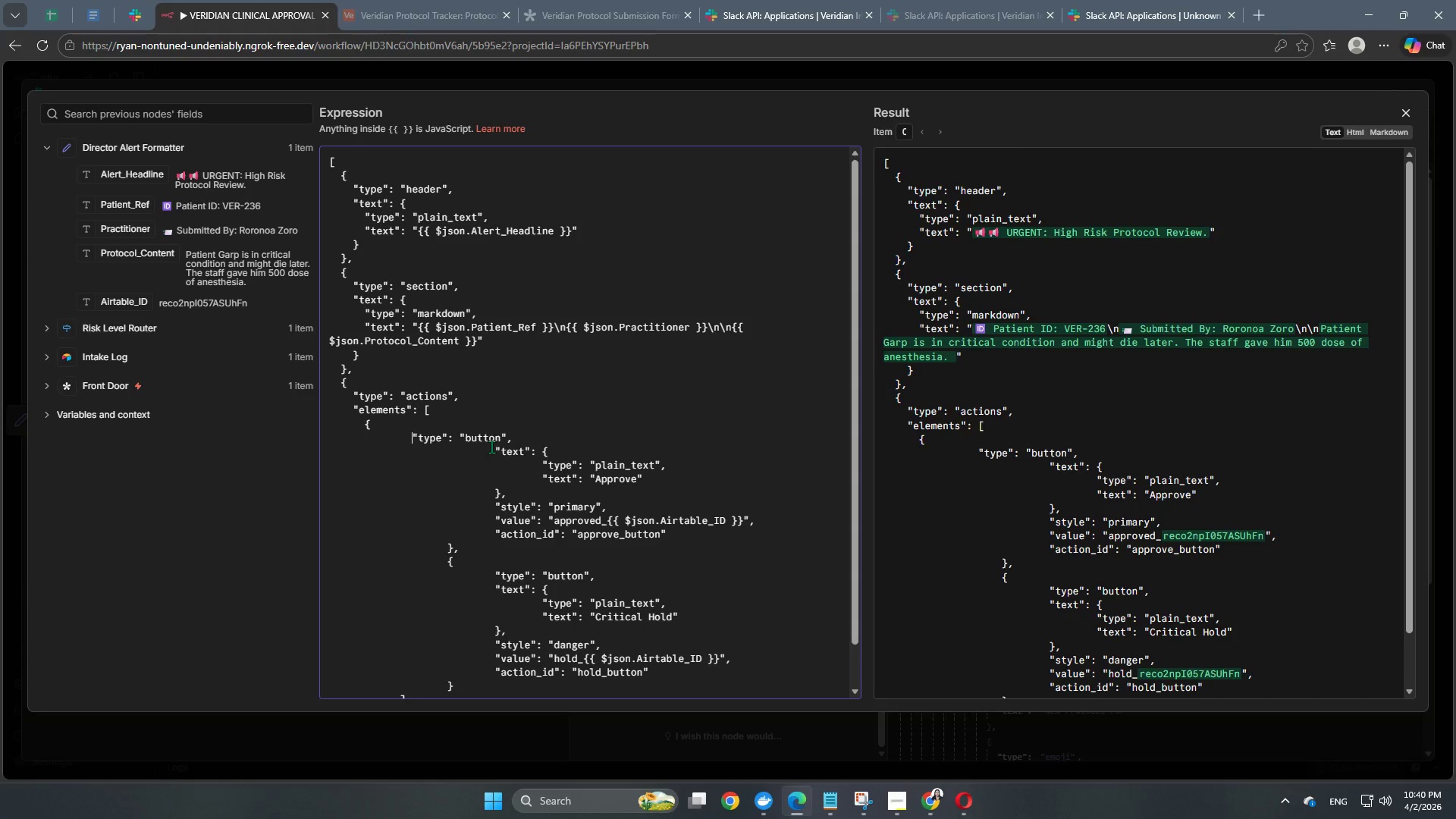 
key(Backspace)
 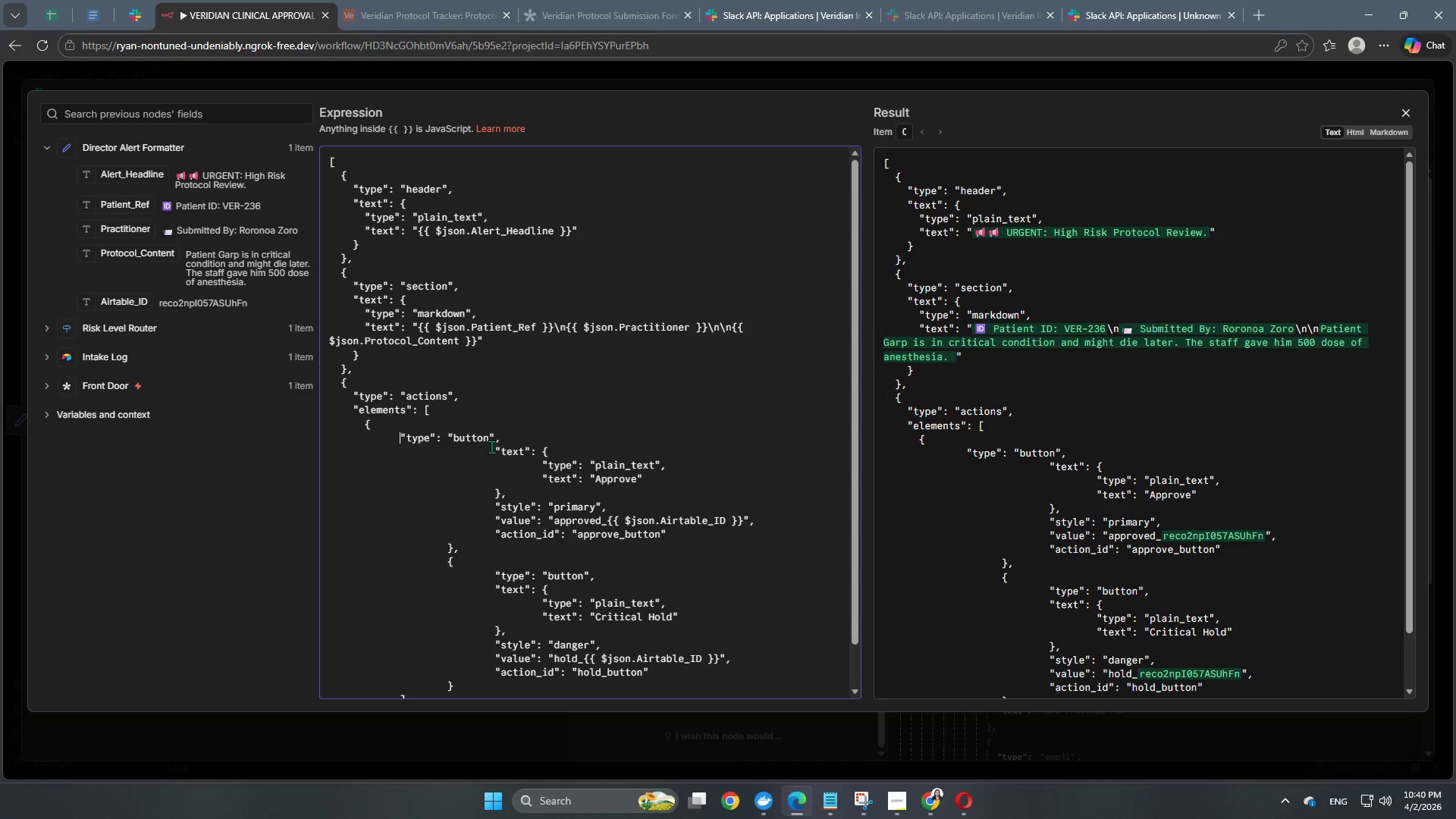 
key(Backspace)
 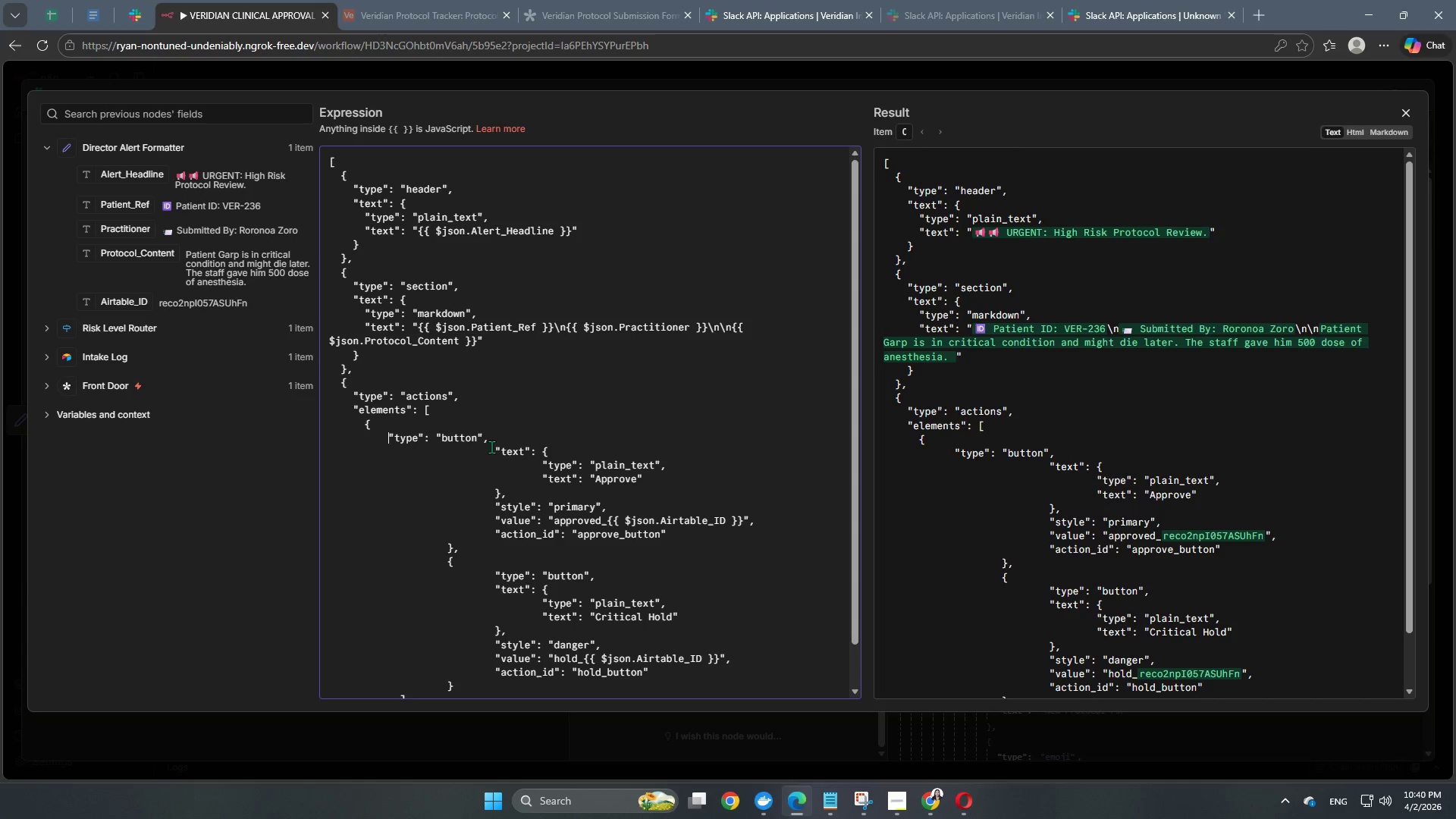 
key(Backspace)
 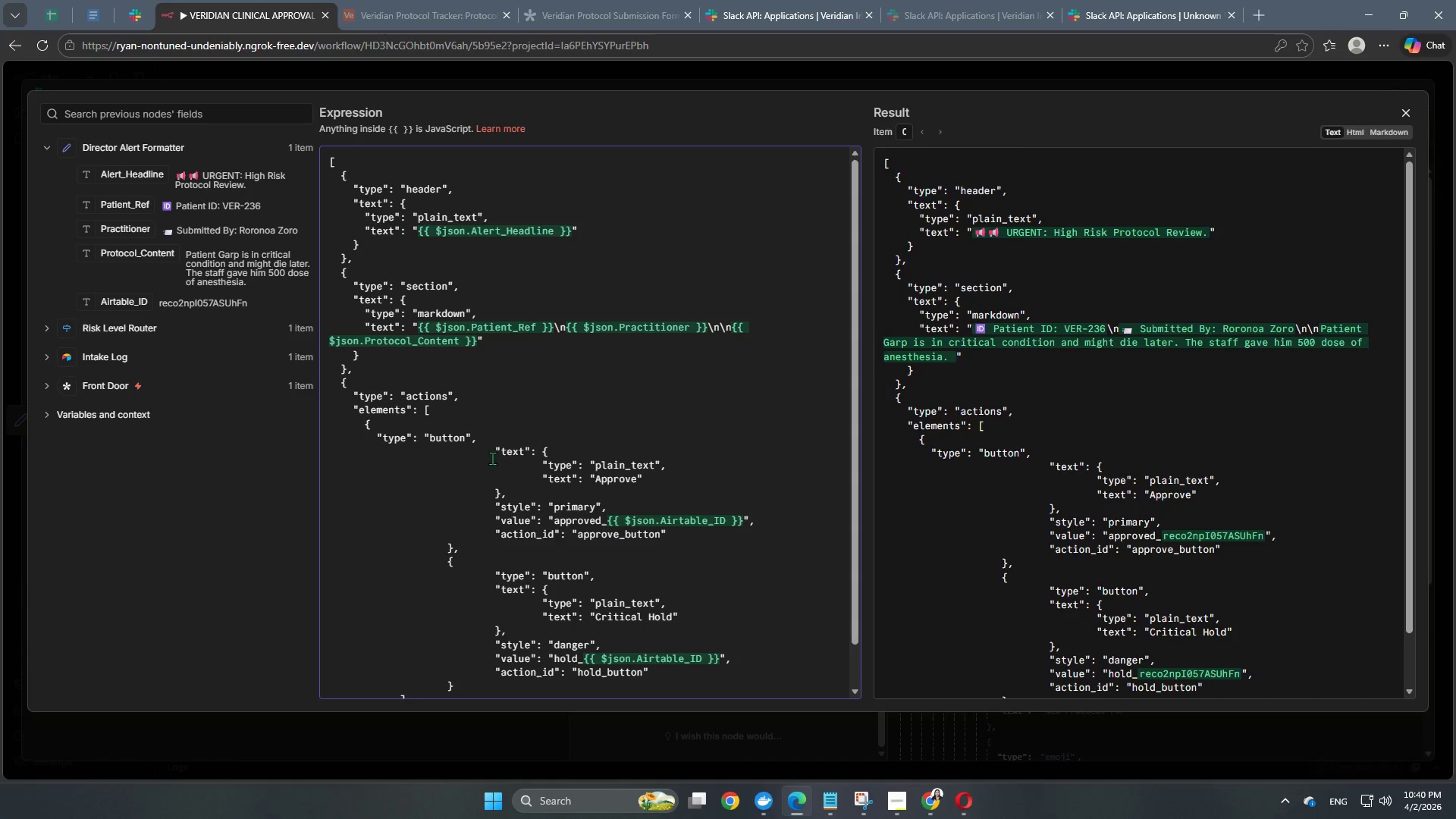 
left_click([492, 452])
 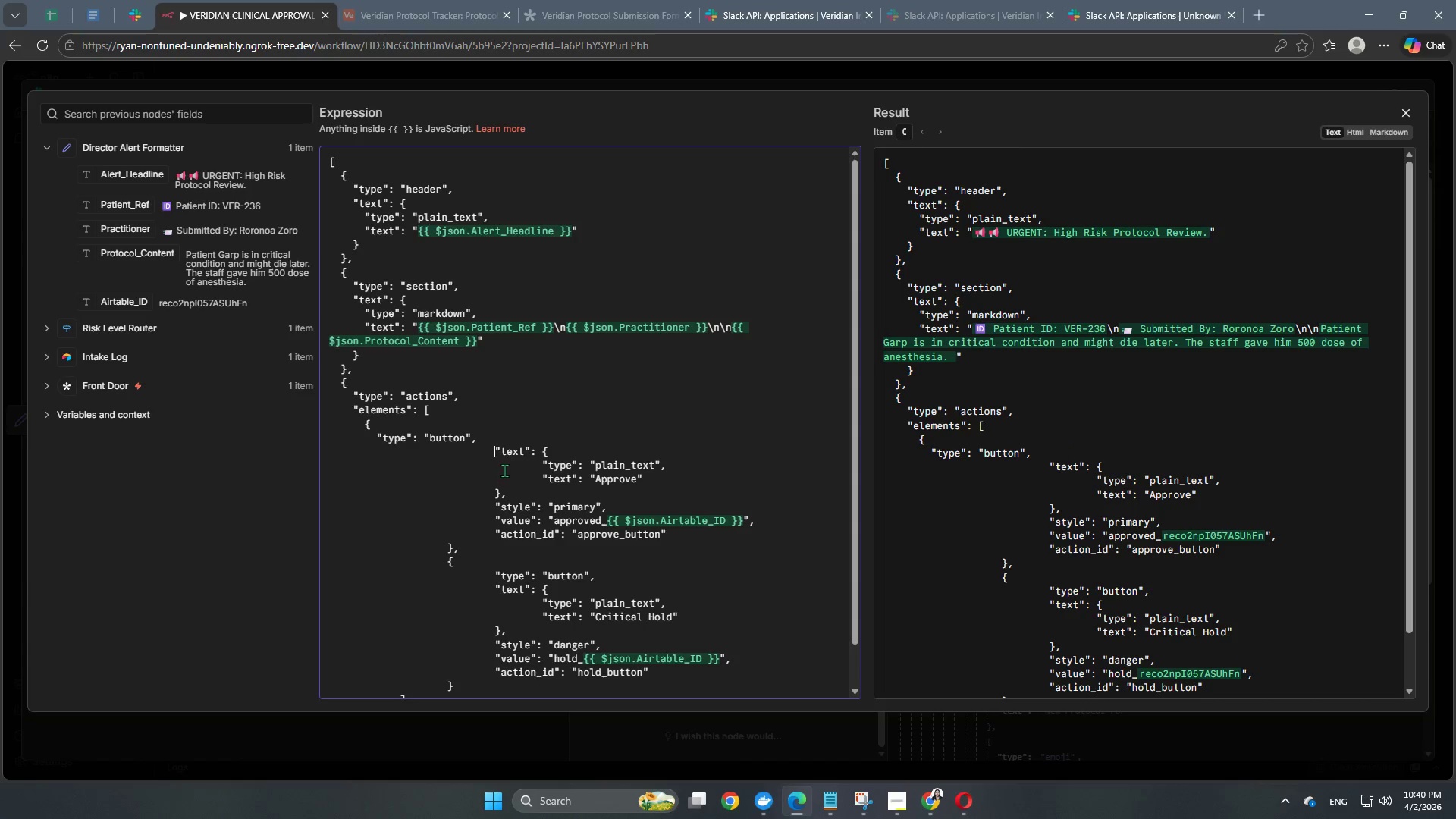 
key(Backspace)
 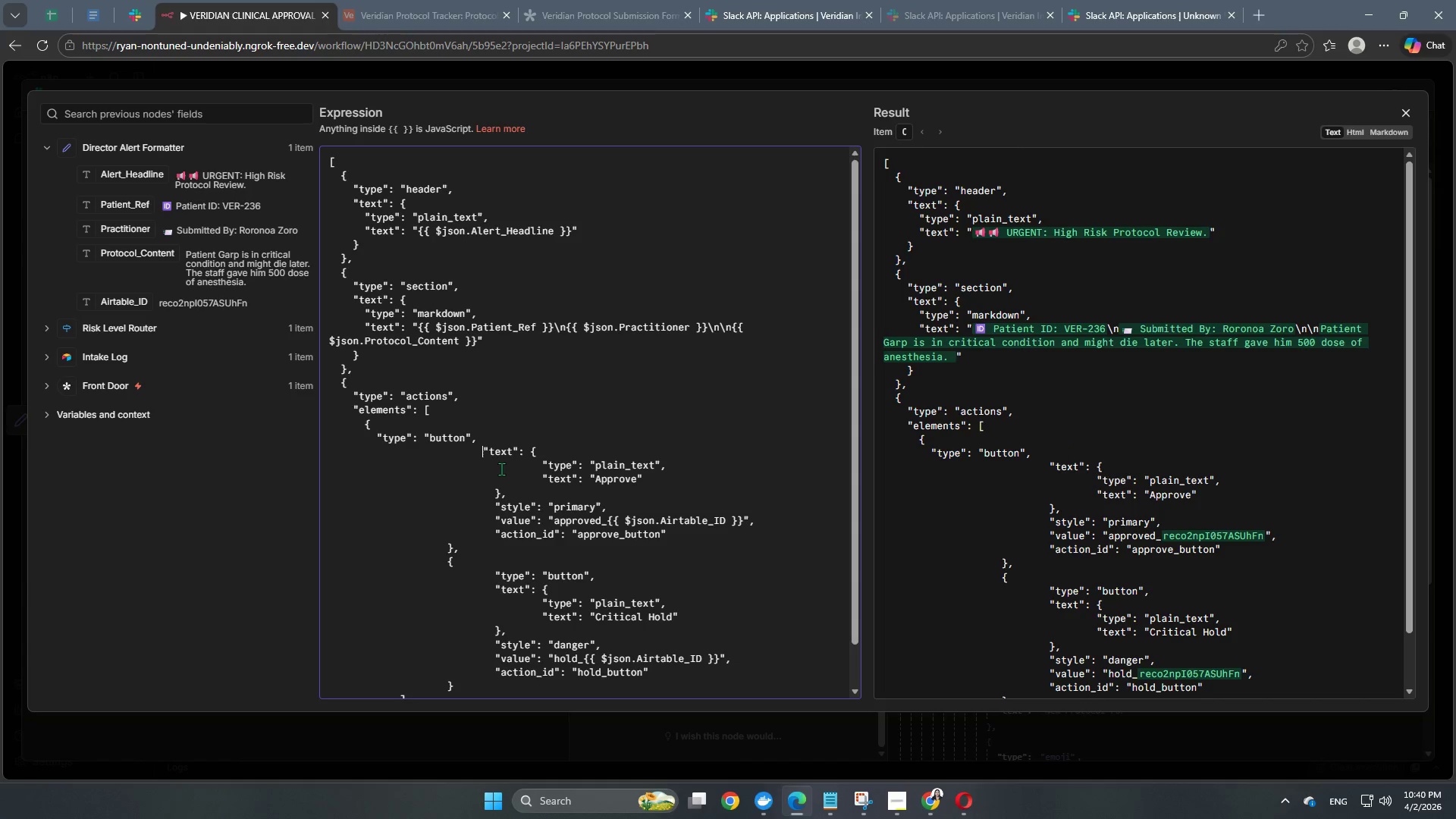 
key(Backspace)
 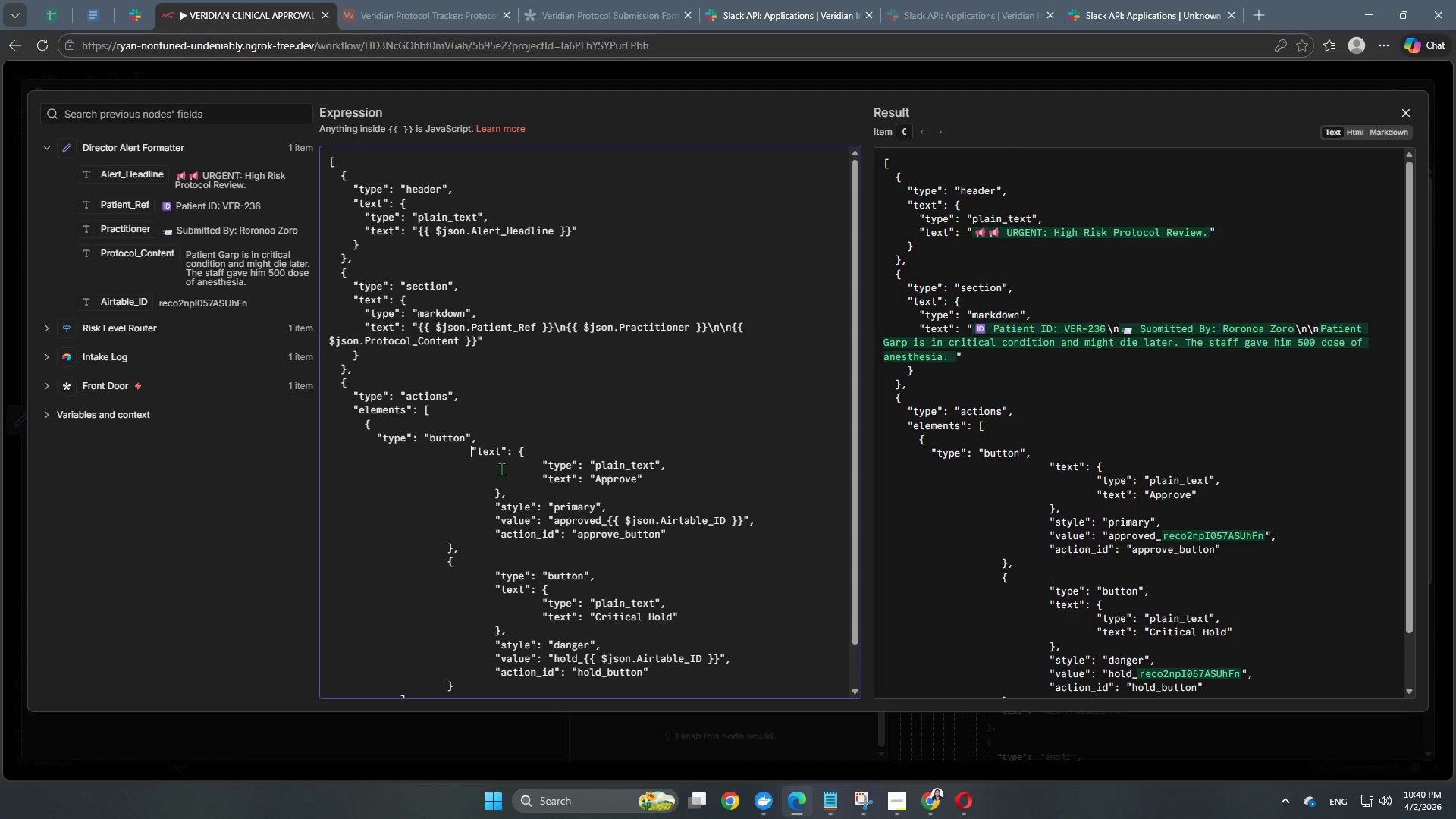 
key(Backspace)
 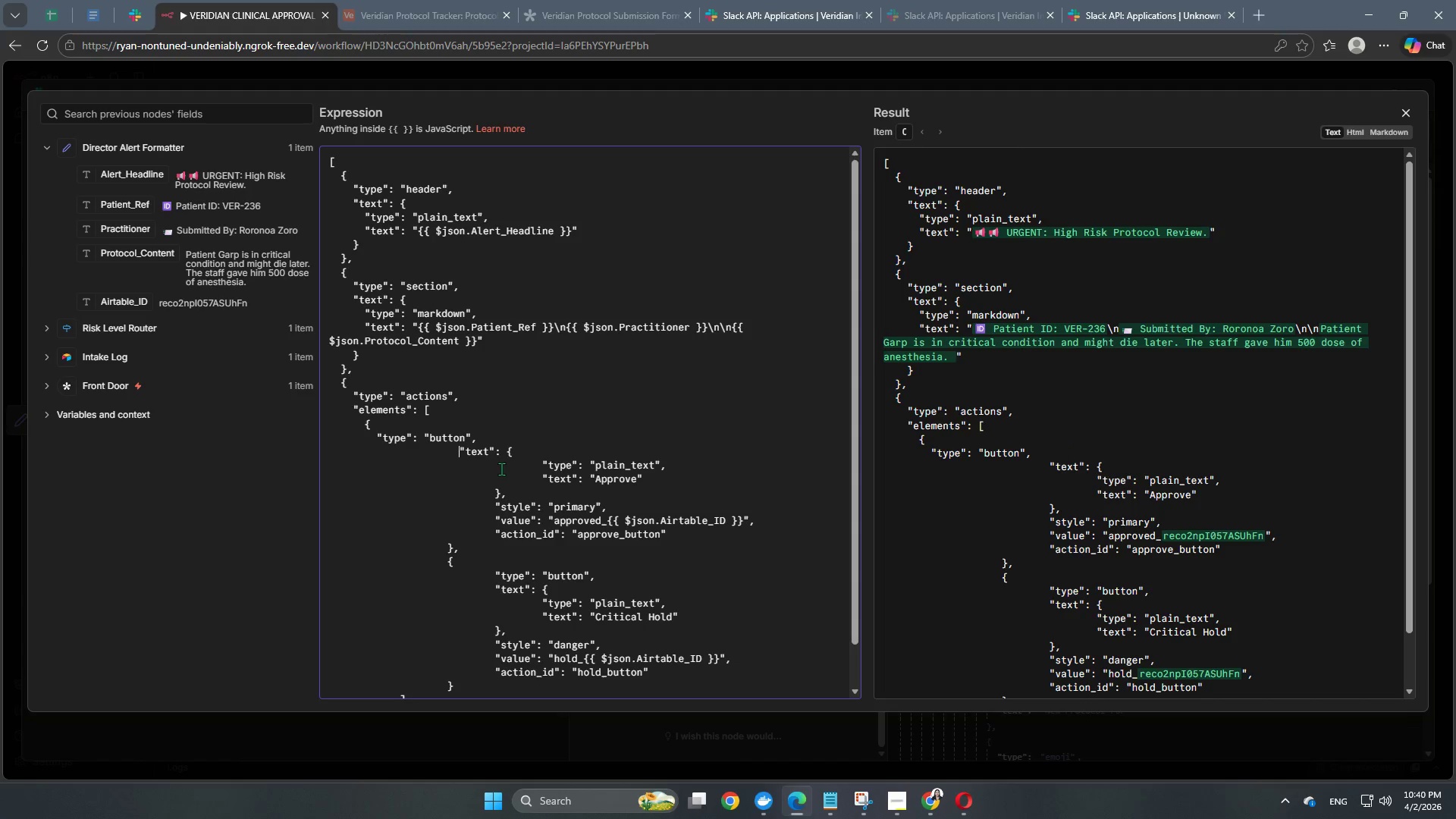 
key(Backspace)
 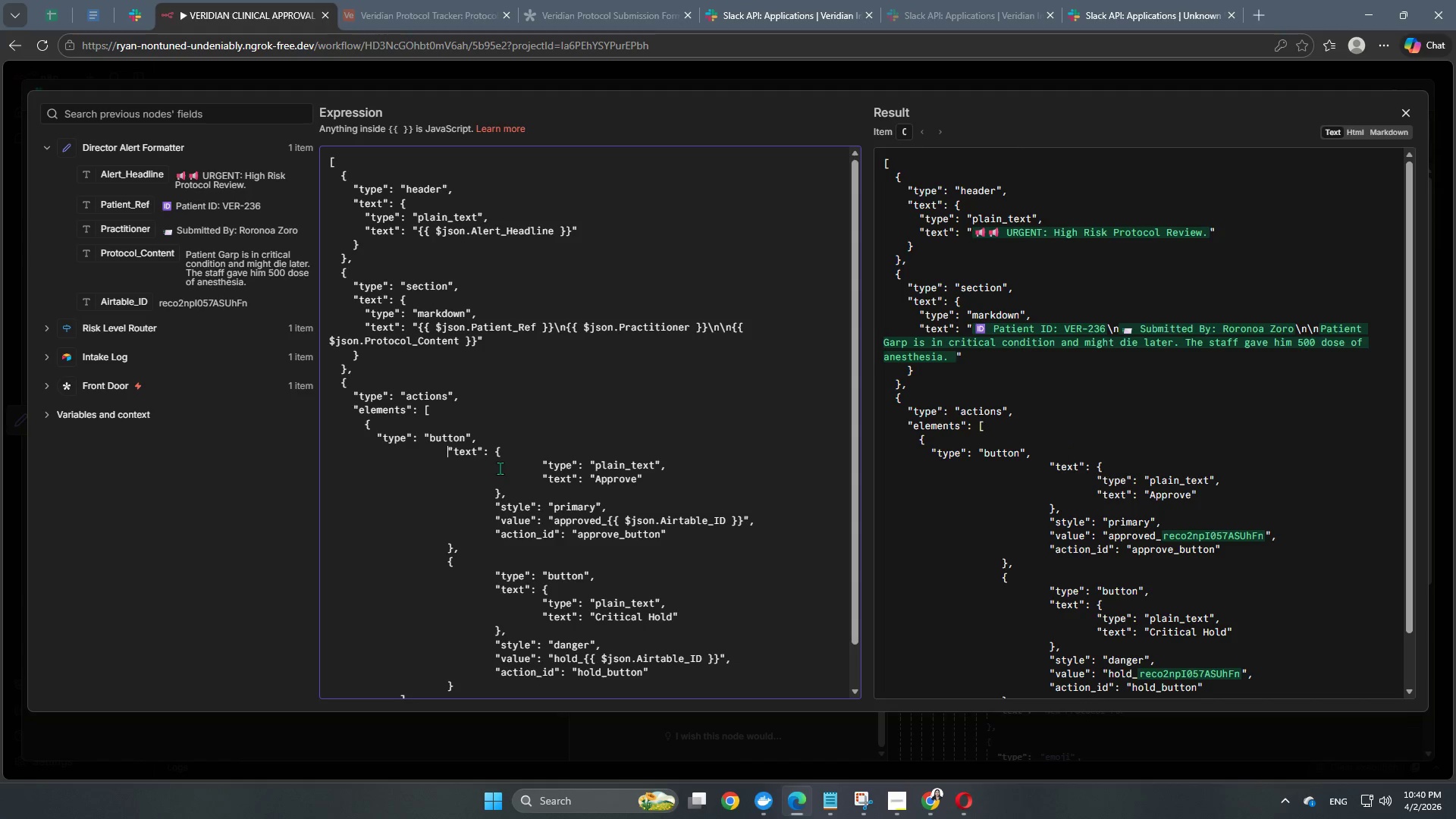 
key(Backspace)
 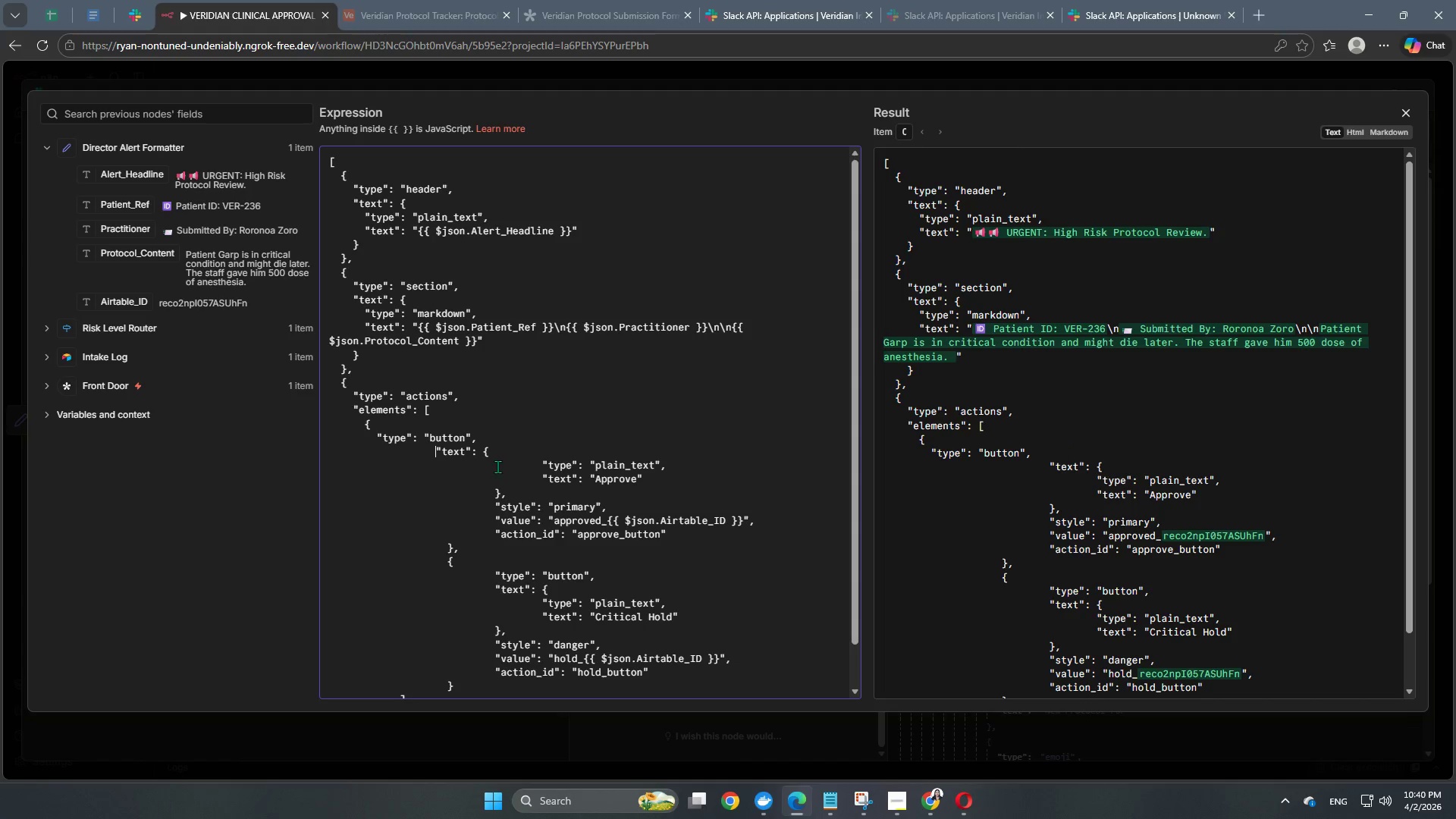 
key(Backspace)
 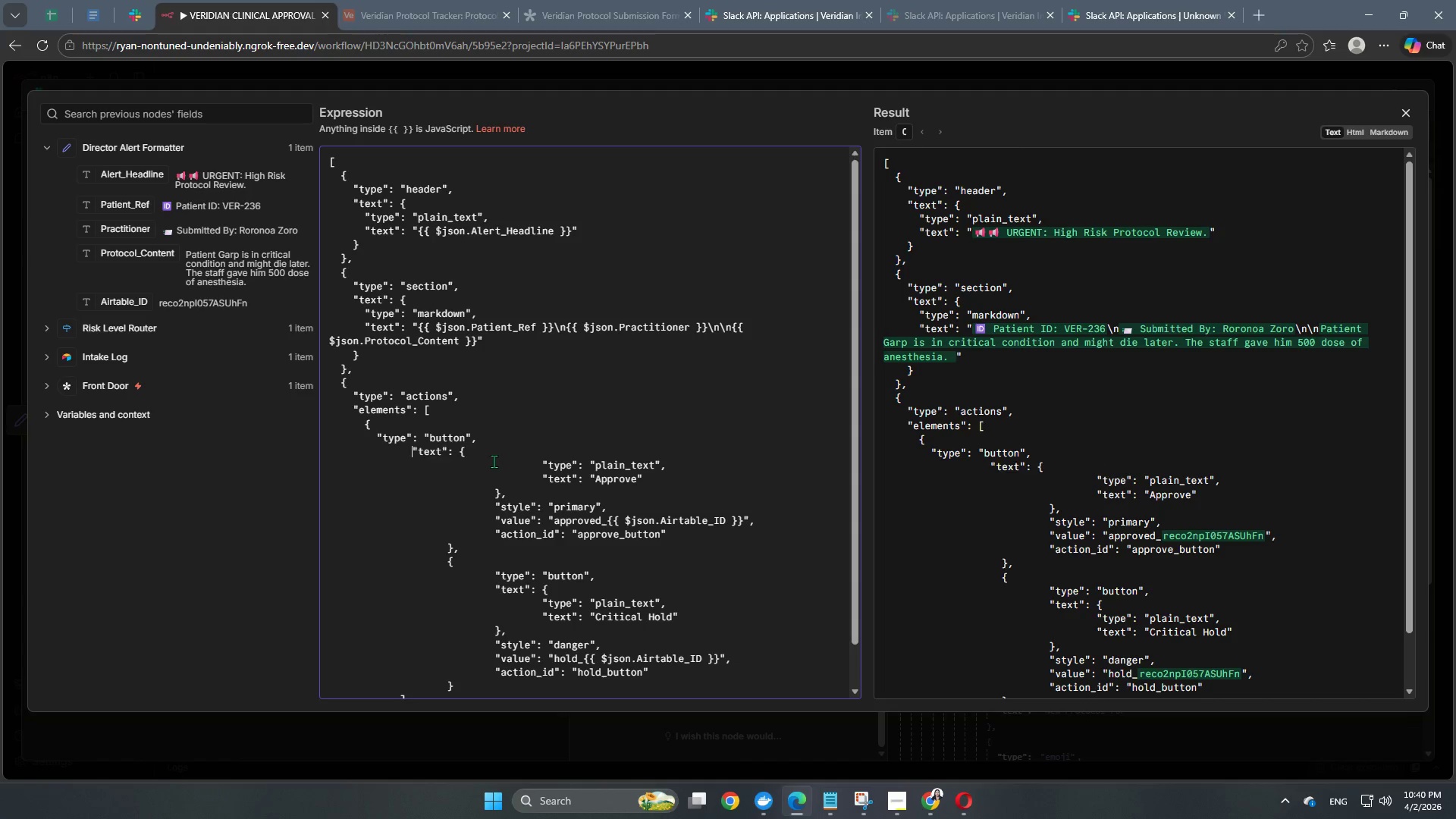 
key(Backspace)
 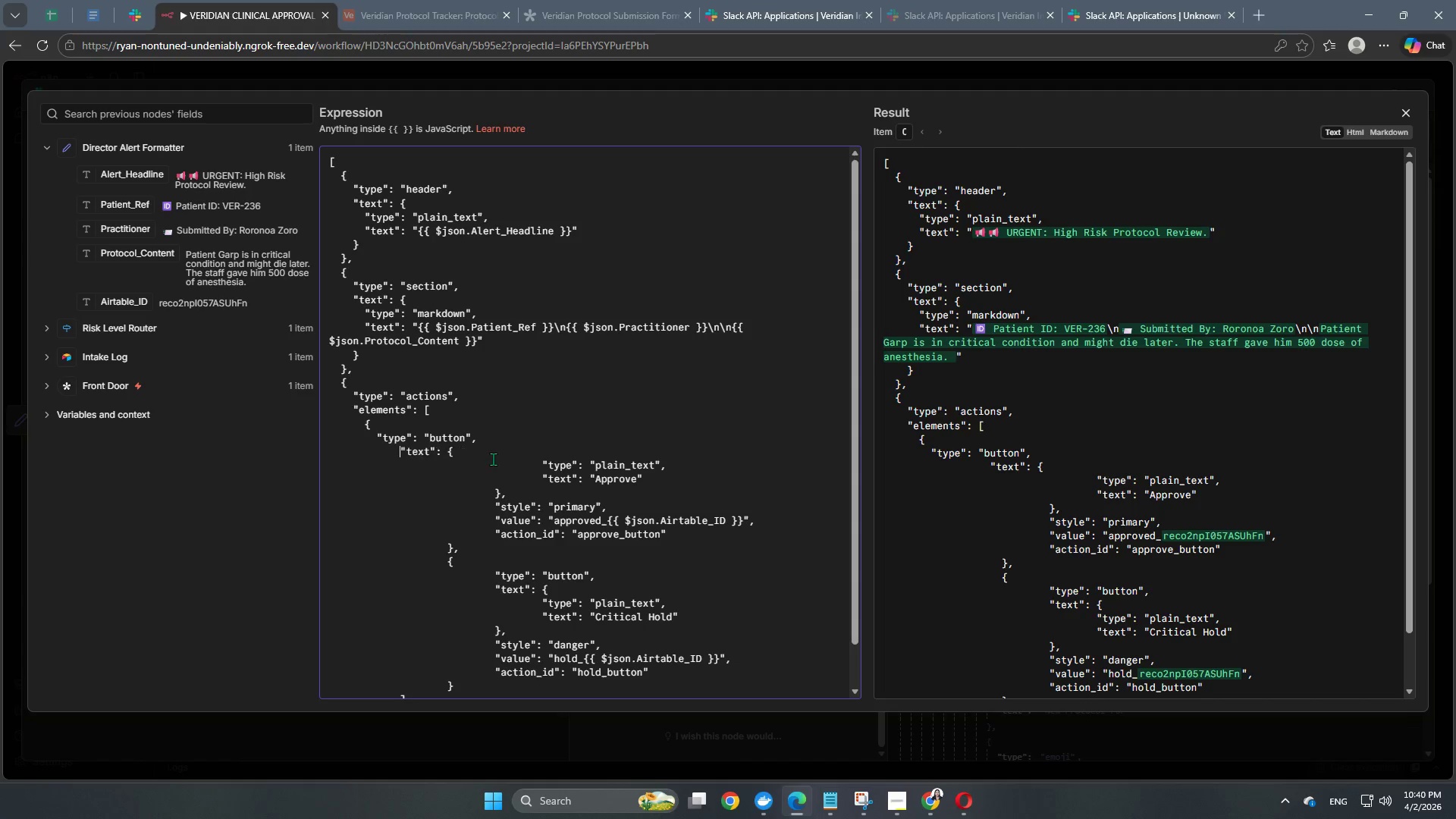 
key(Backspace)
 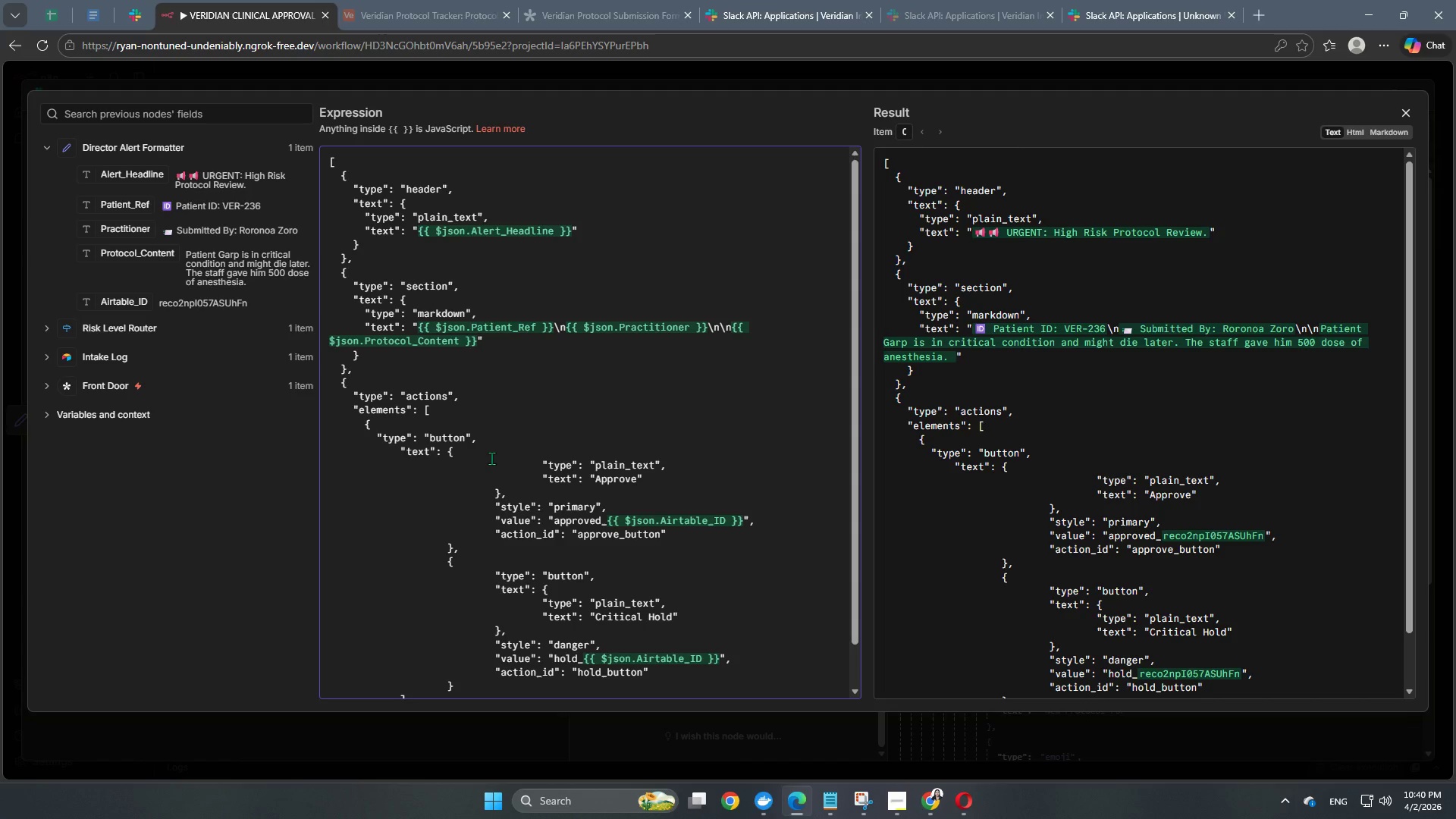 
key(Backspace)
 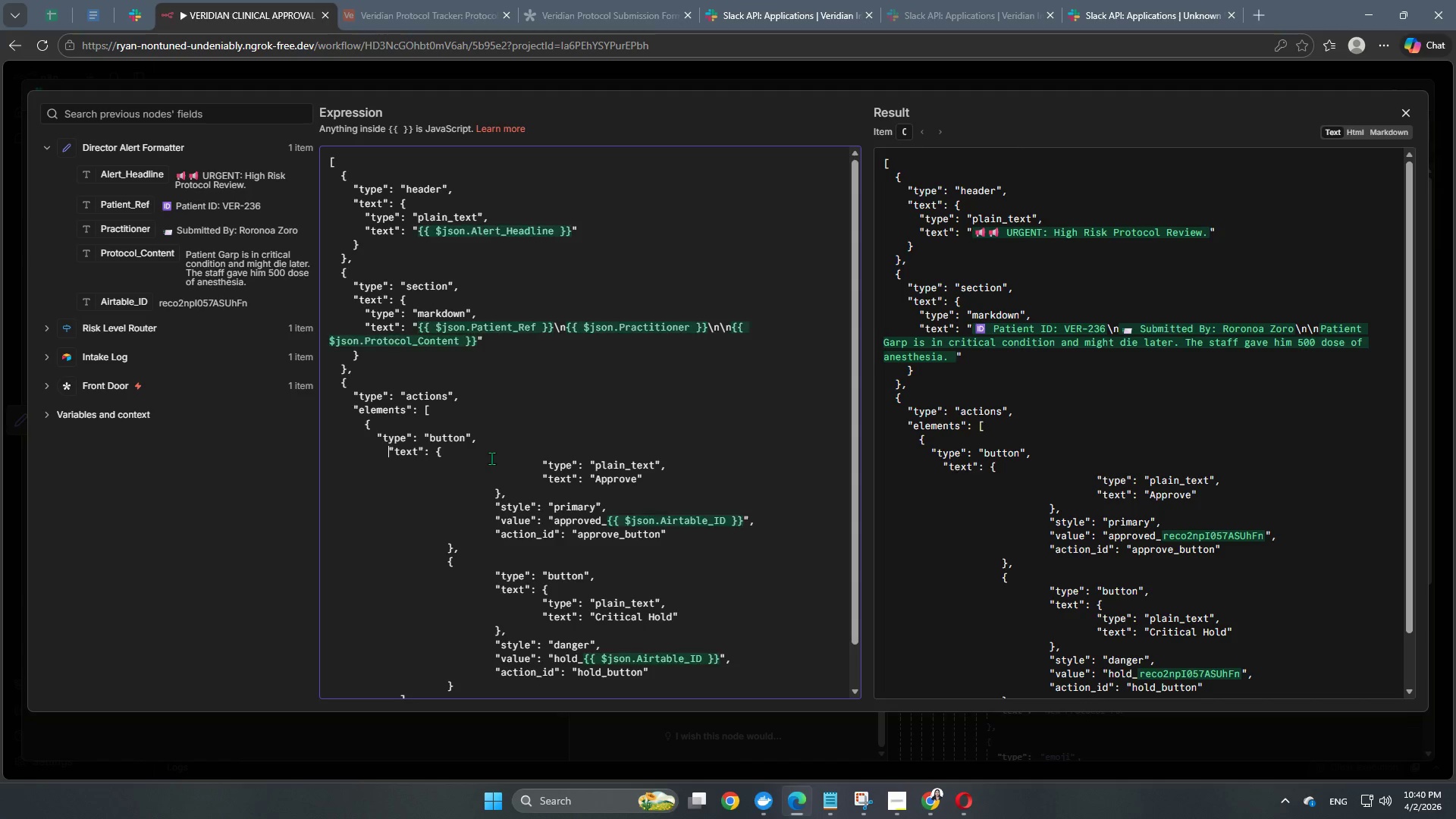 
key(Backspace)
 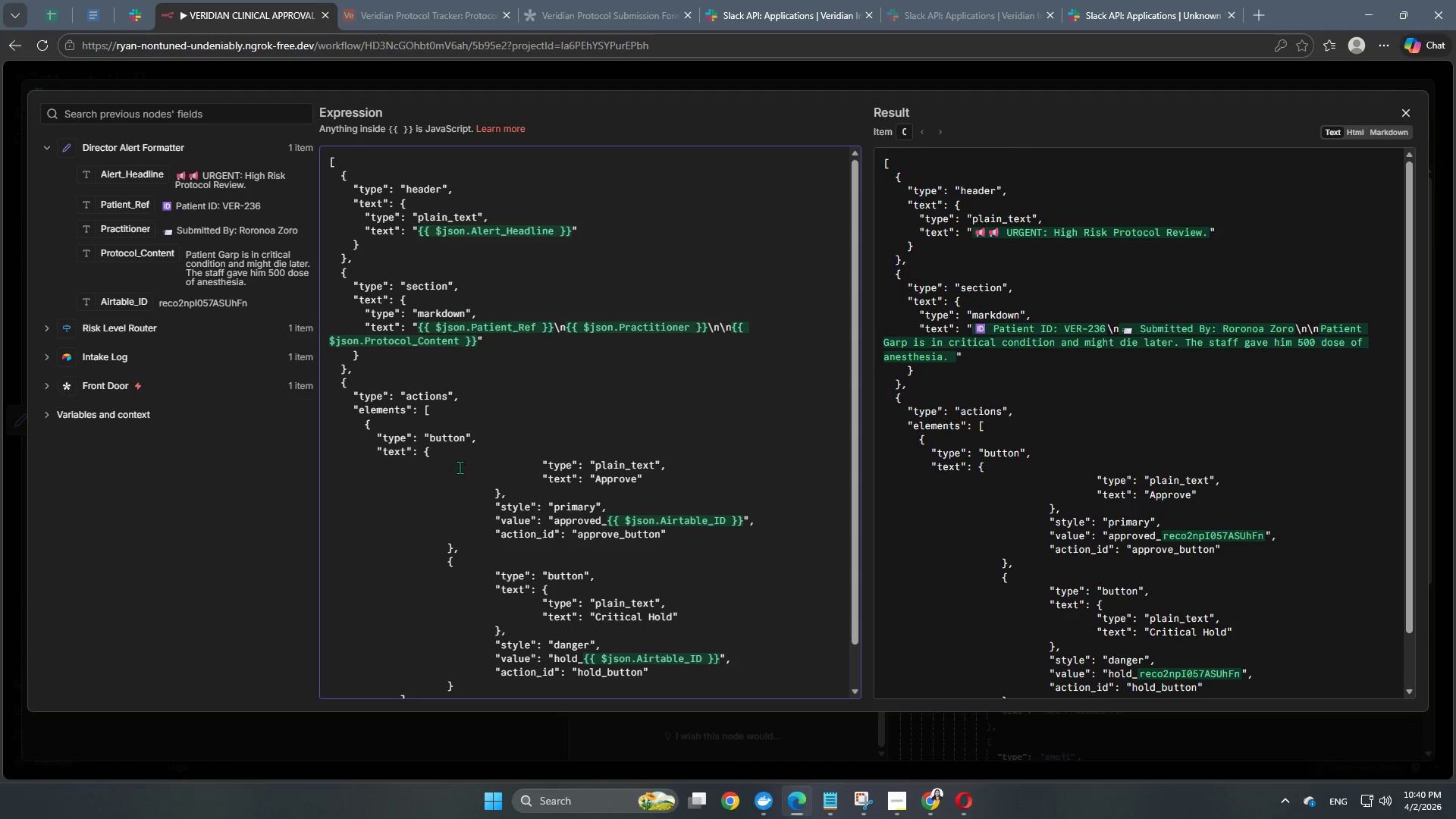 
left_click([542, 462])
 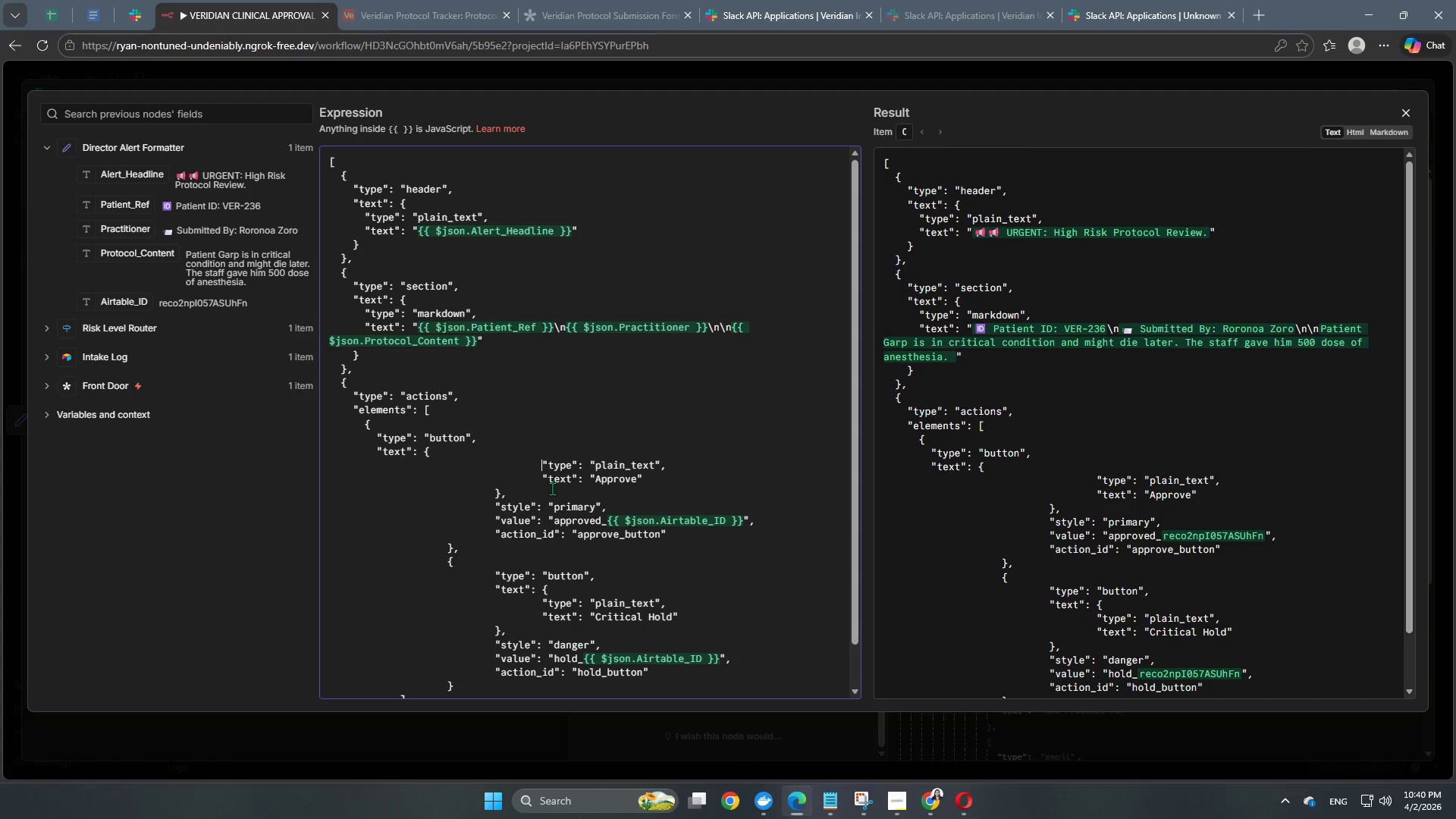 
key(Backspace)
 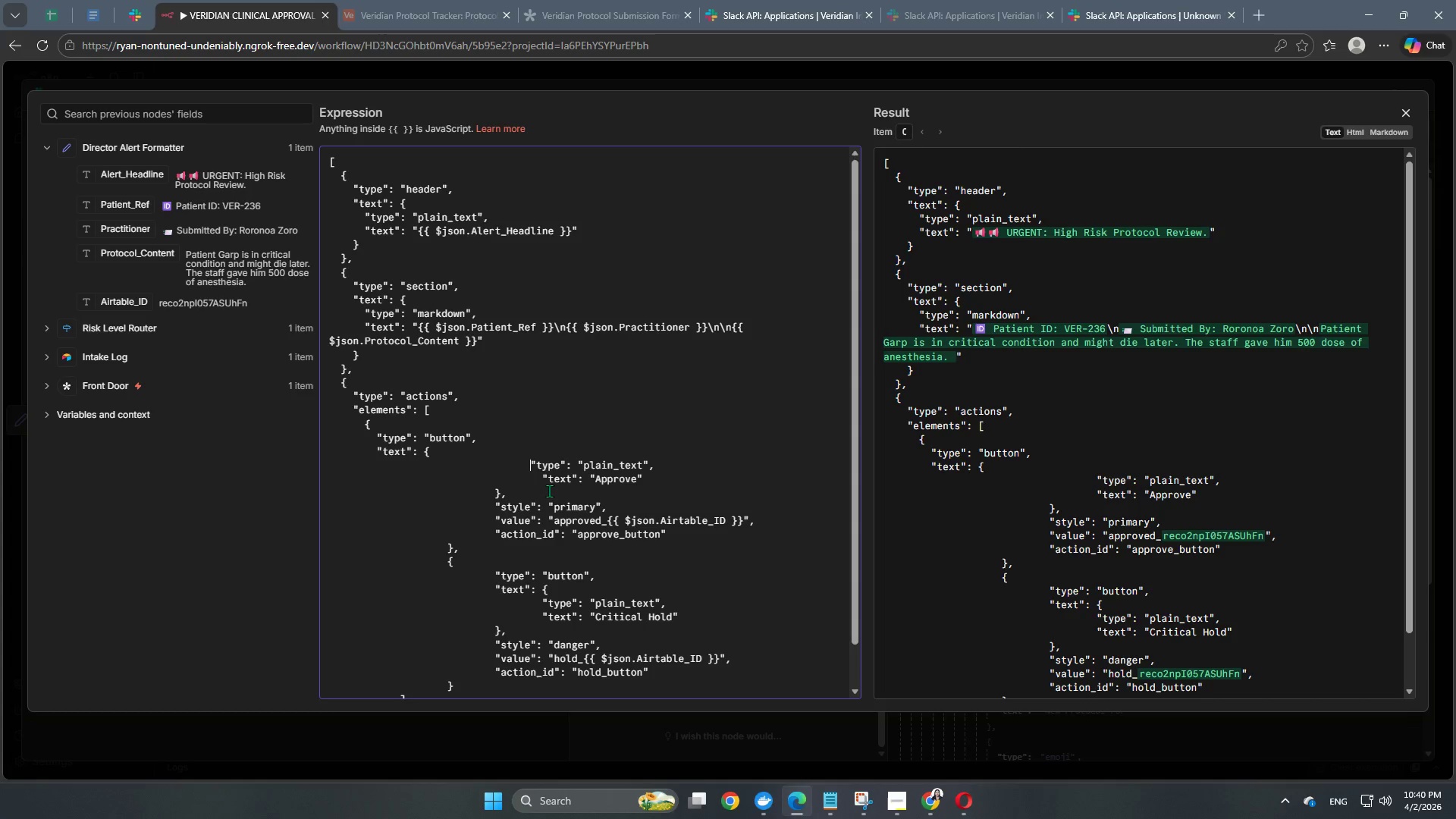 
key(Backspace)
 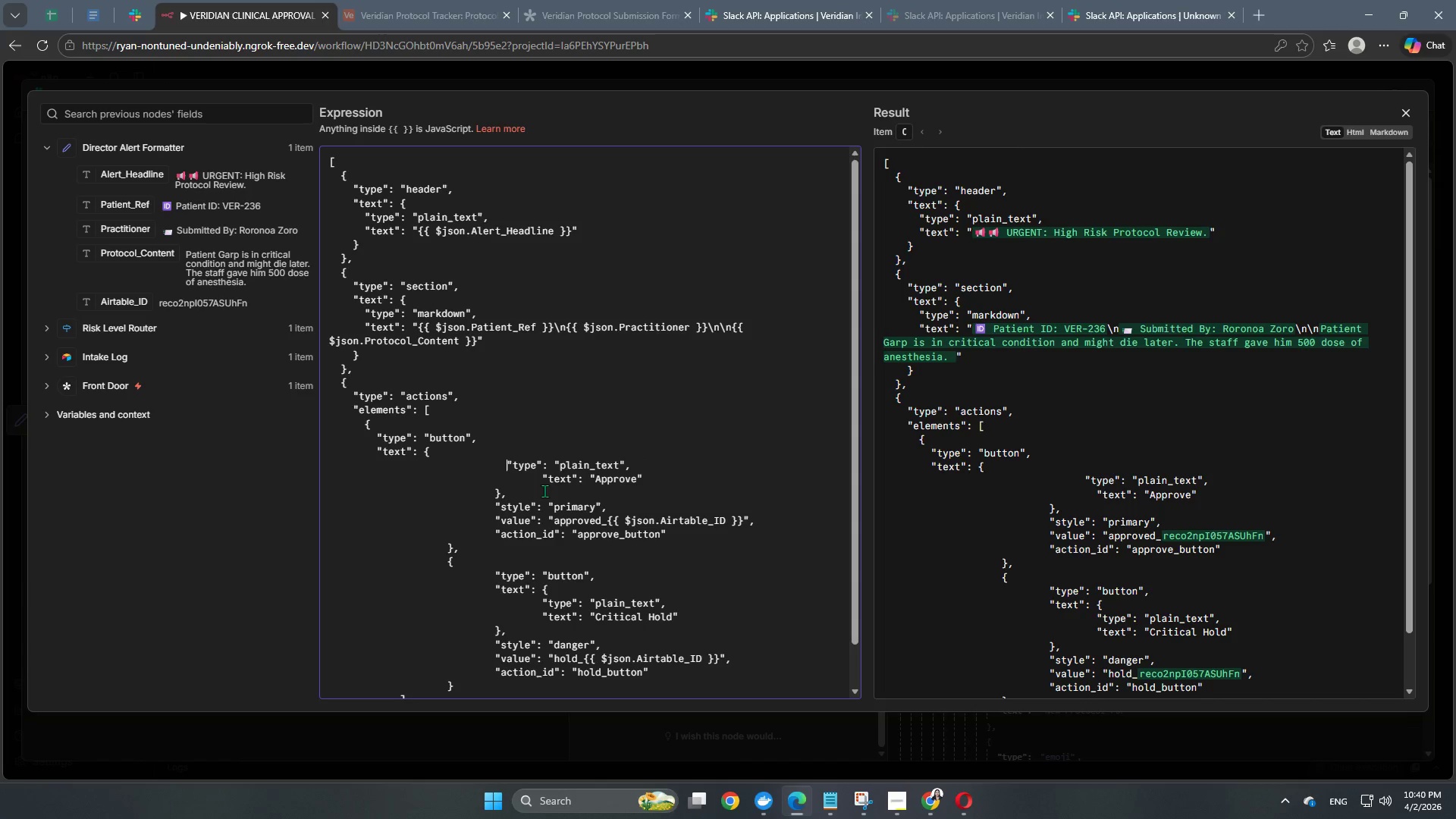 
key(Backspace)
 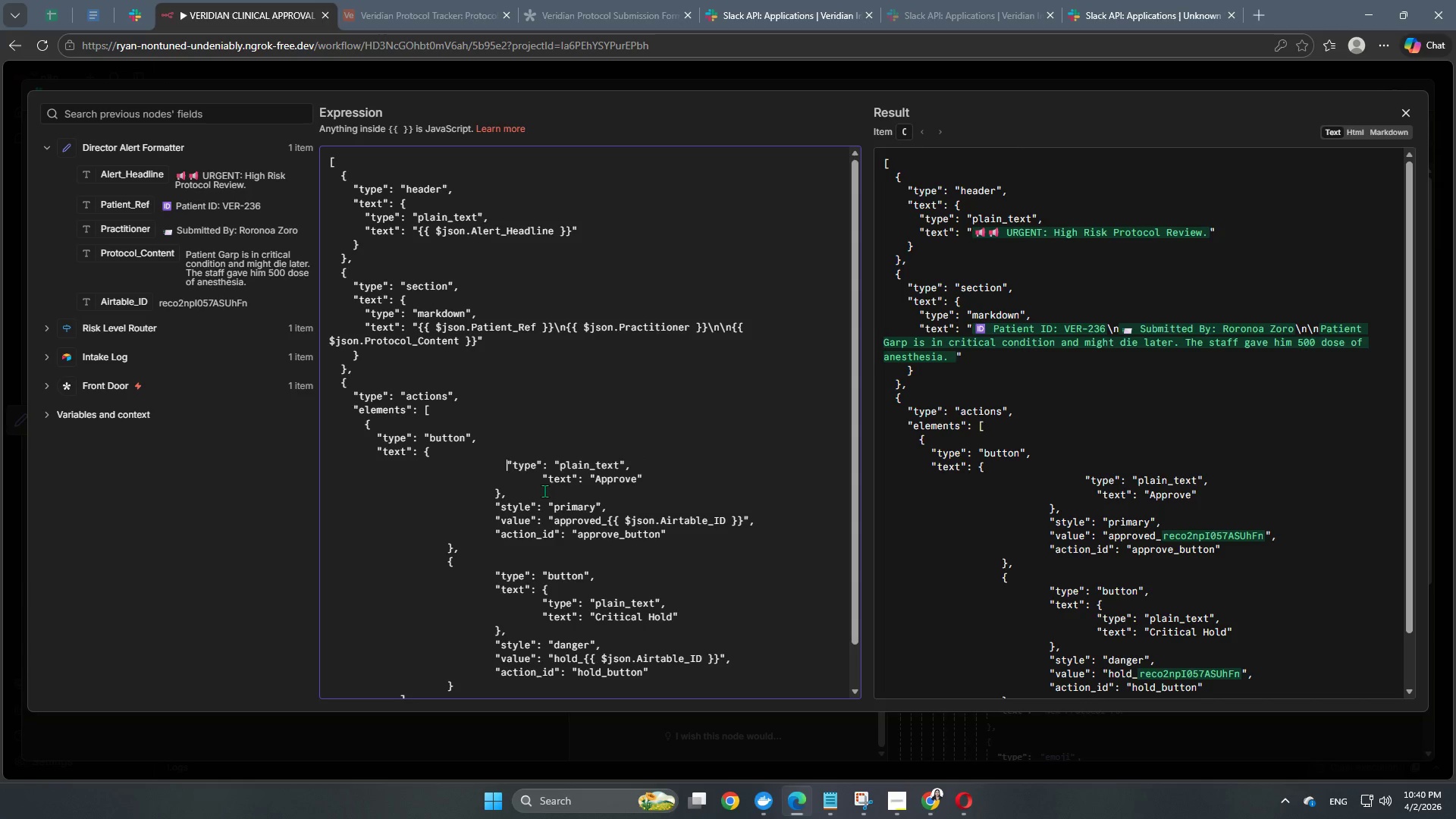 
key(Backspace)
 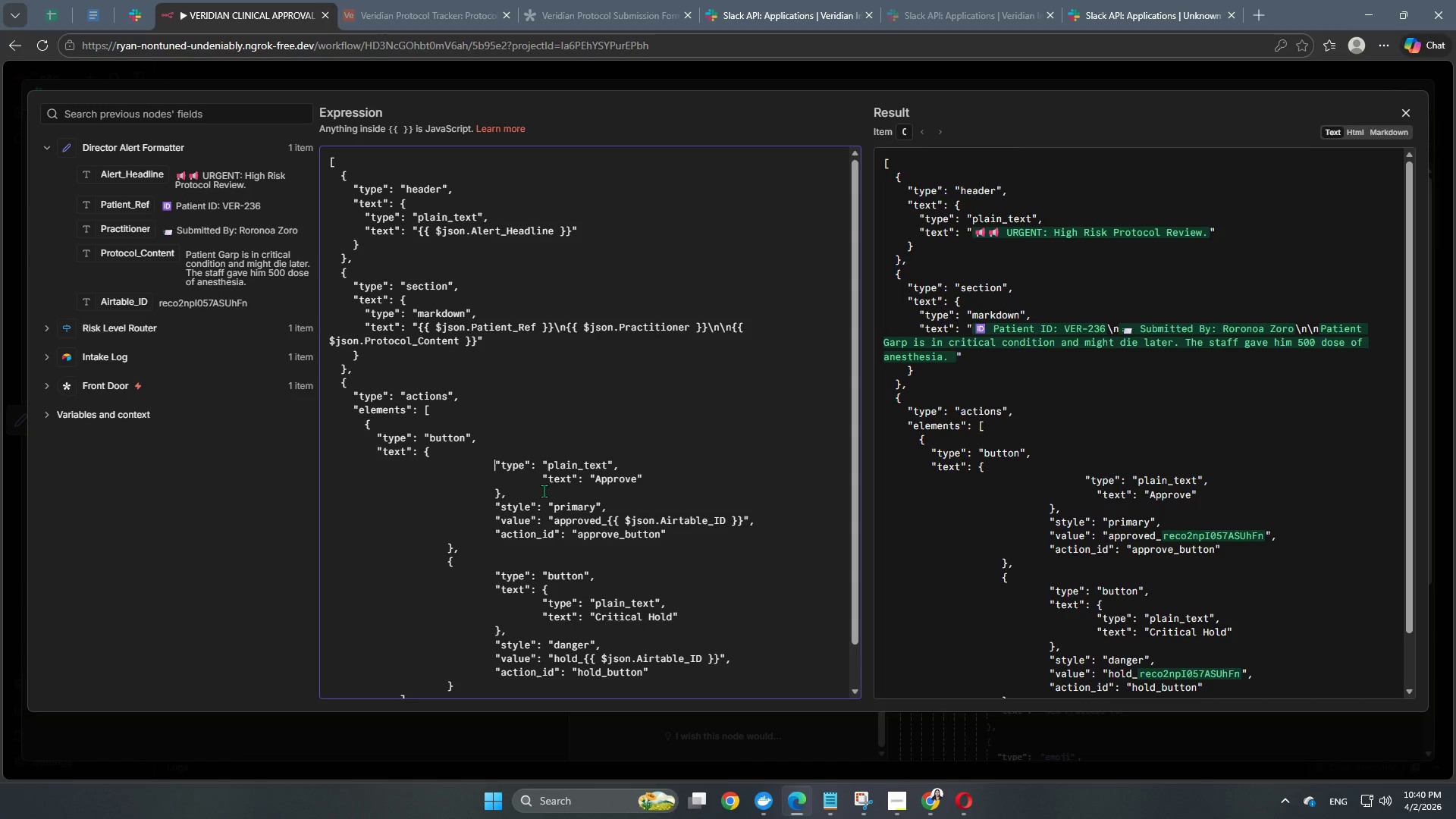 
key(Backspace)
 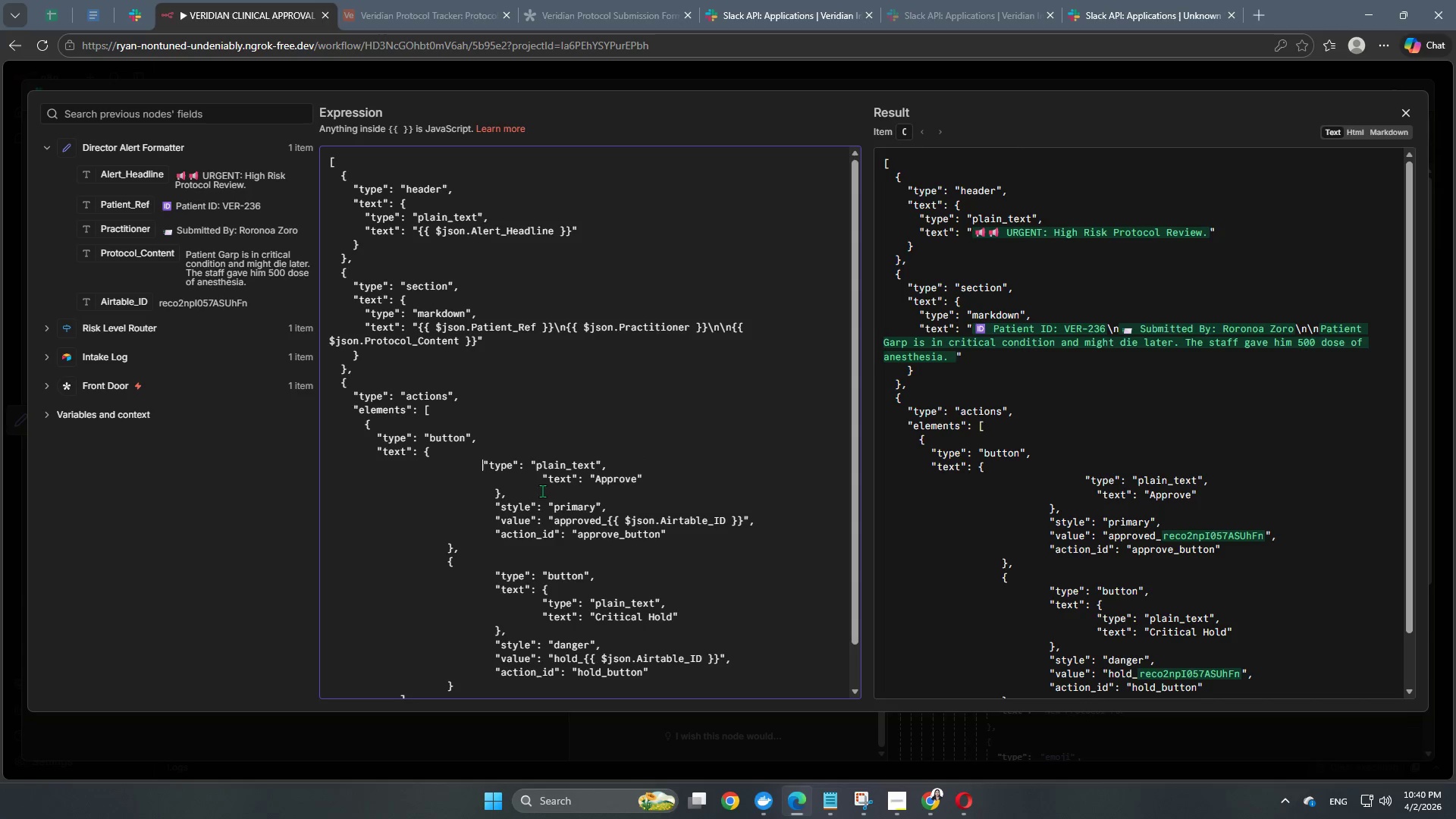 
key(Backspace)
 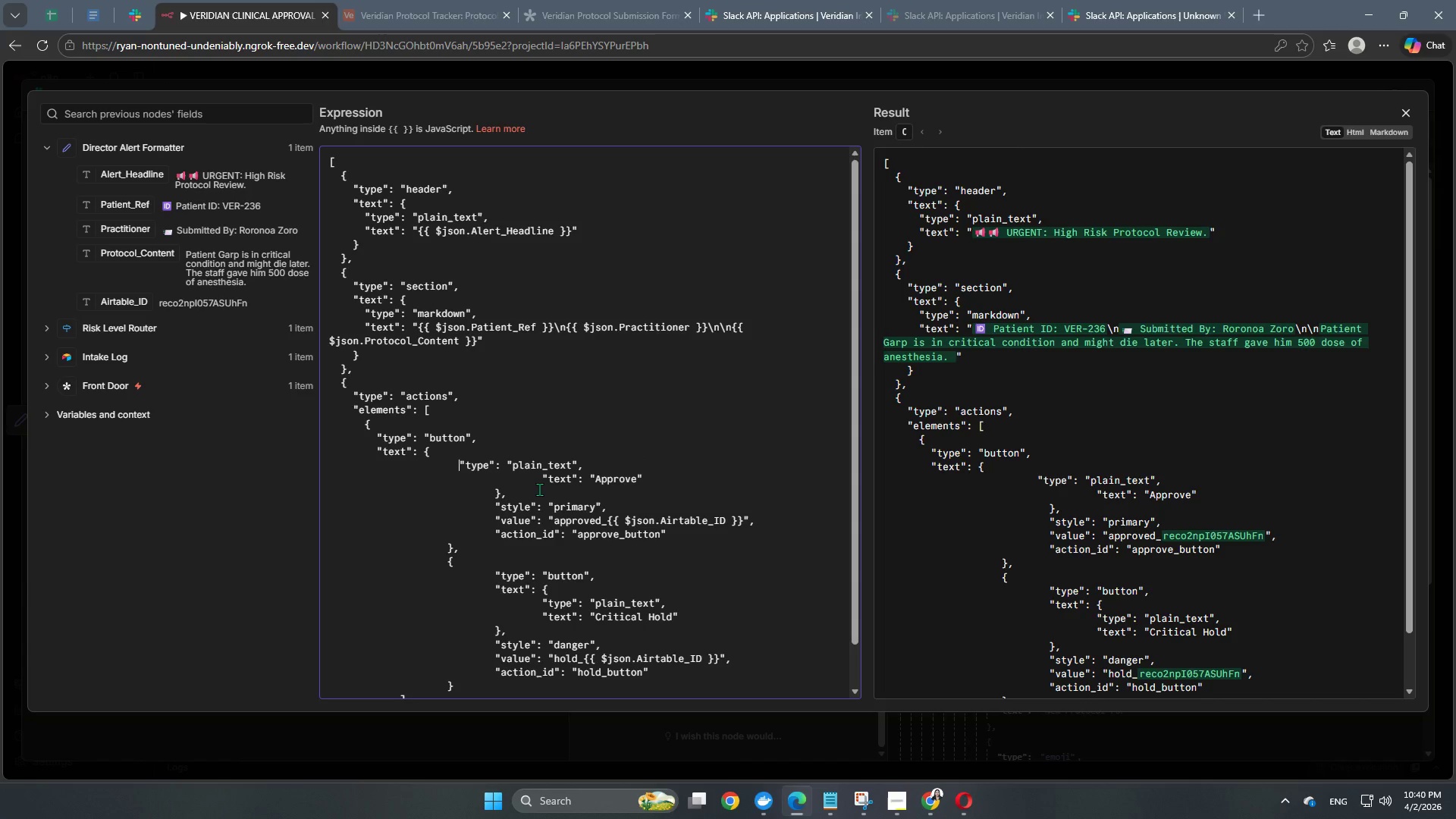 
key(Backspace)
 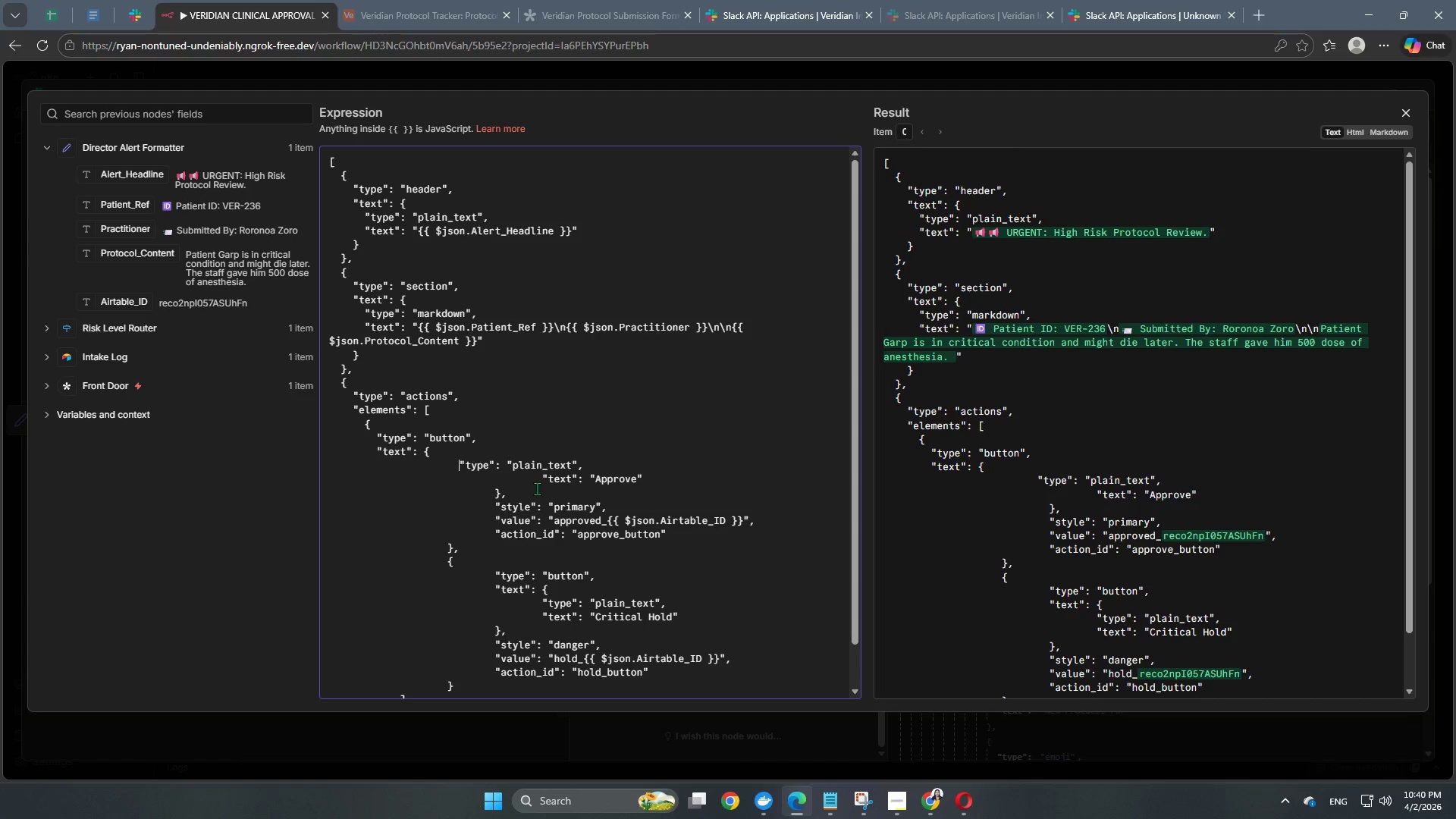 
key(Backspace)
 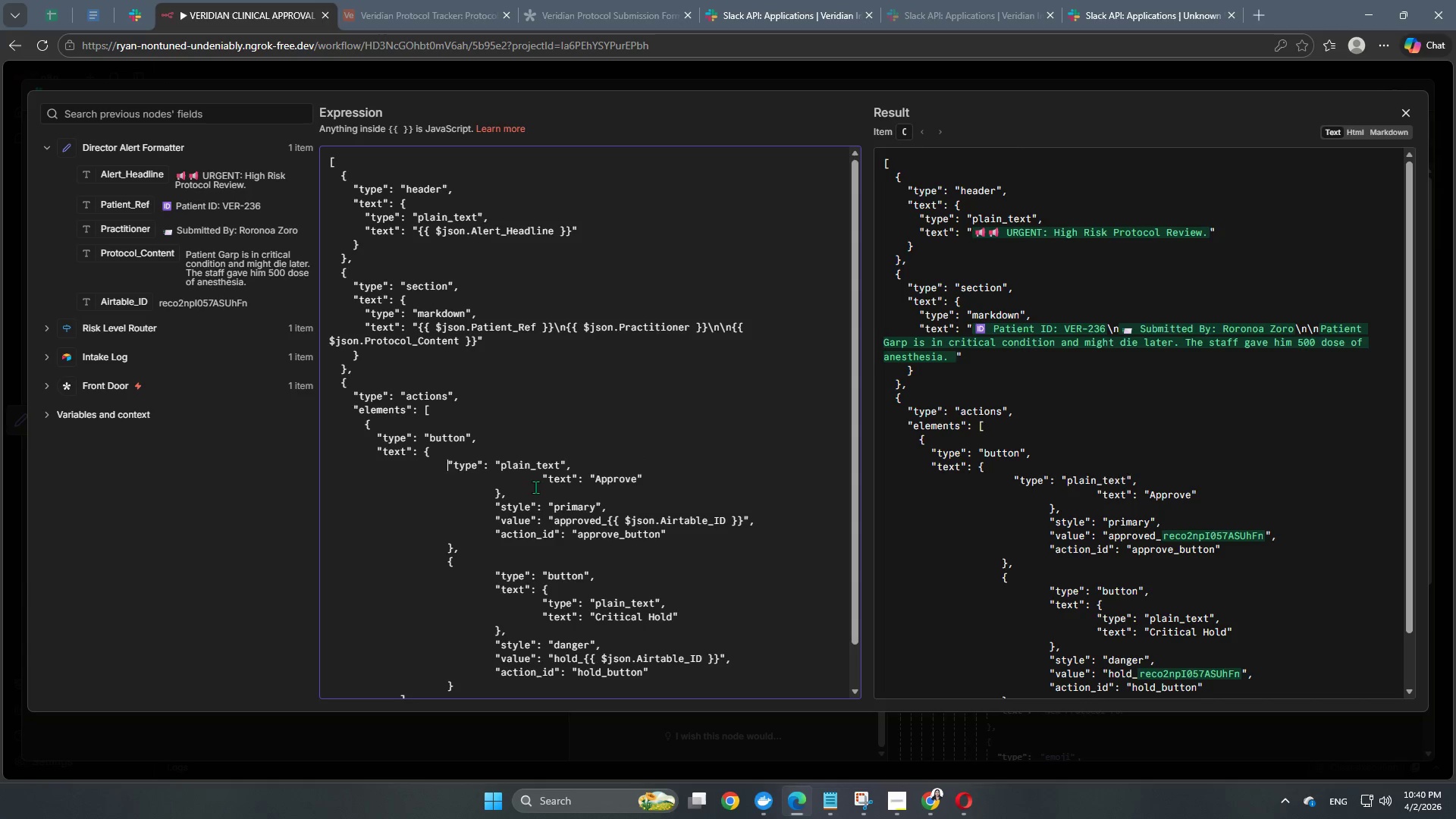 
key(Backspace)
 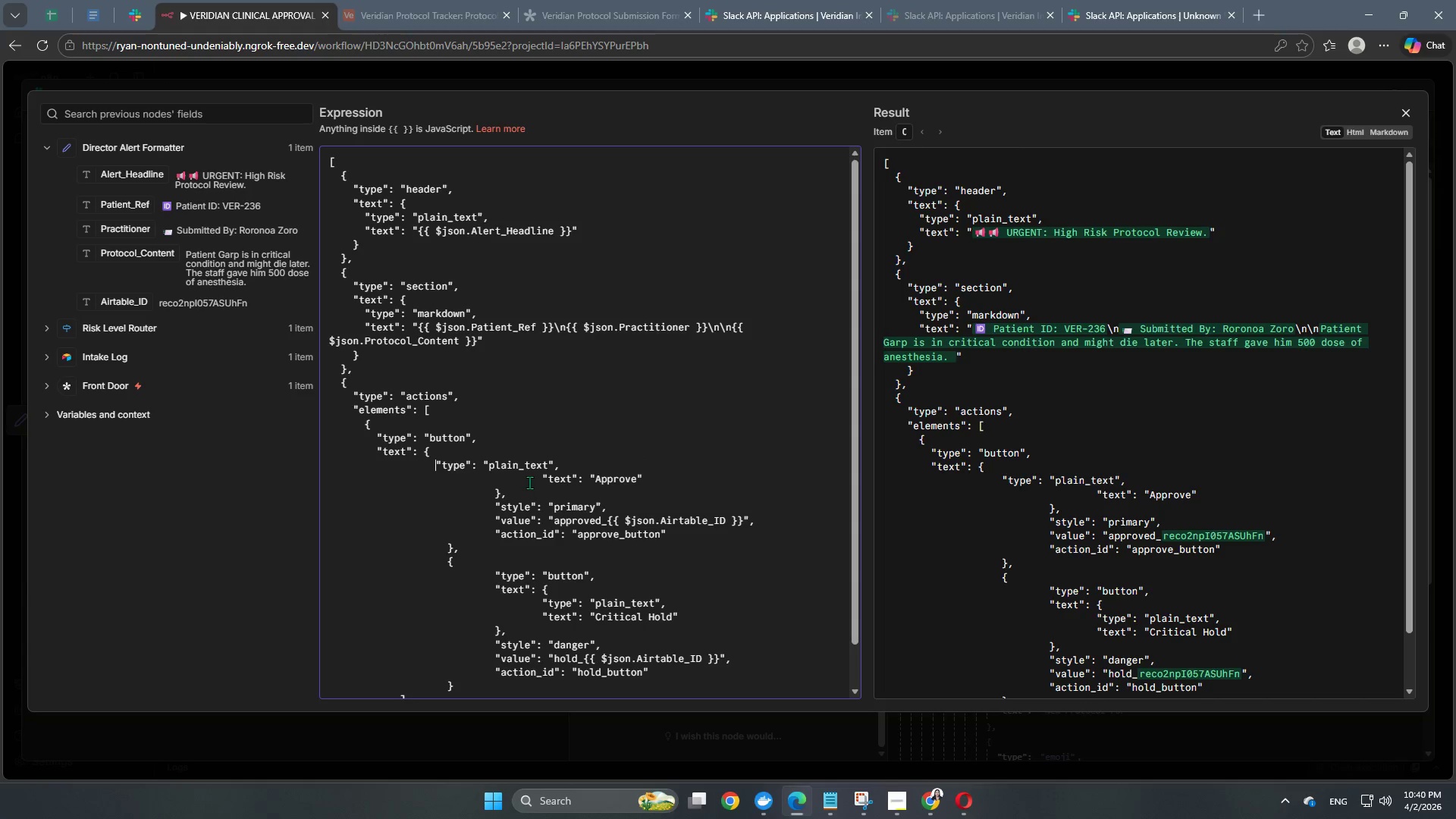 
key(Backspace)
 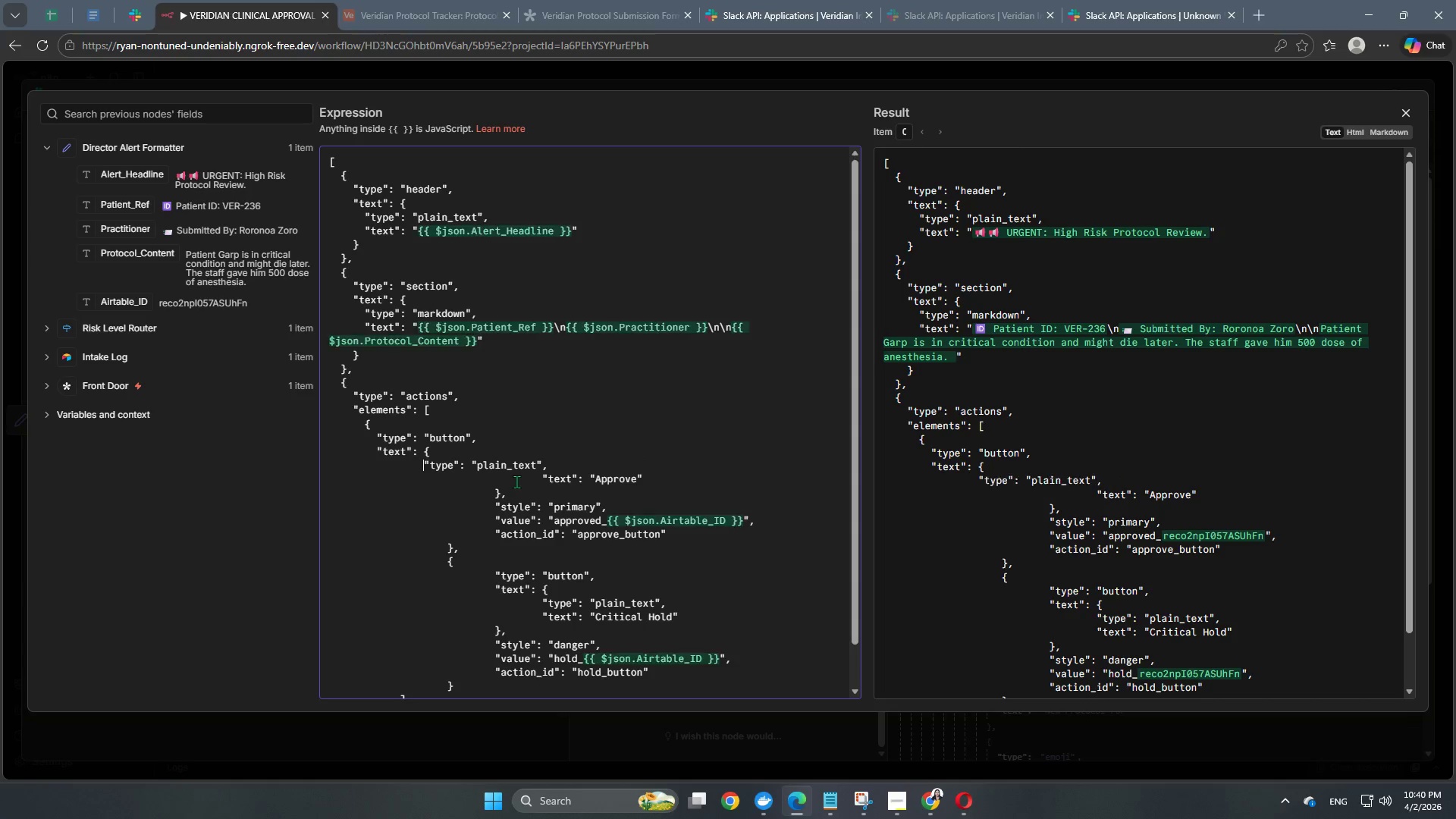 
key(Backspace)
 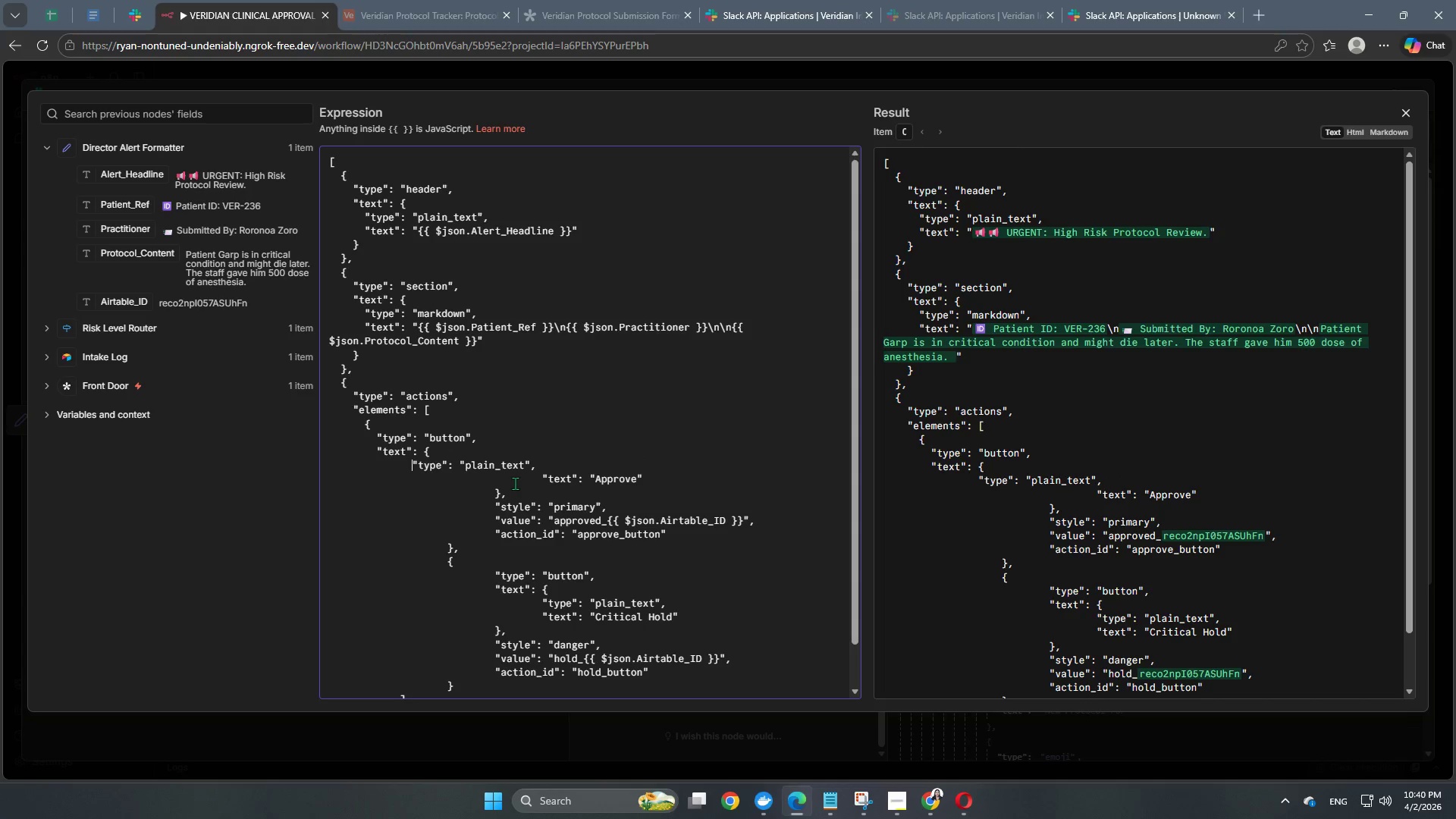 
key(Backspace)
 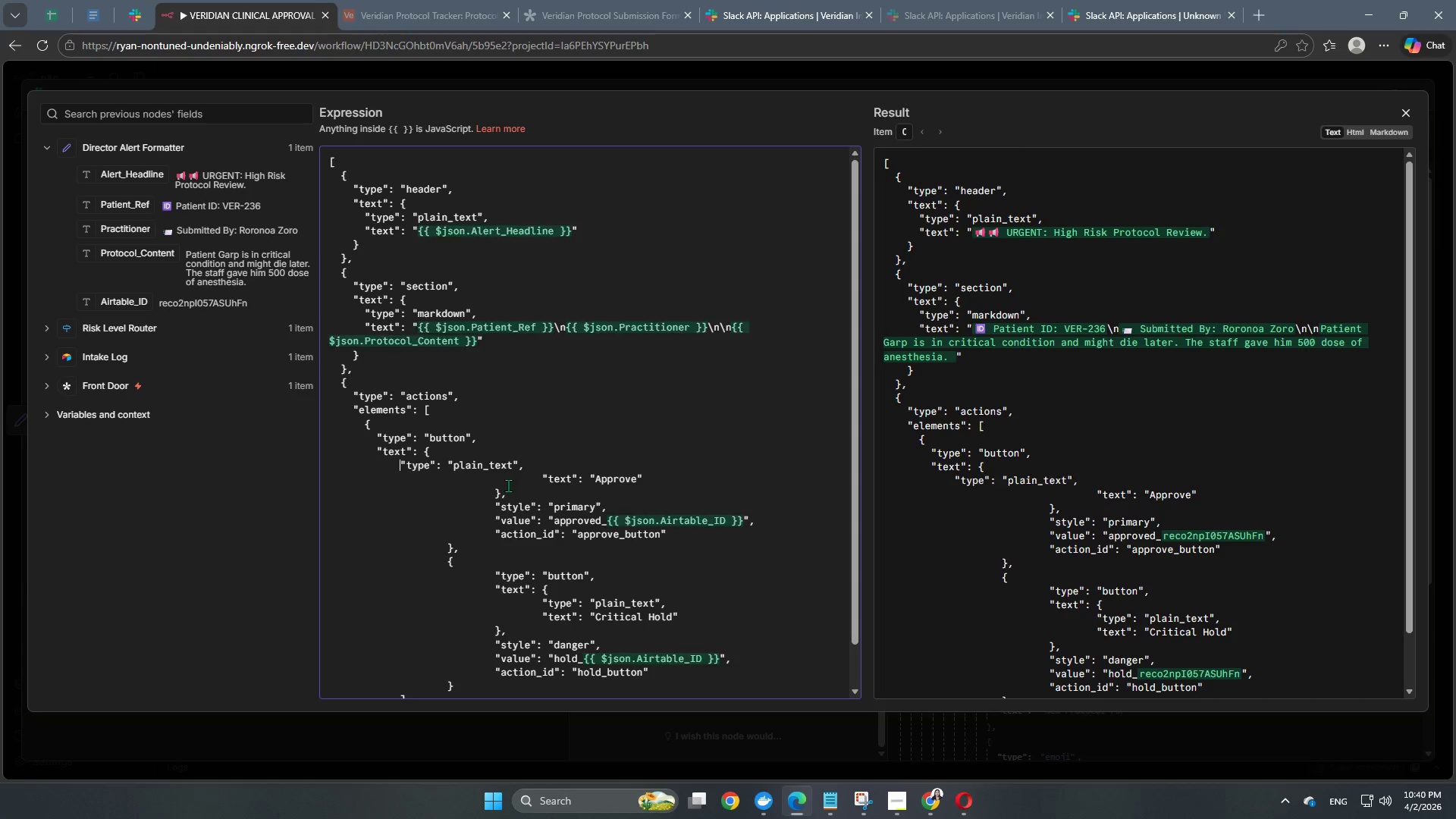 
key(Backspace)
 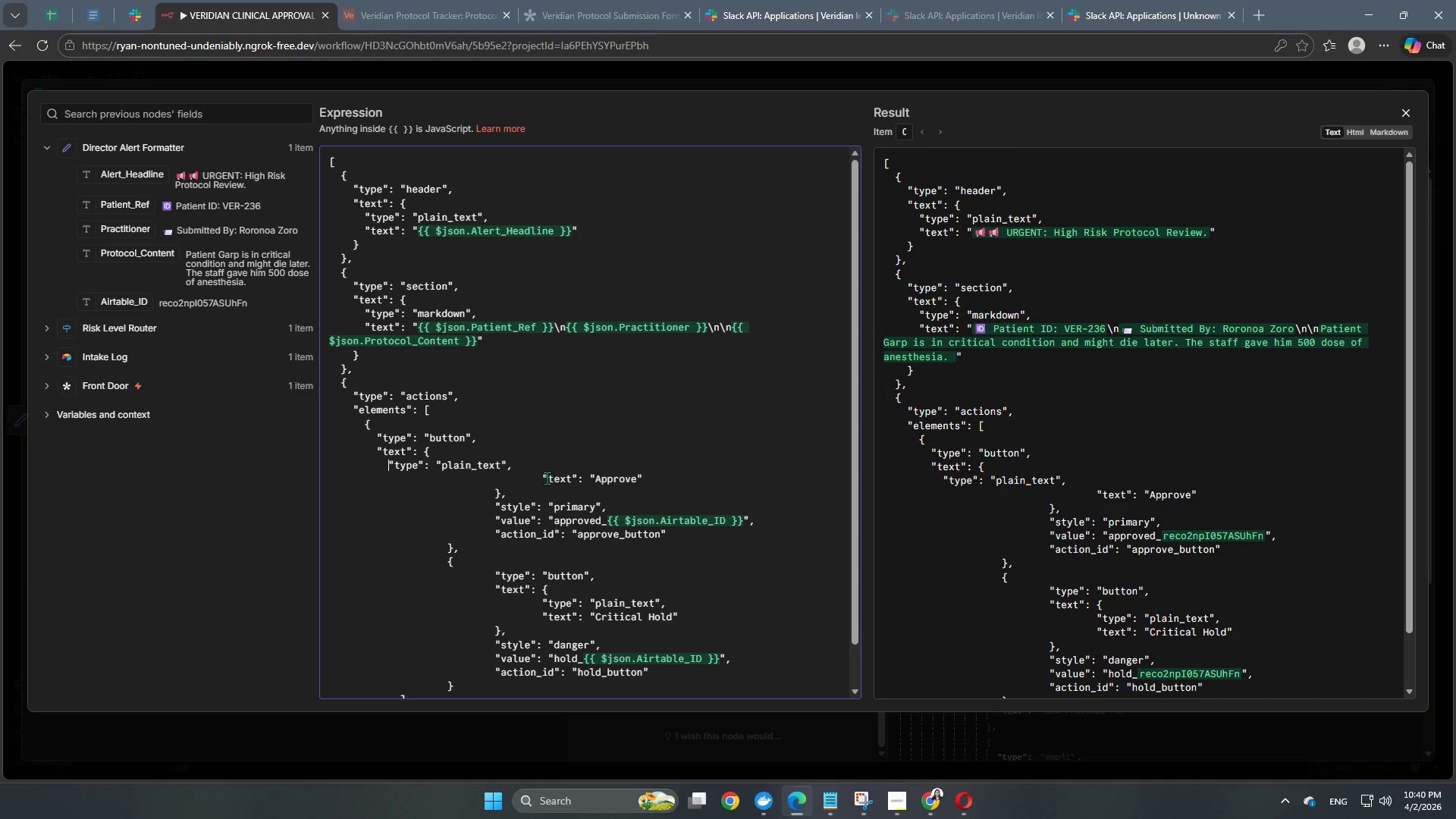 
left_click([543, 475])
 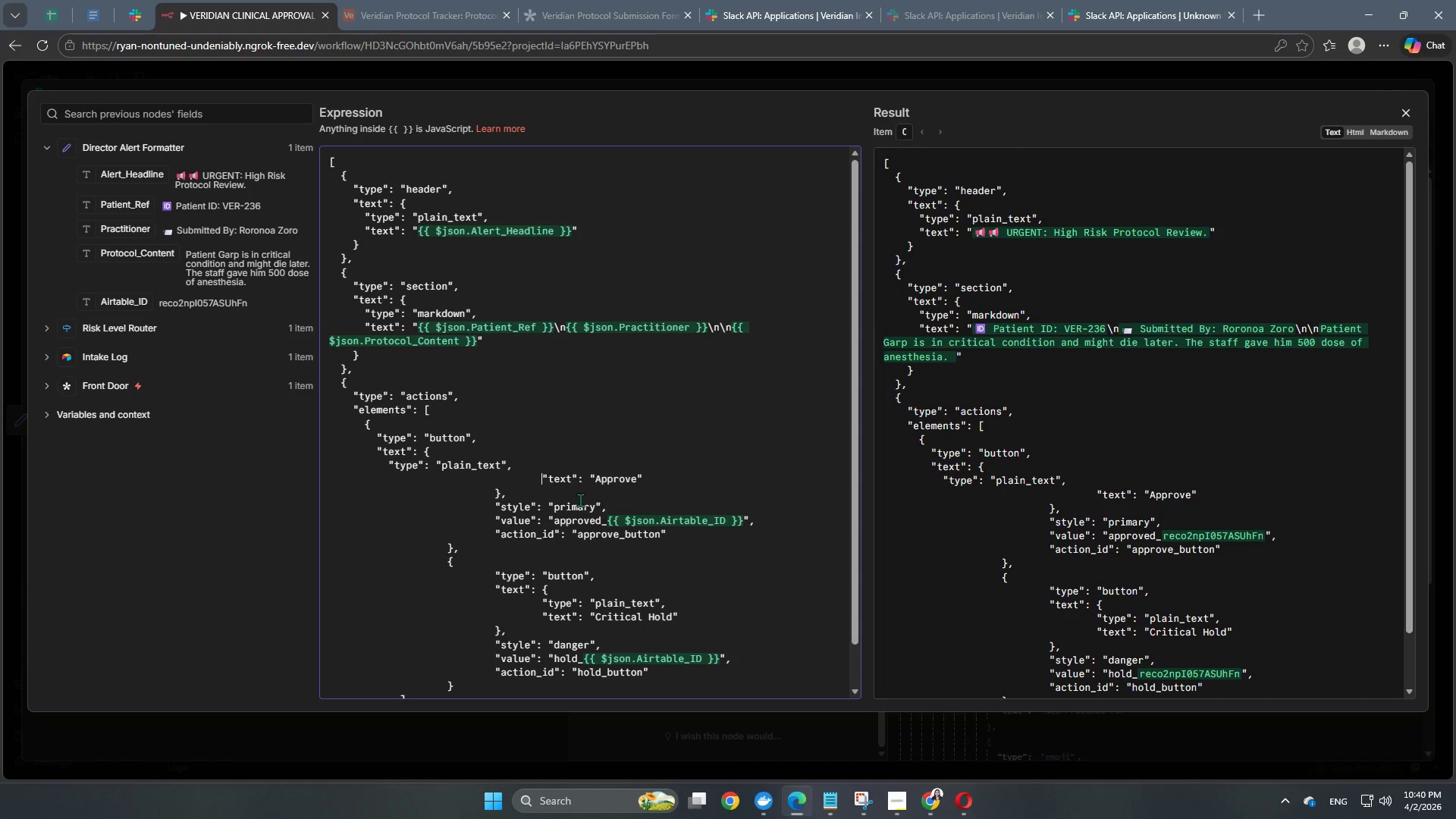 
hold_key(key=Backspace, duration=0.62)
 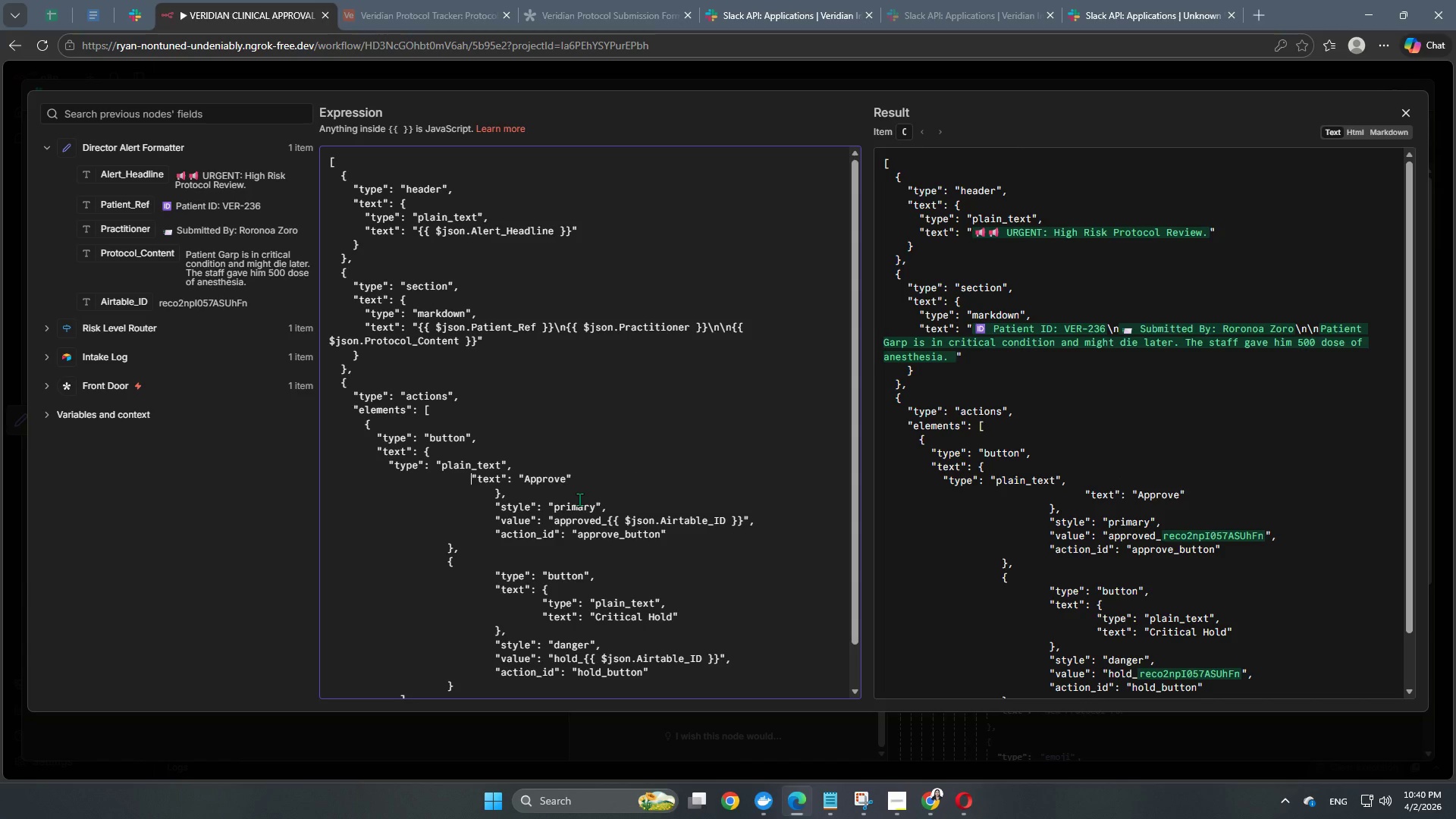 
key(Backspace)
 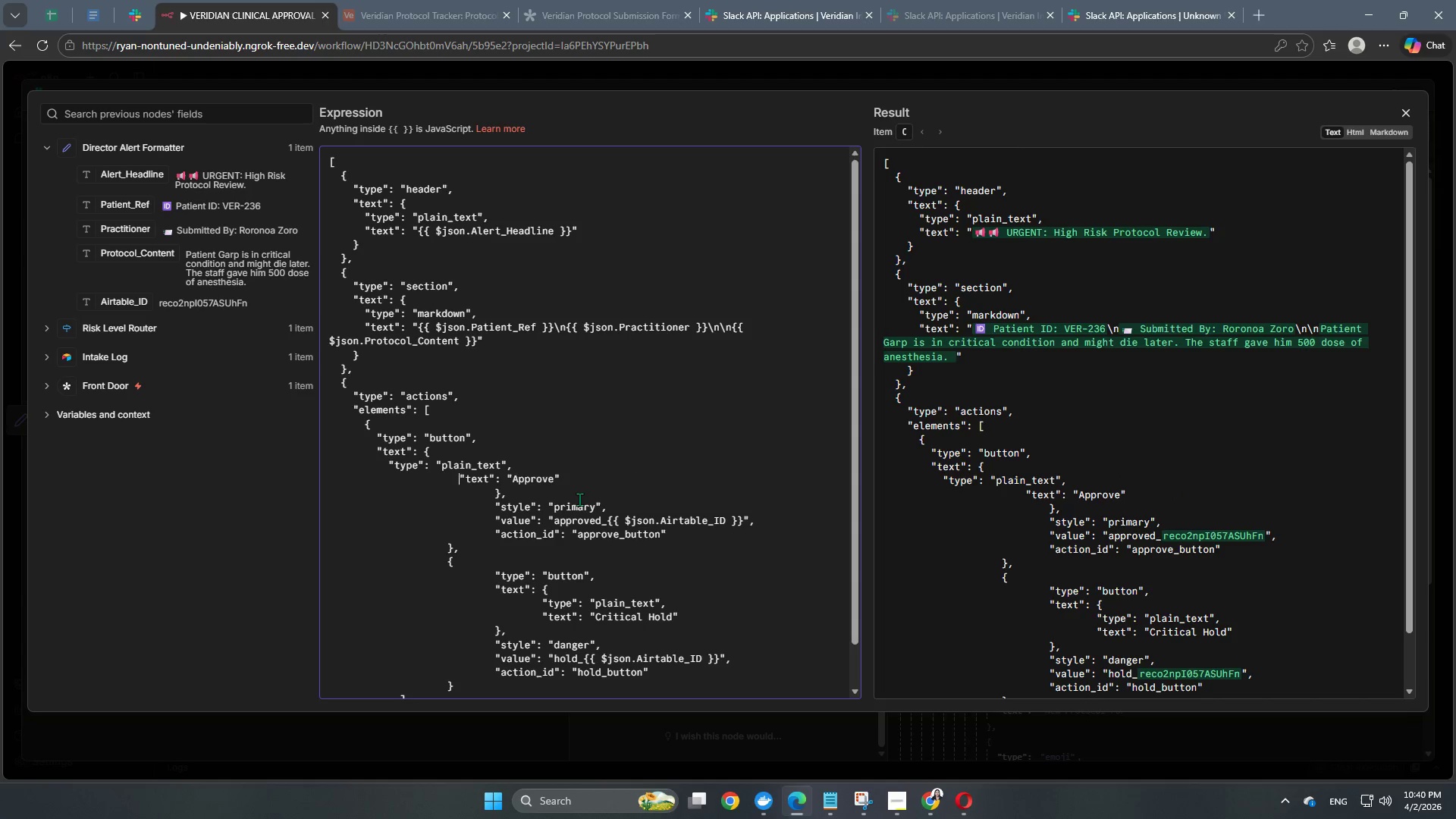 
key(Backspace)
 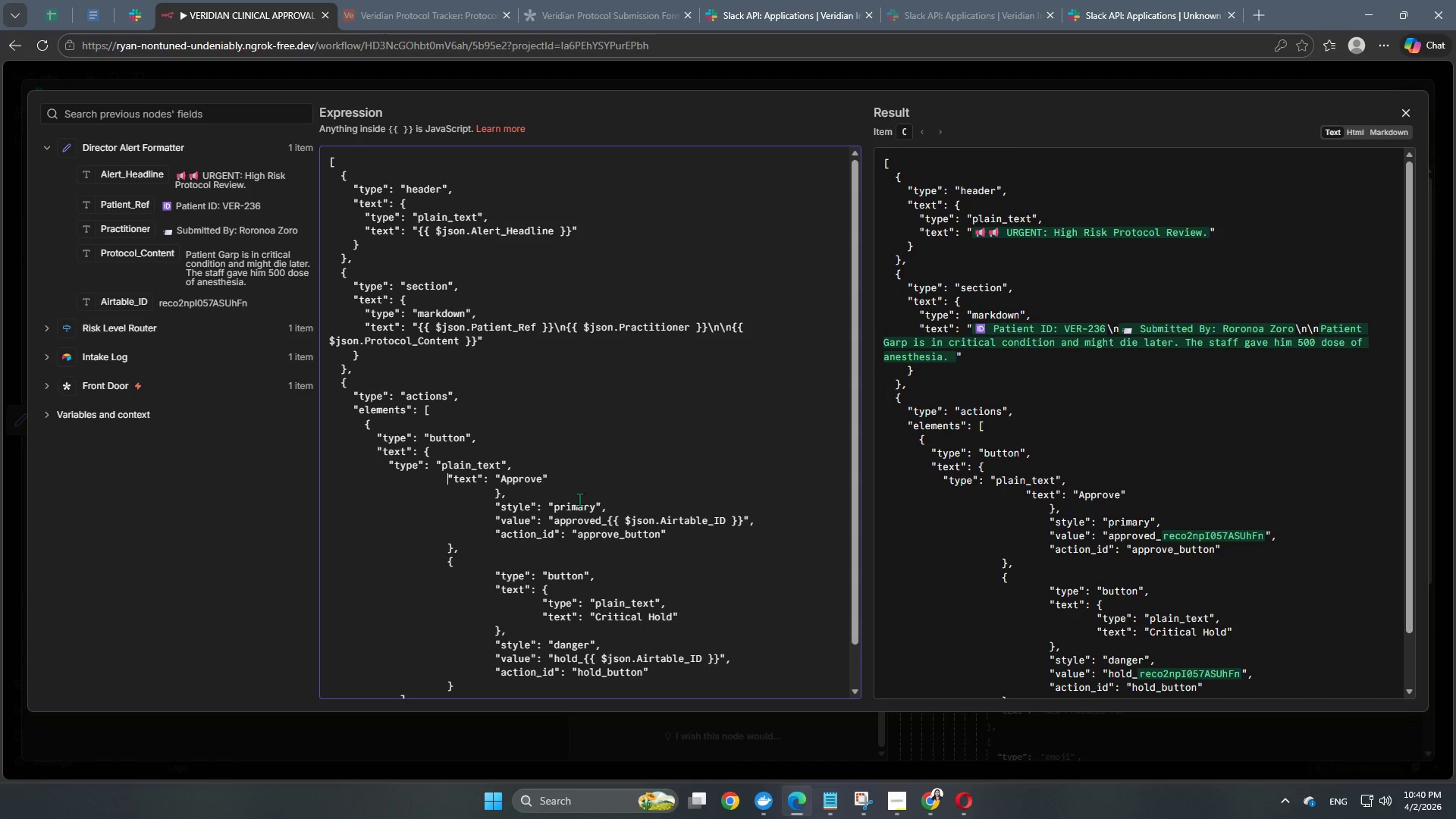 
key(Backspace)
 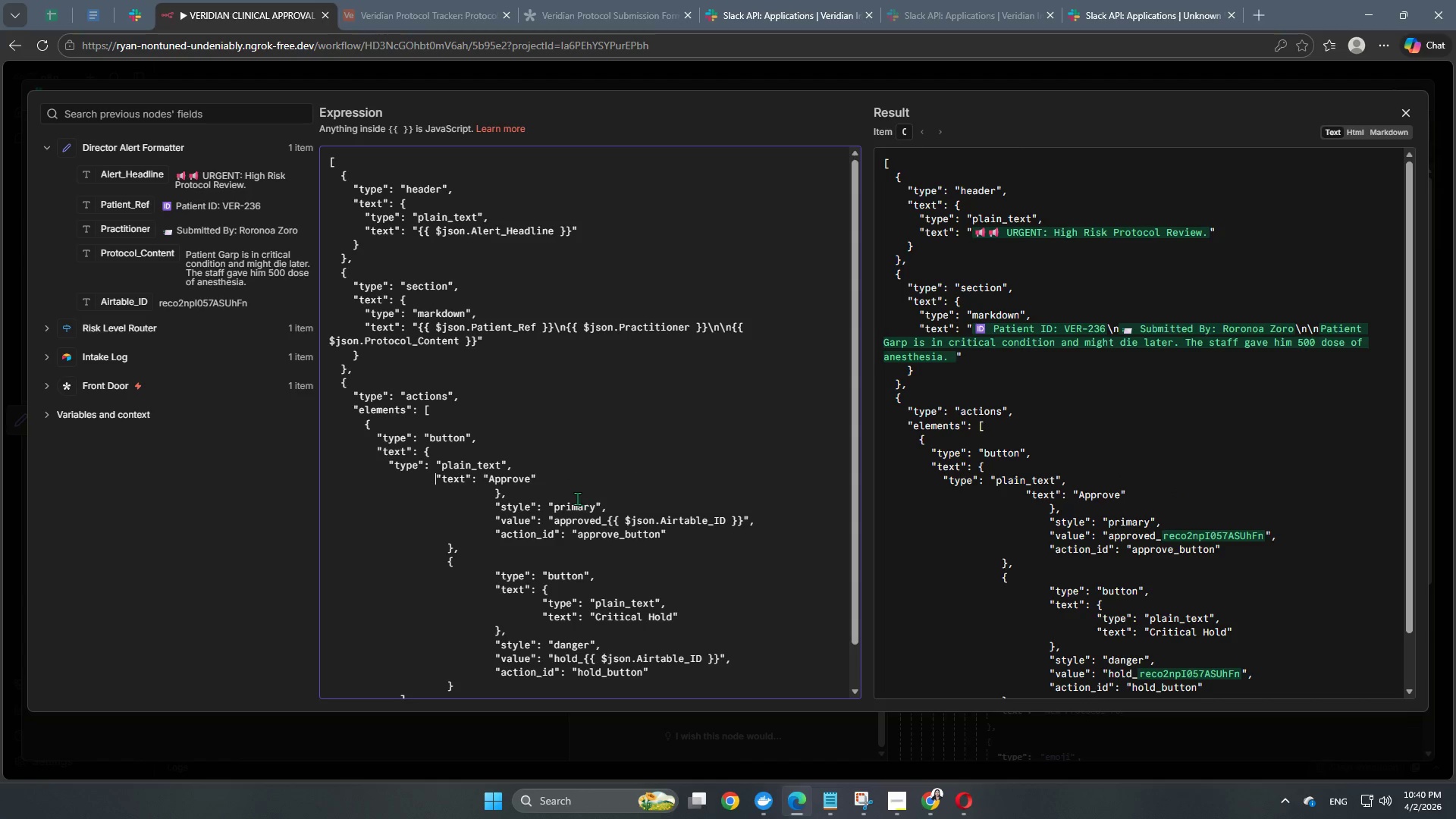 
key(Backspace)
 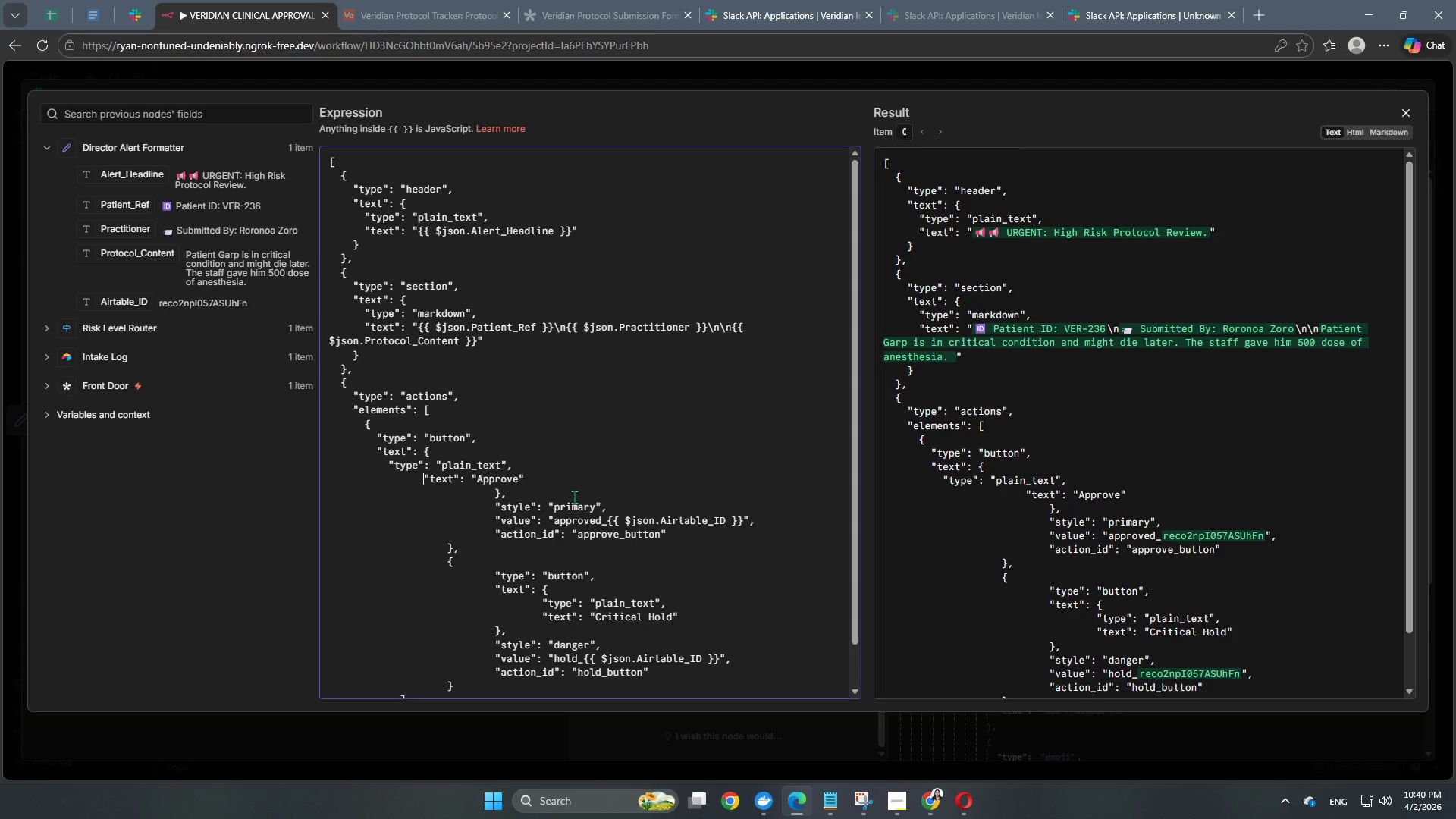 
key(Backspace)
 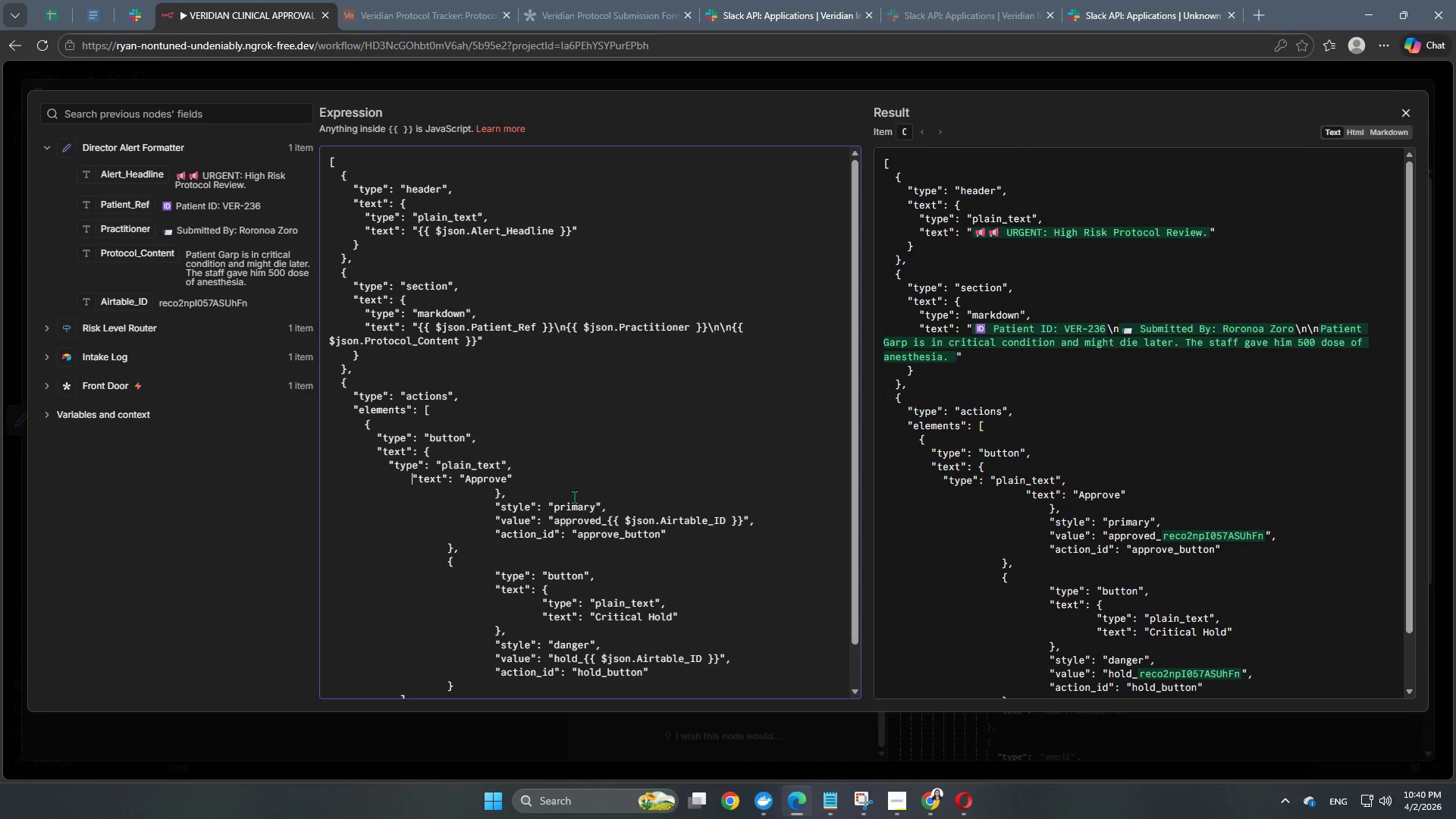 
key(Backspace)
 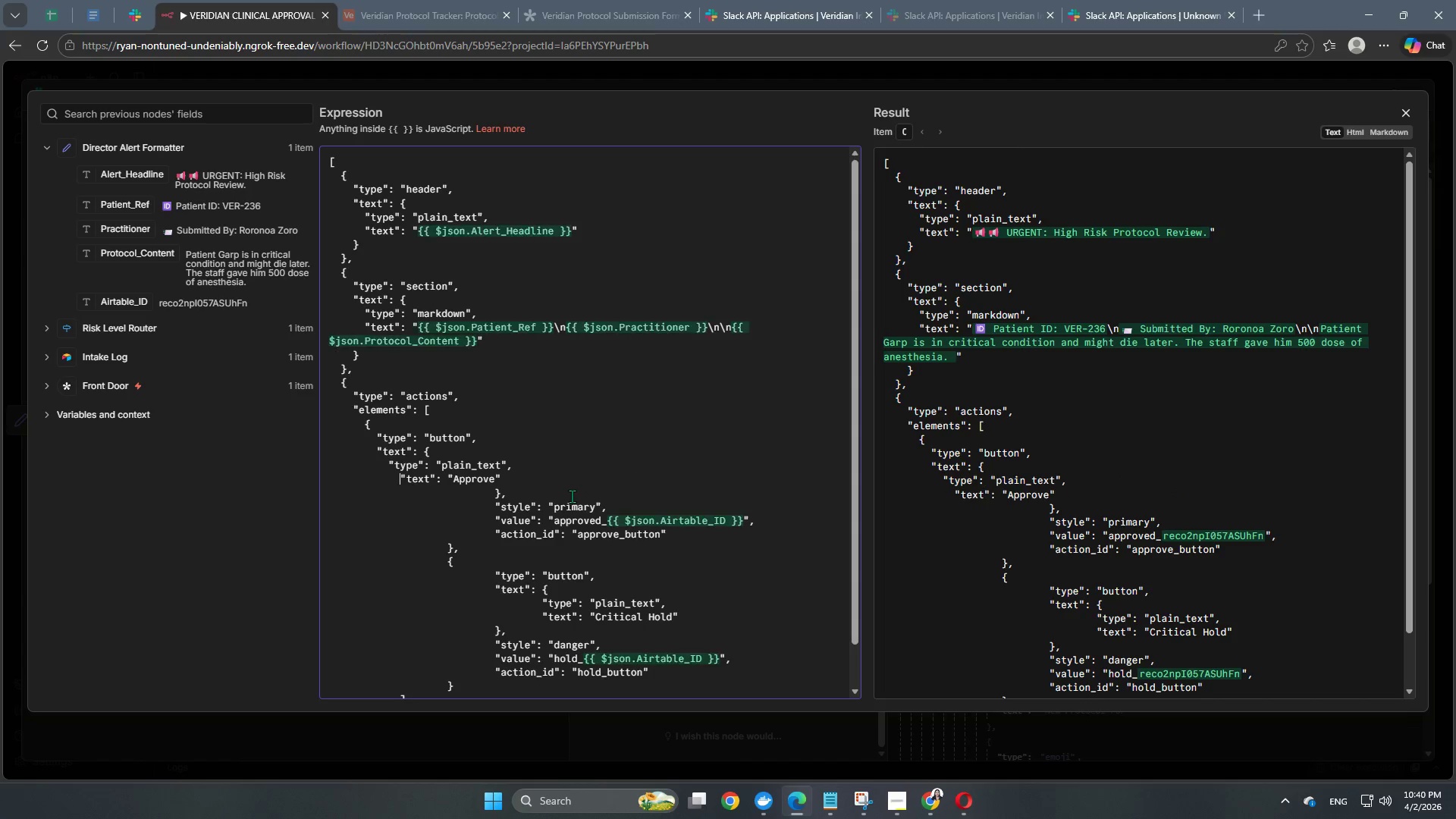 
key(Backspace)
 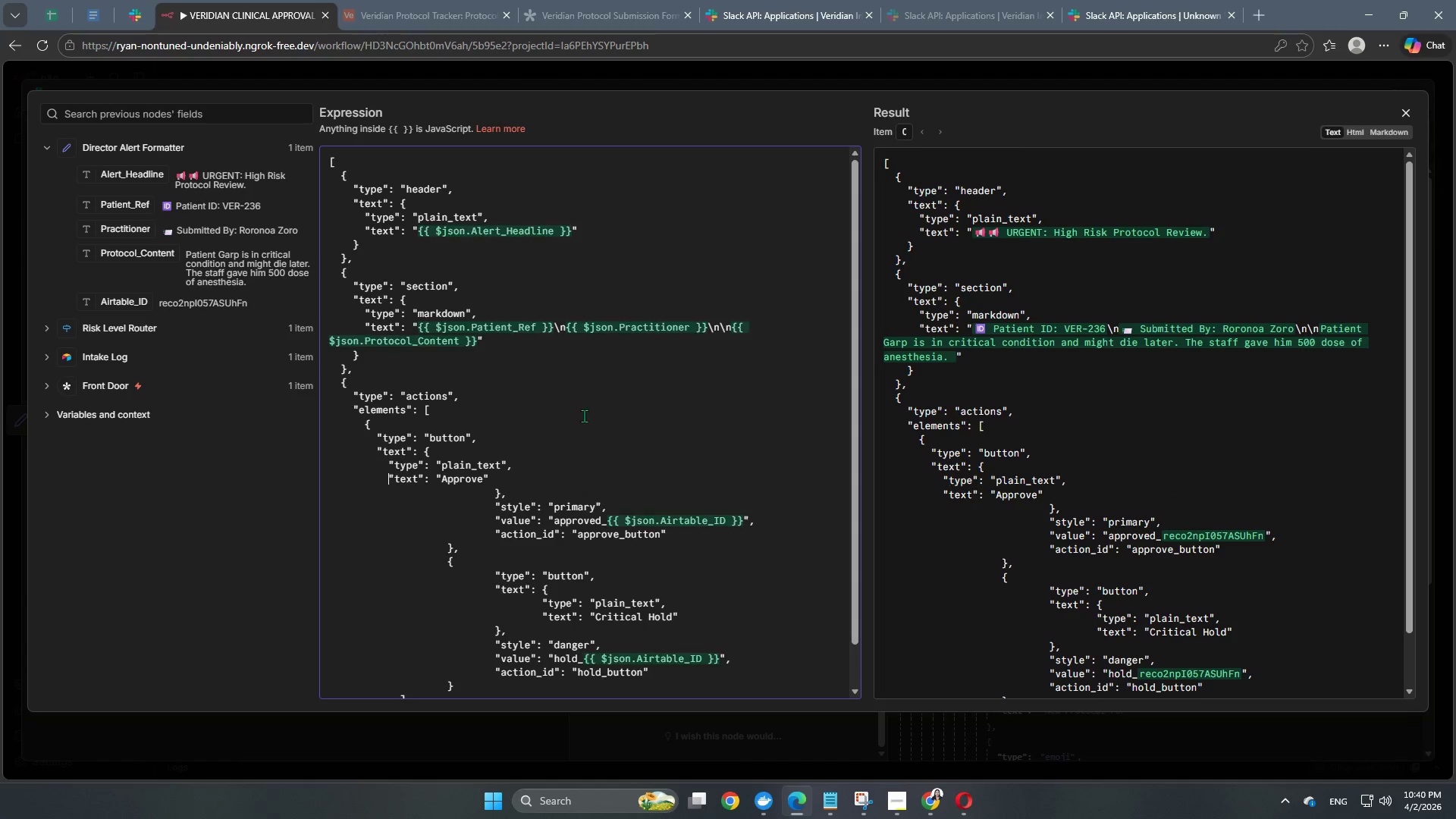 
scroll: coordinate [584, 415], scroll_direction: down, amount: 2.0
 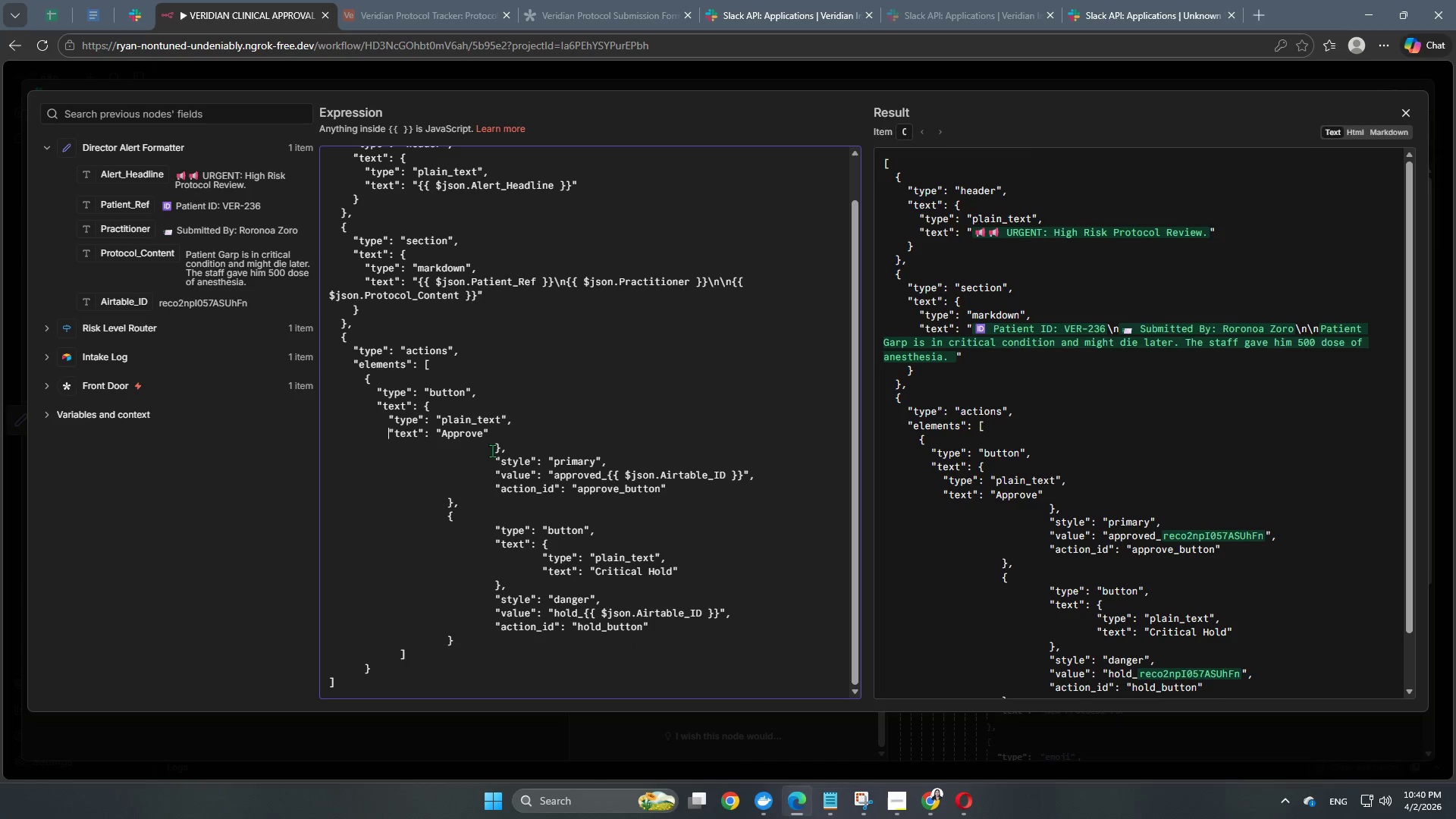 
left_click([497, 446])
 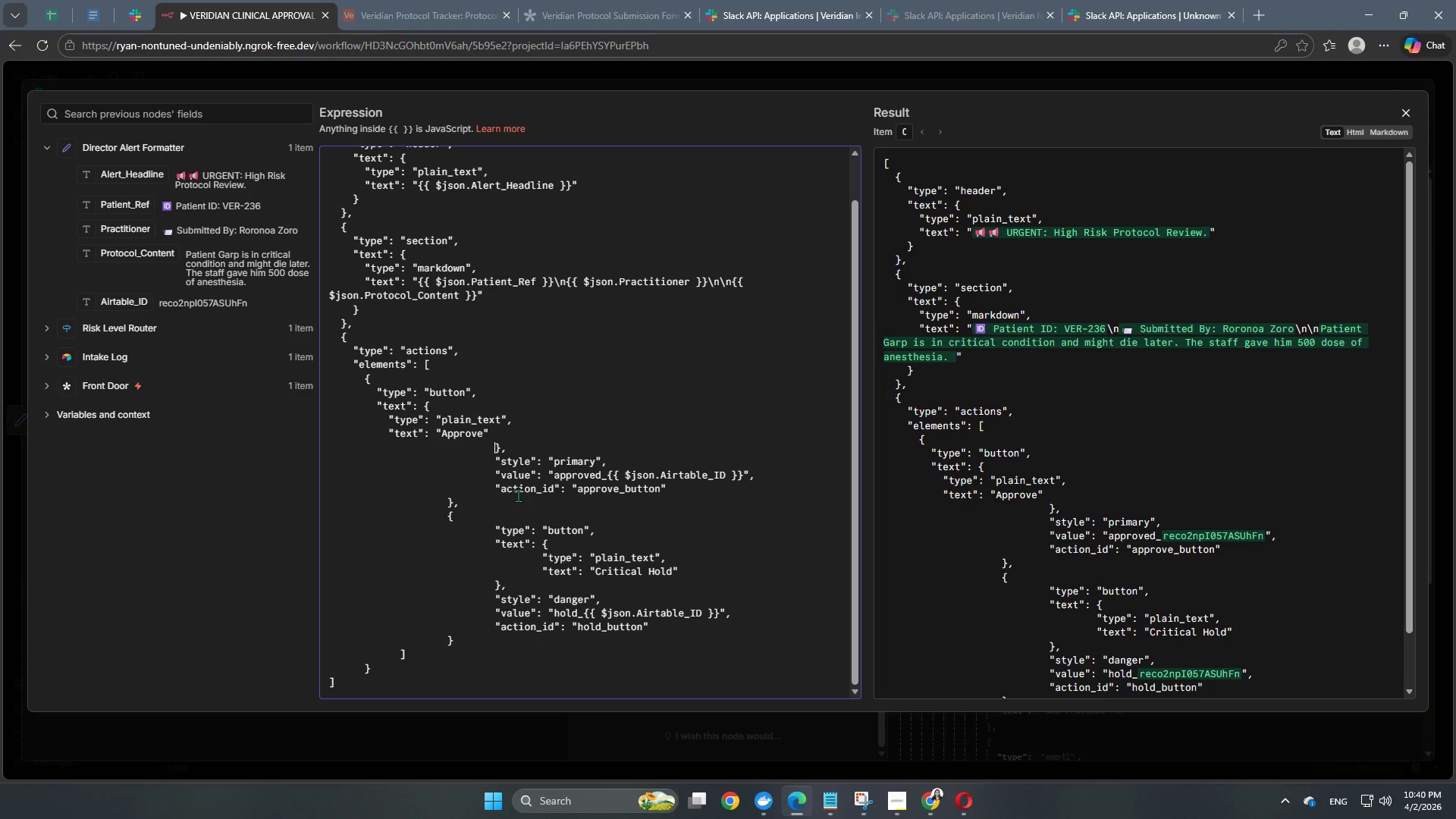 
key(Backspace)
 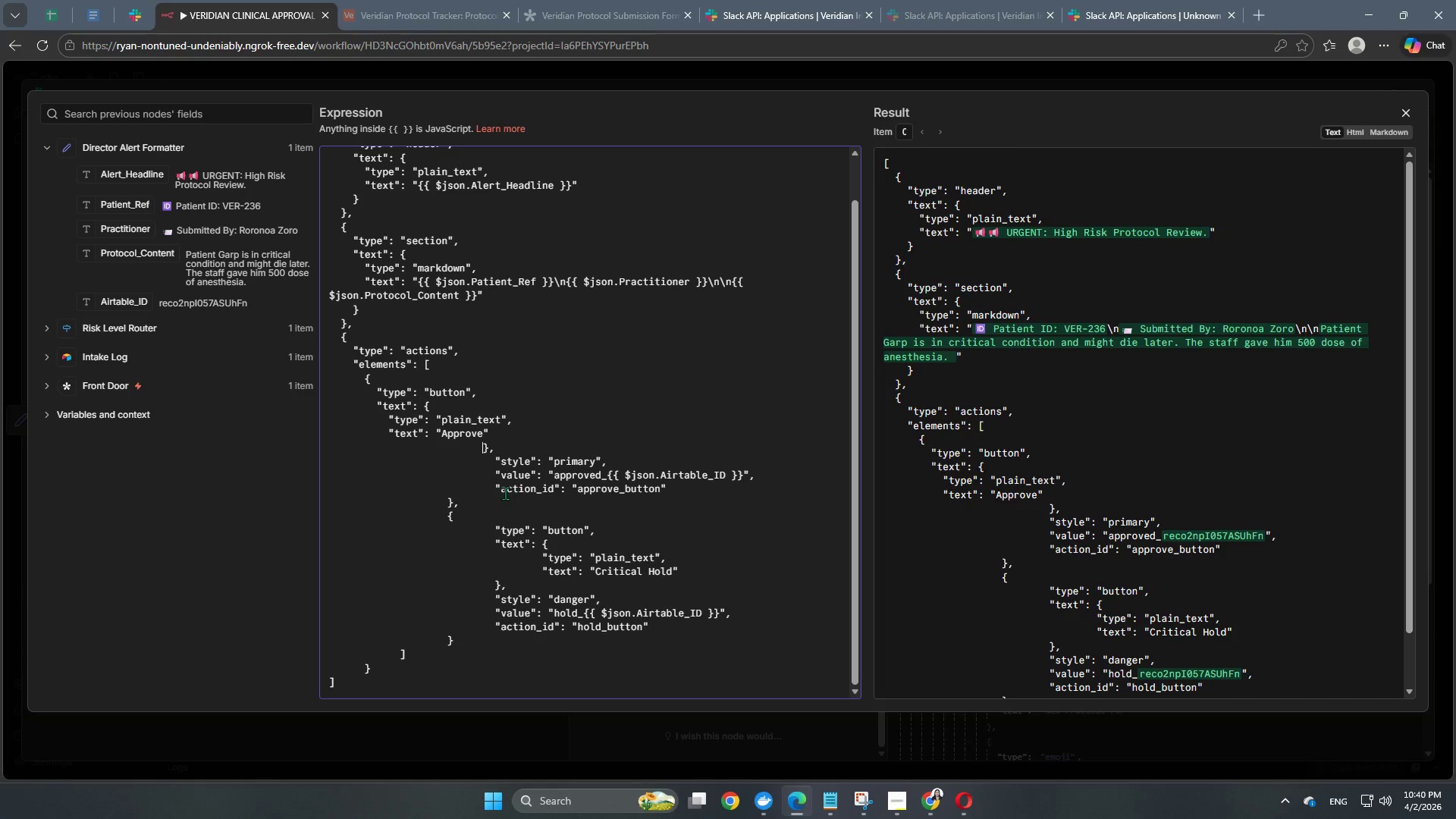 
key(Backspace)
 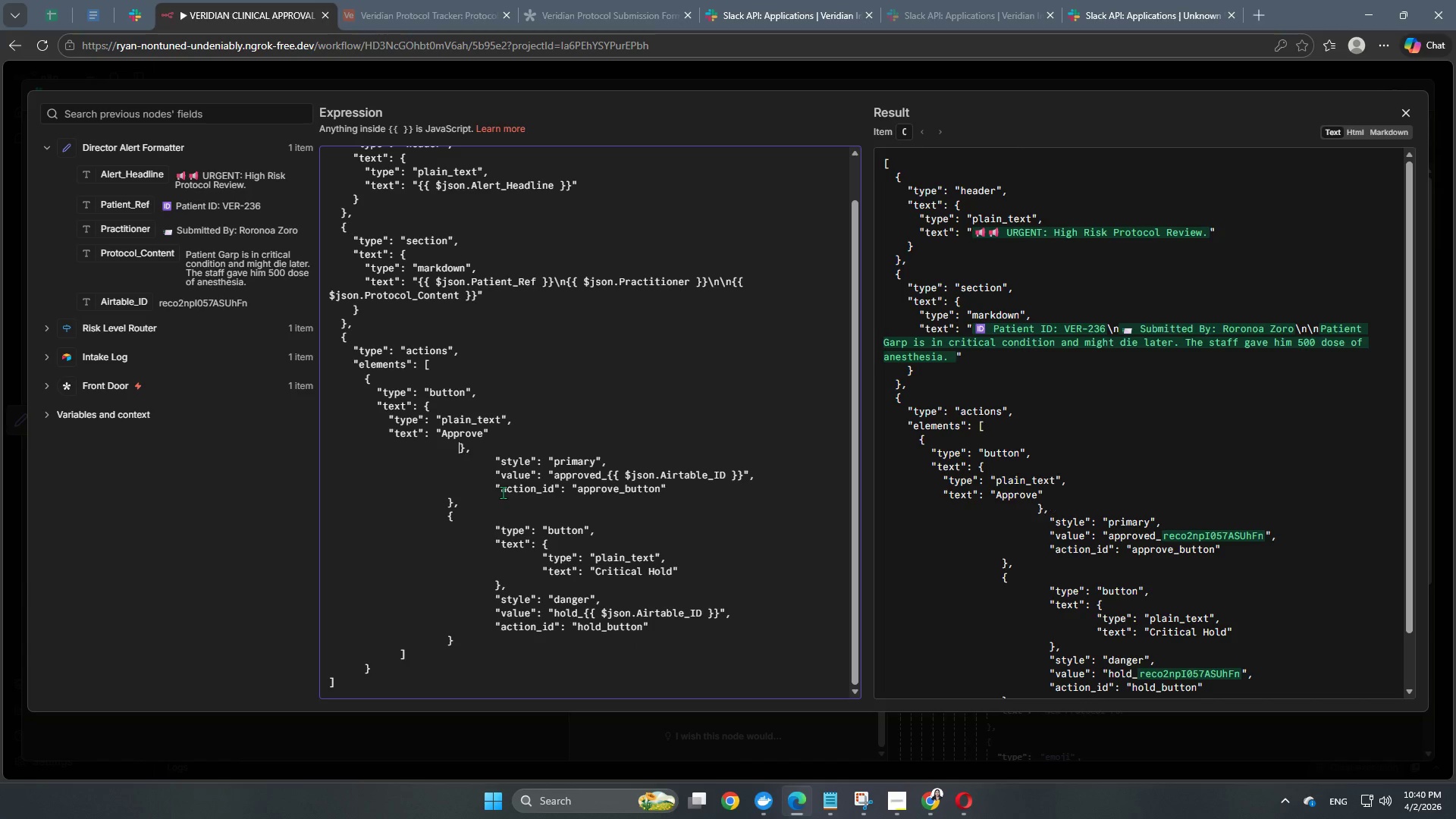 
key(Backspace)
 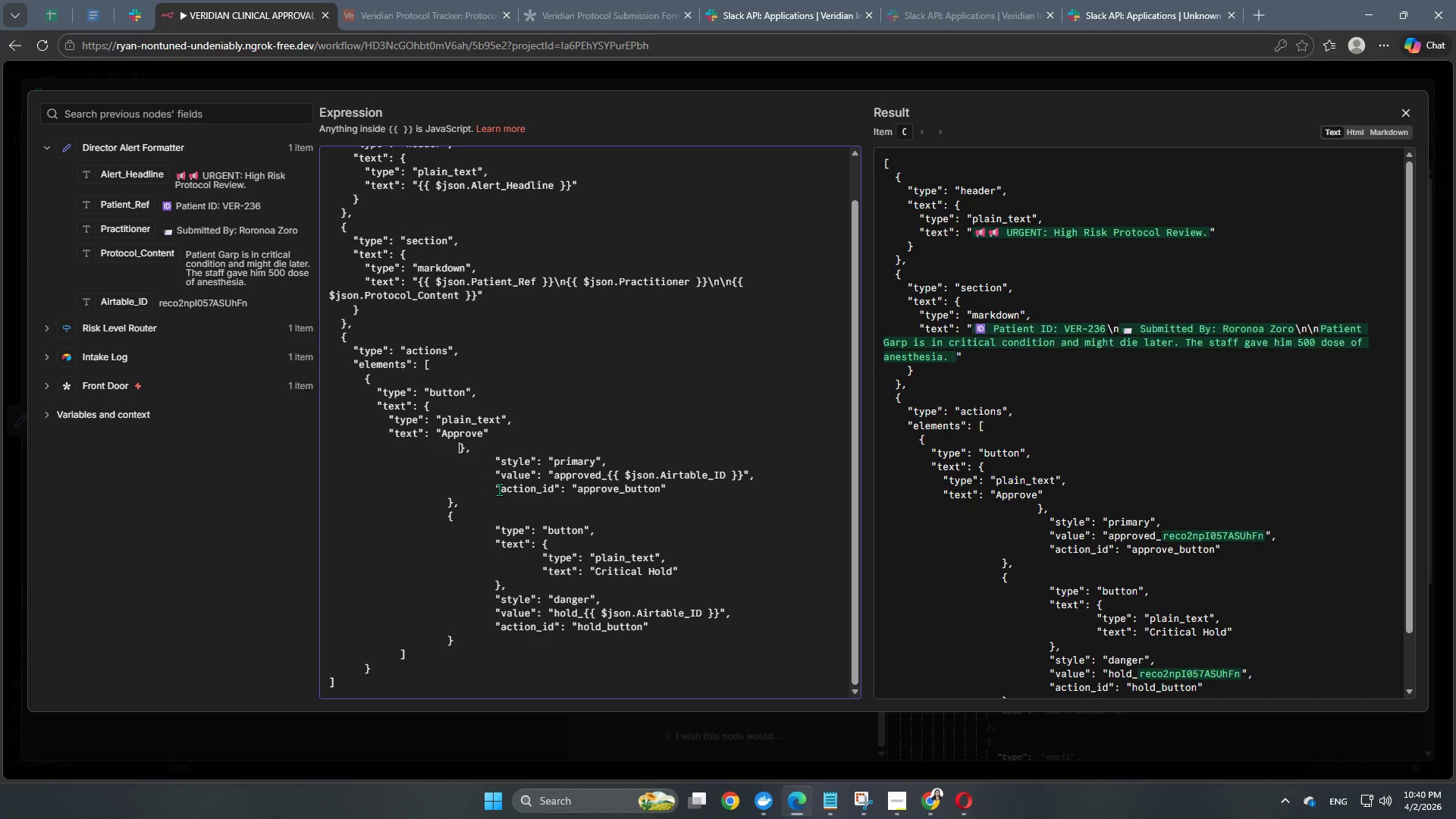 
key(Backspace)
 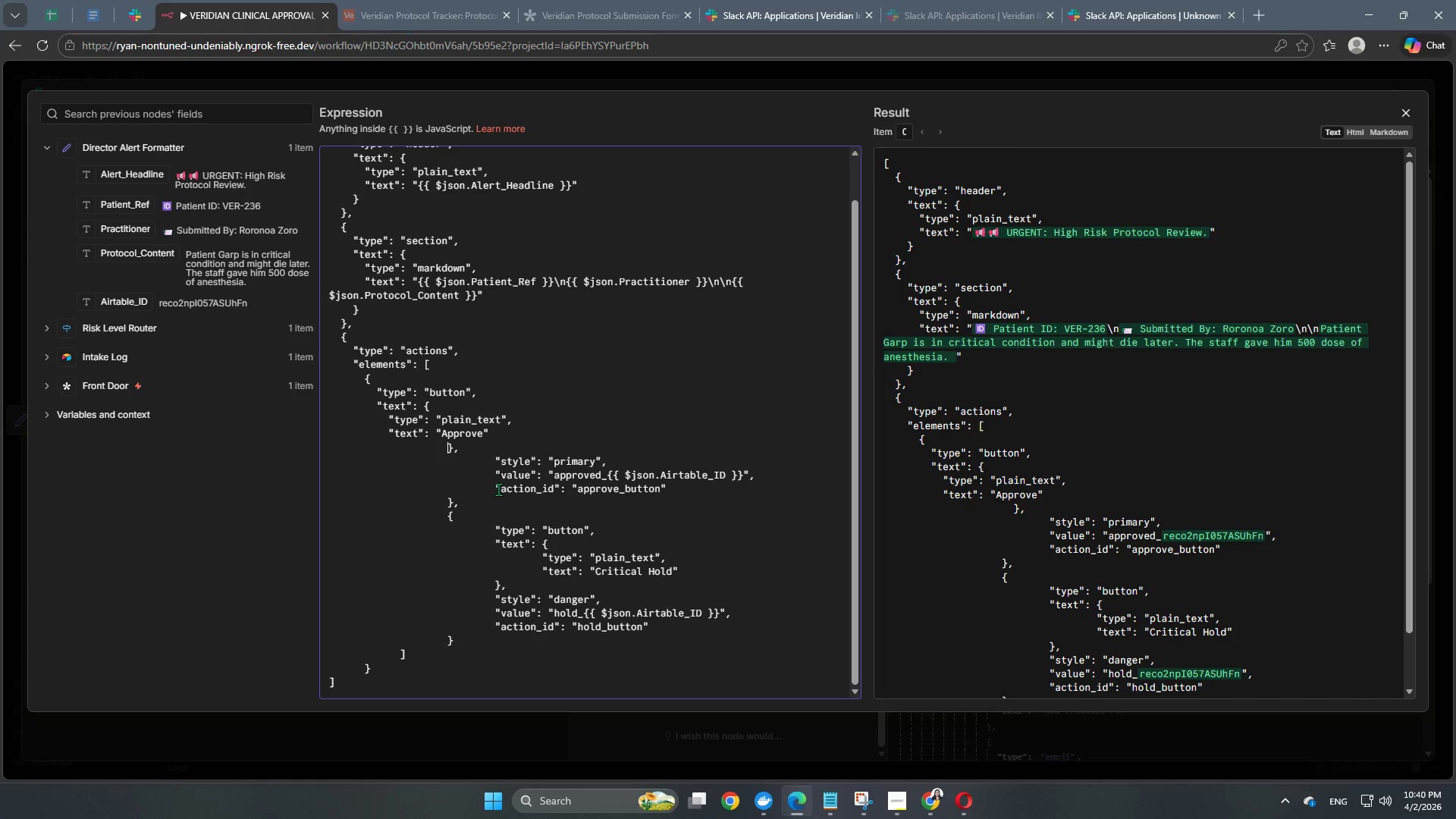 
key(Backspace)
 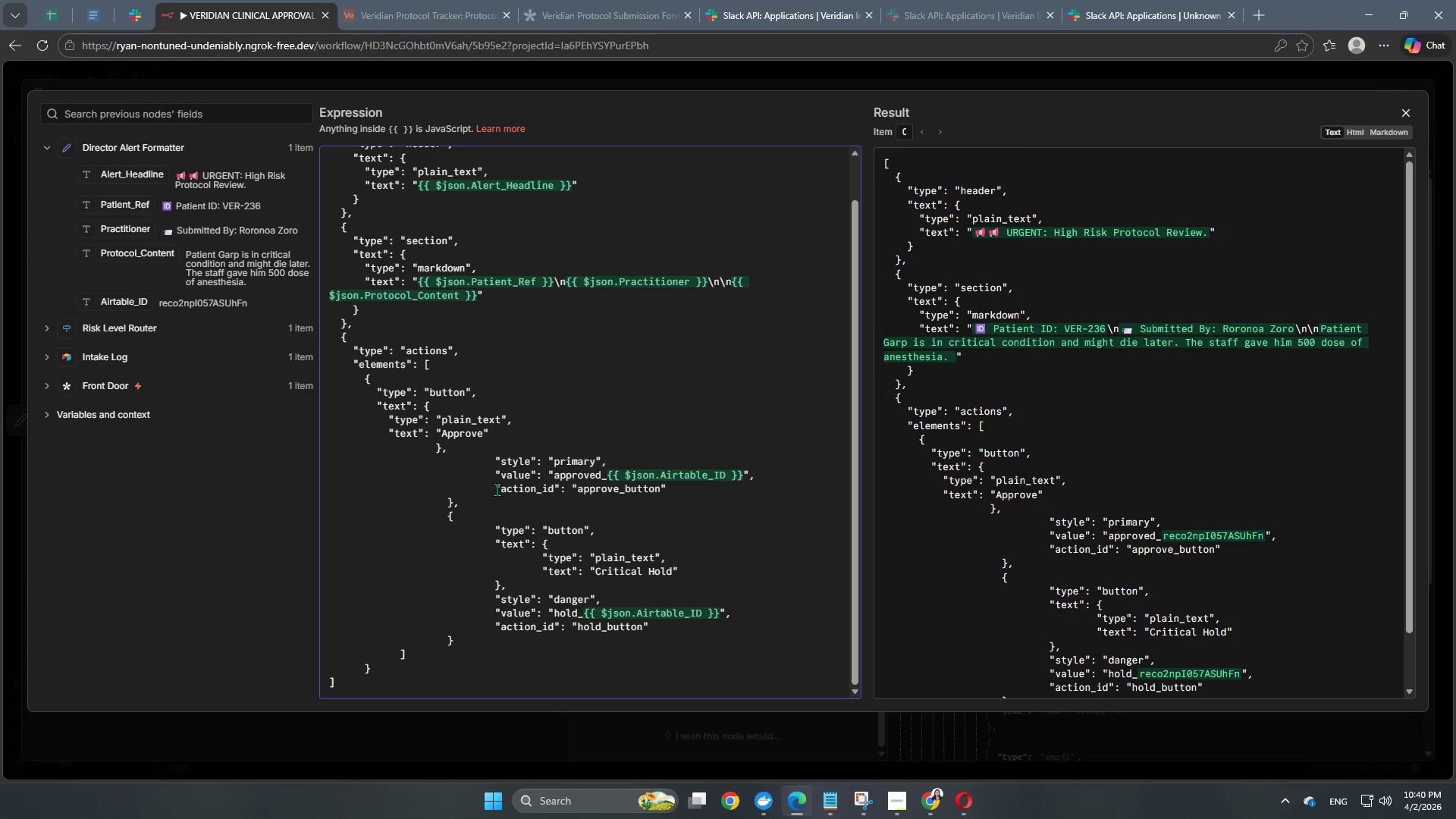 
key(Backspace)
 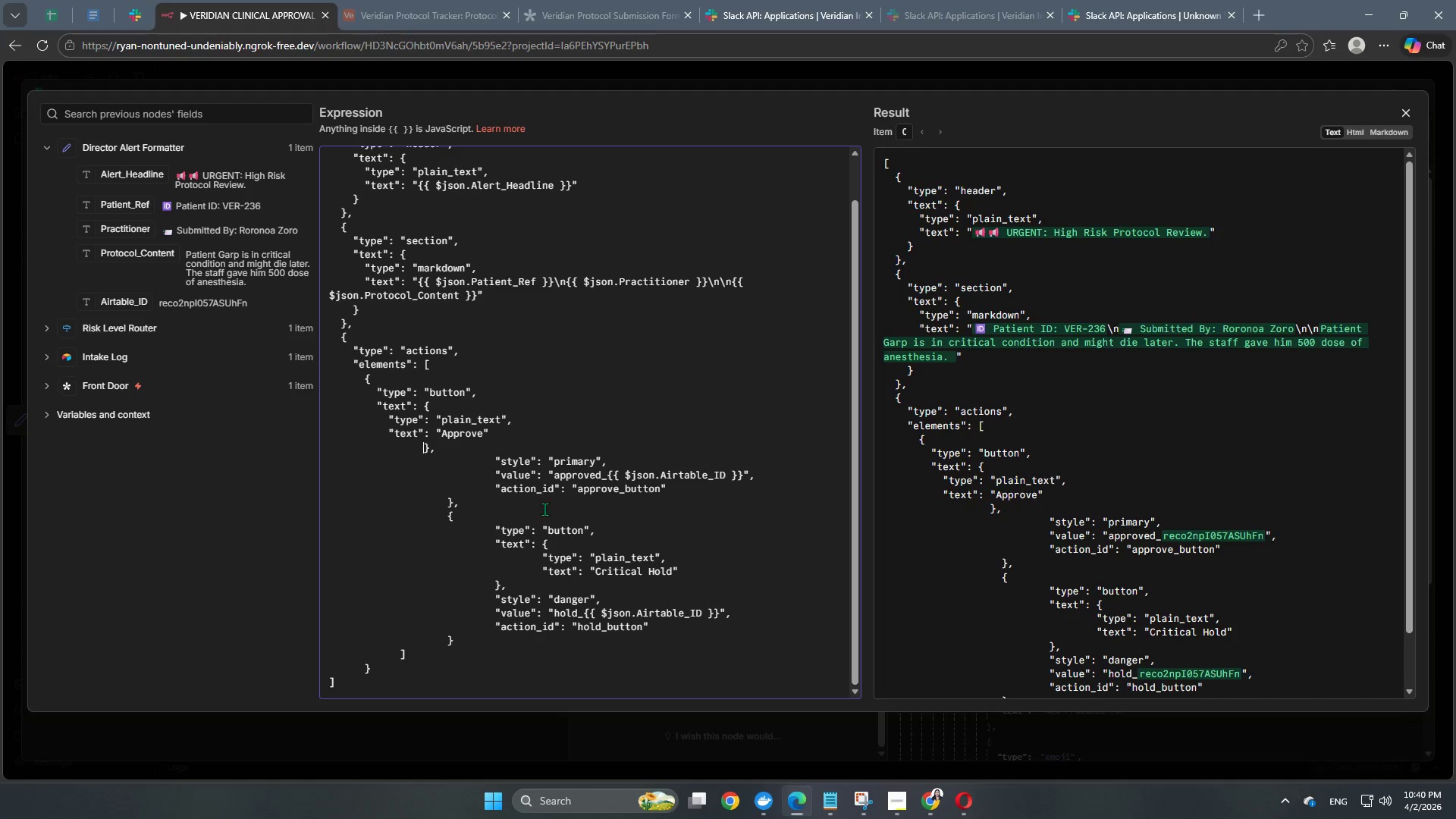 
key(Backspace)
 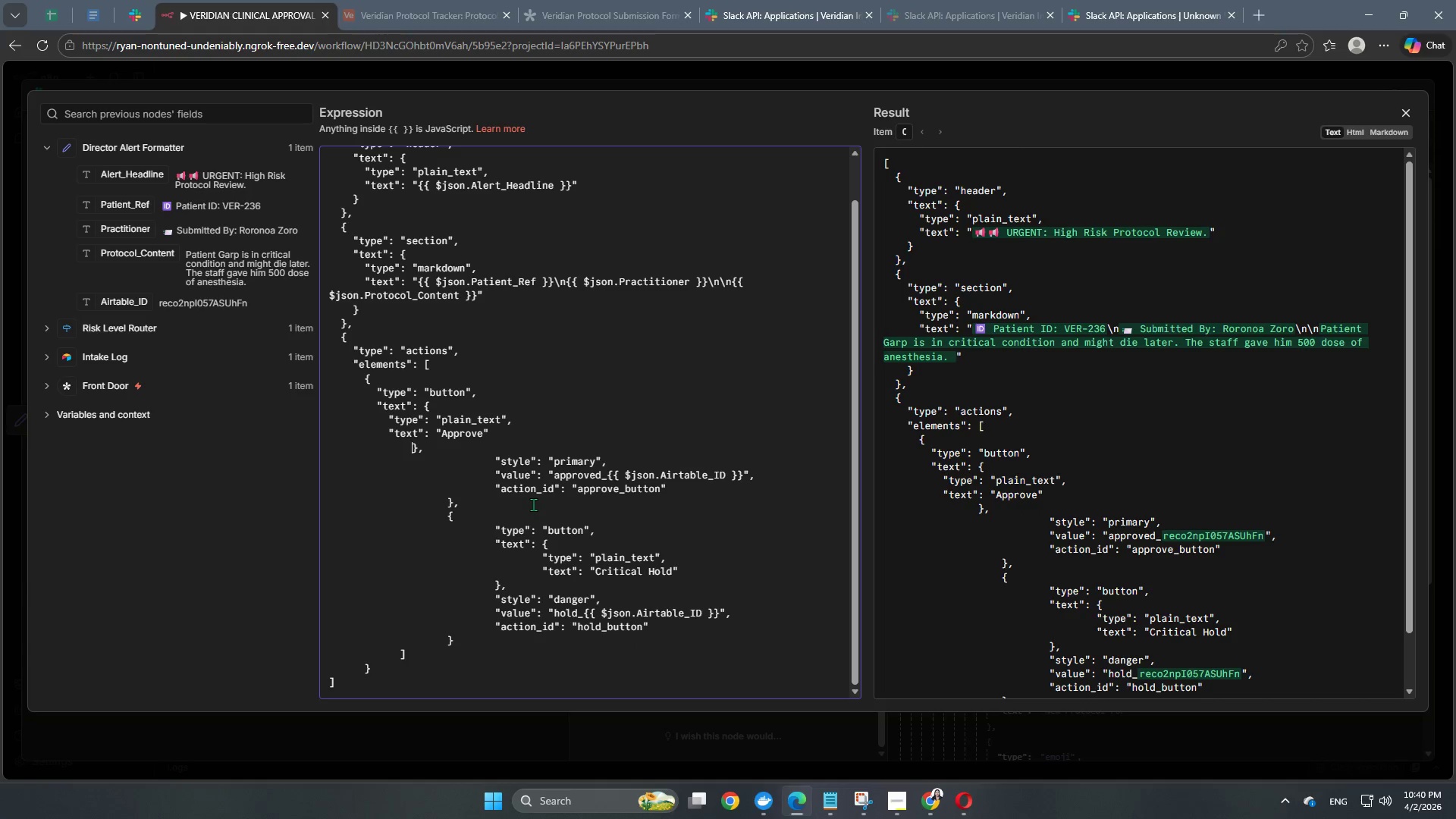 
key(Backspace)
 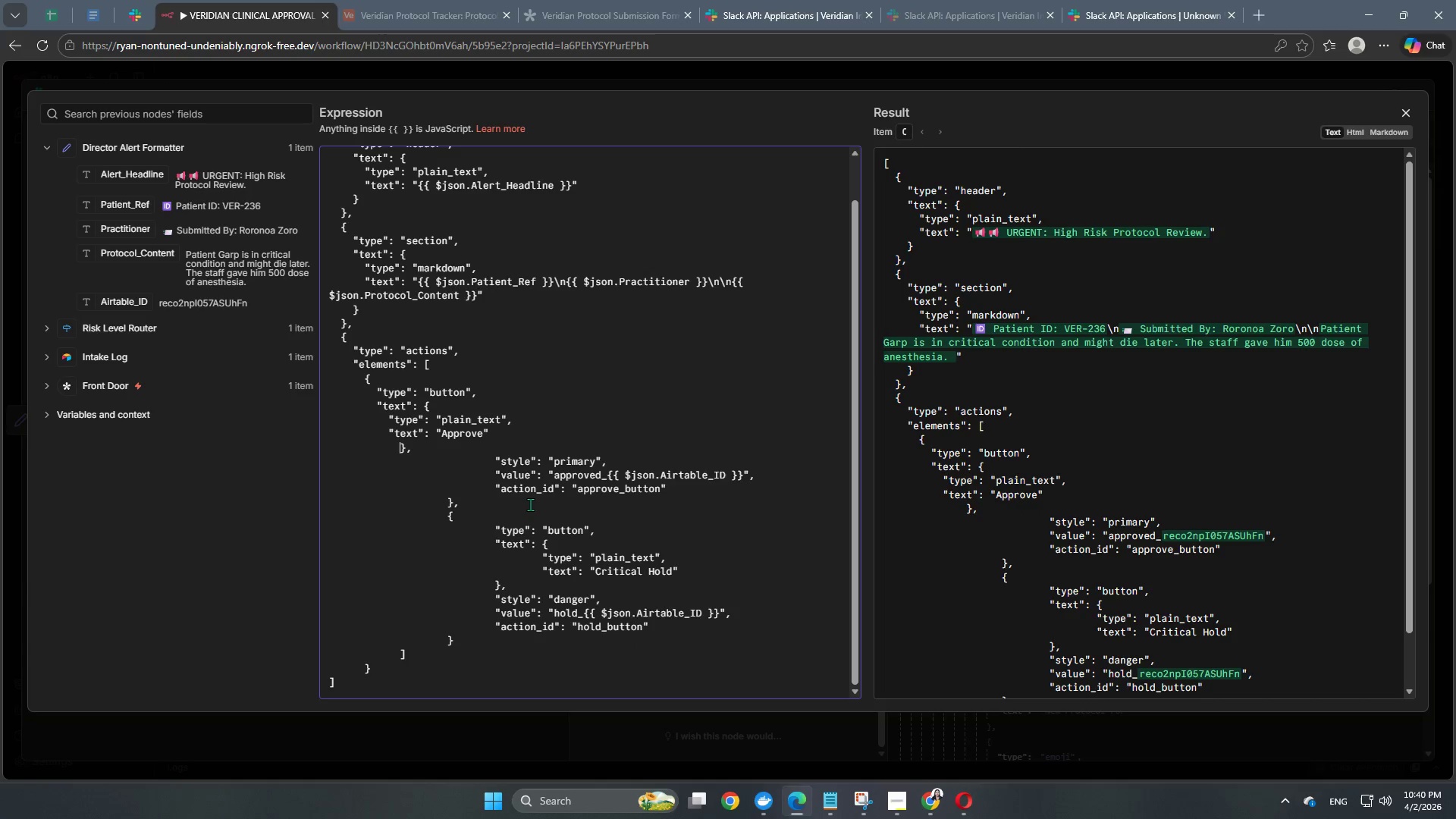 
key(Backspace)
 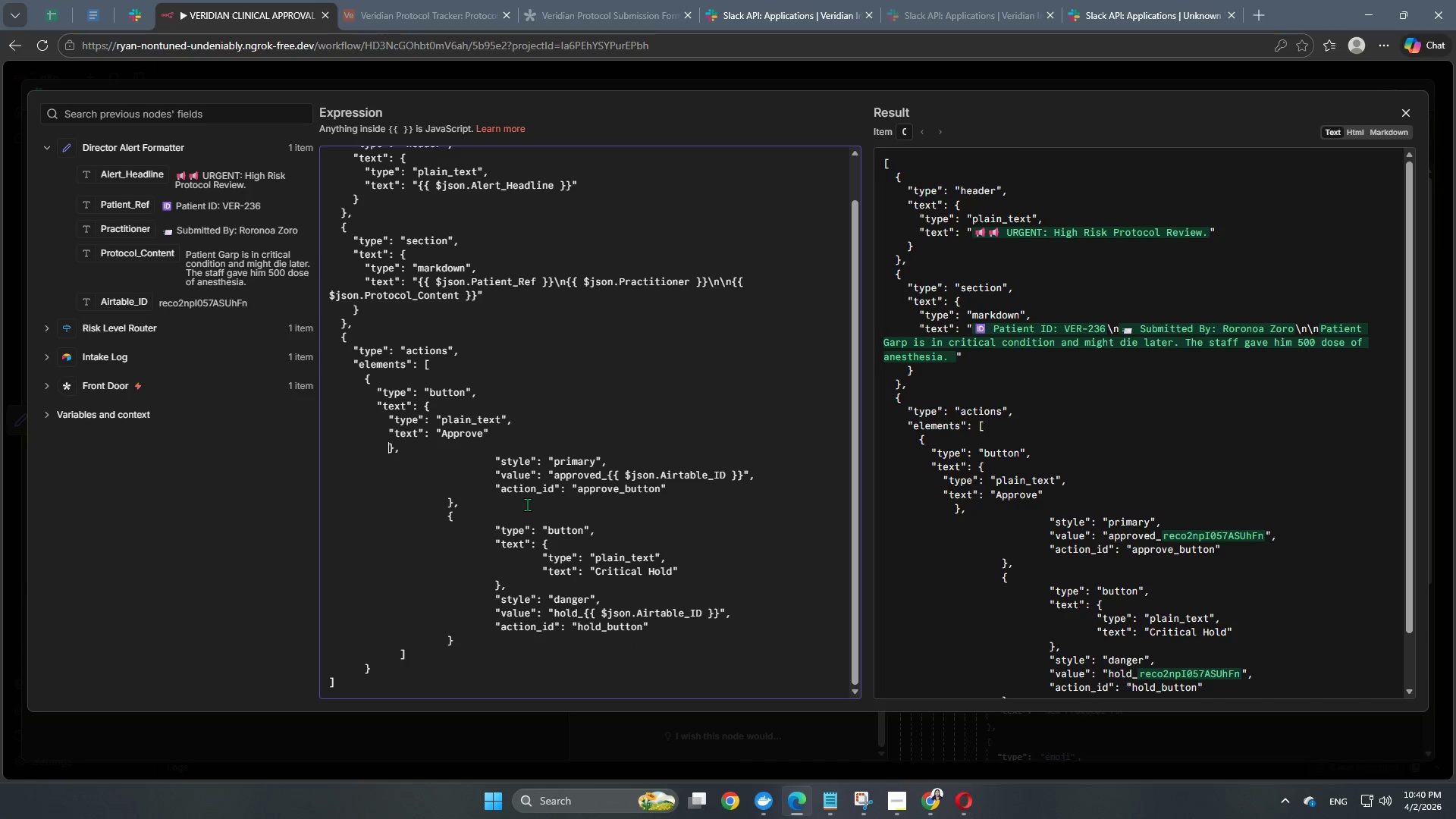 
key(Backspace)
 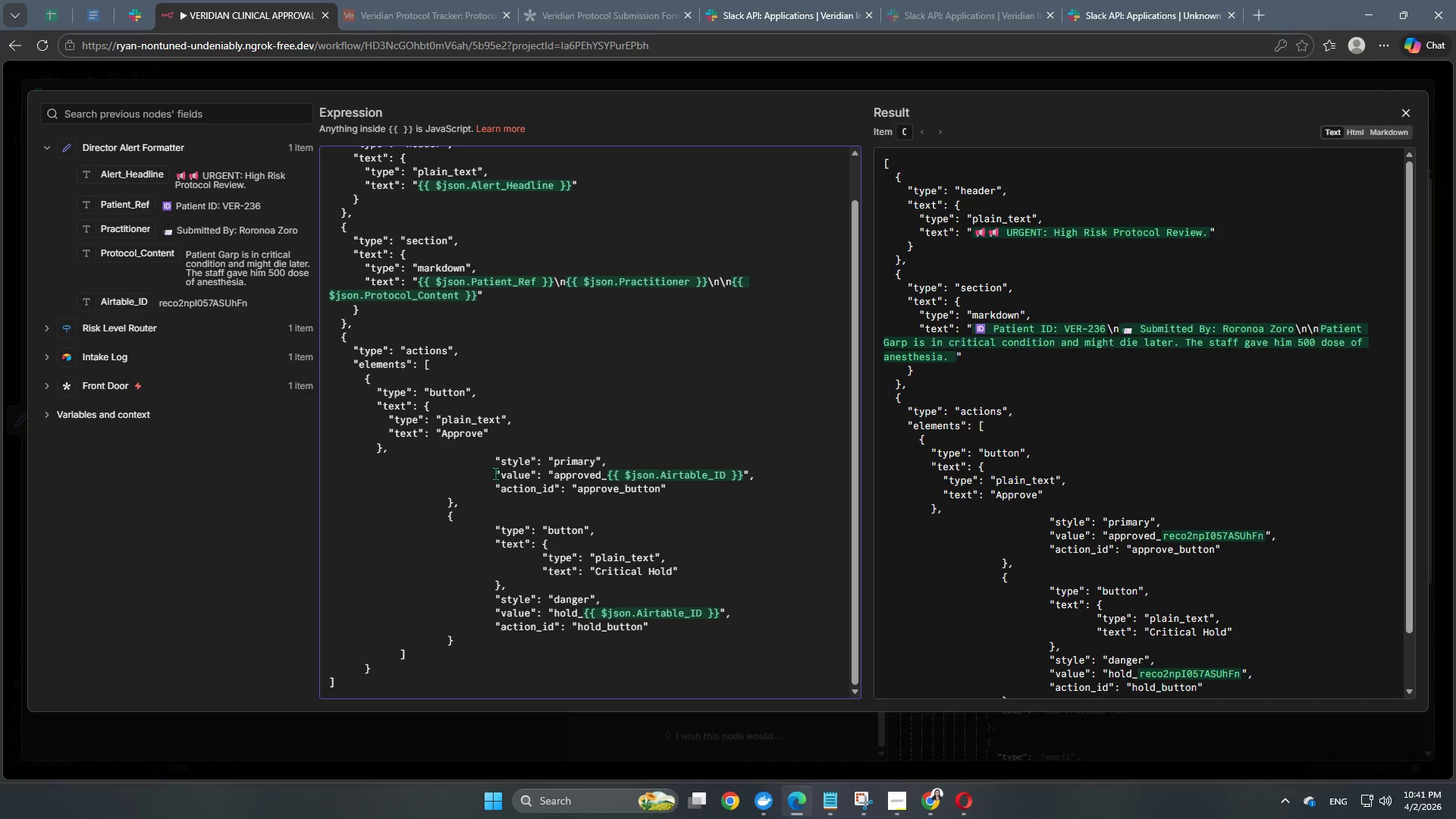 
left_click([494, 463])
 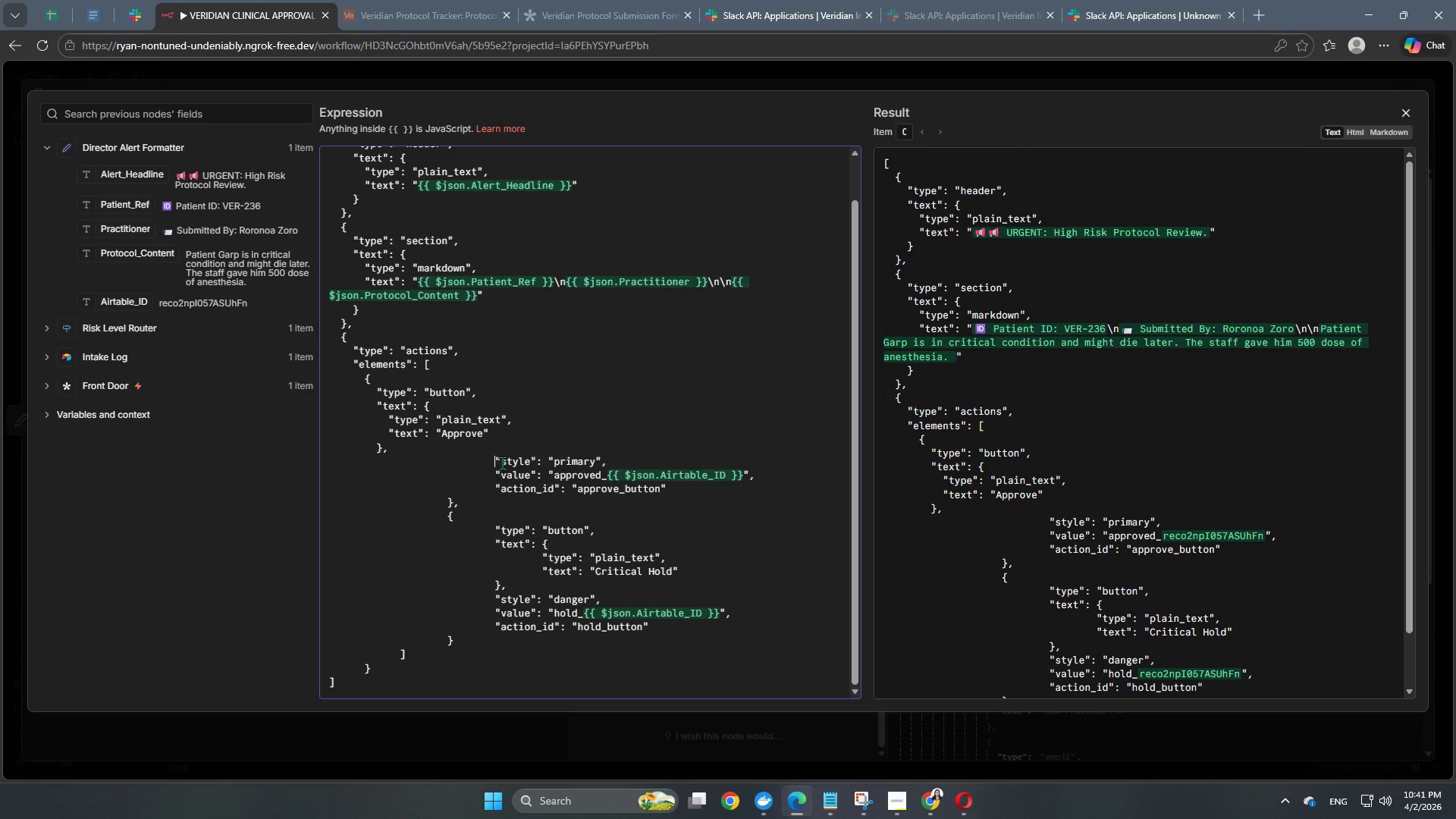 
wait(15.94)
 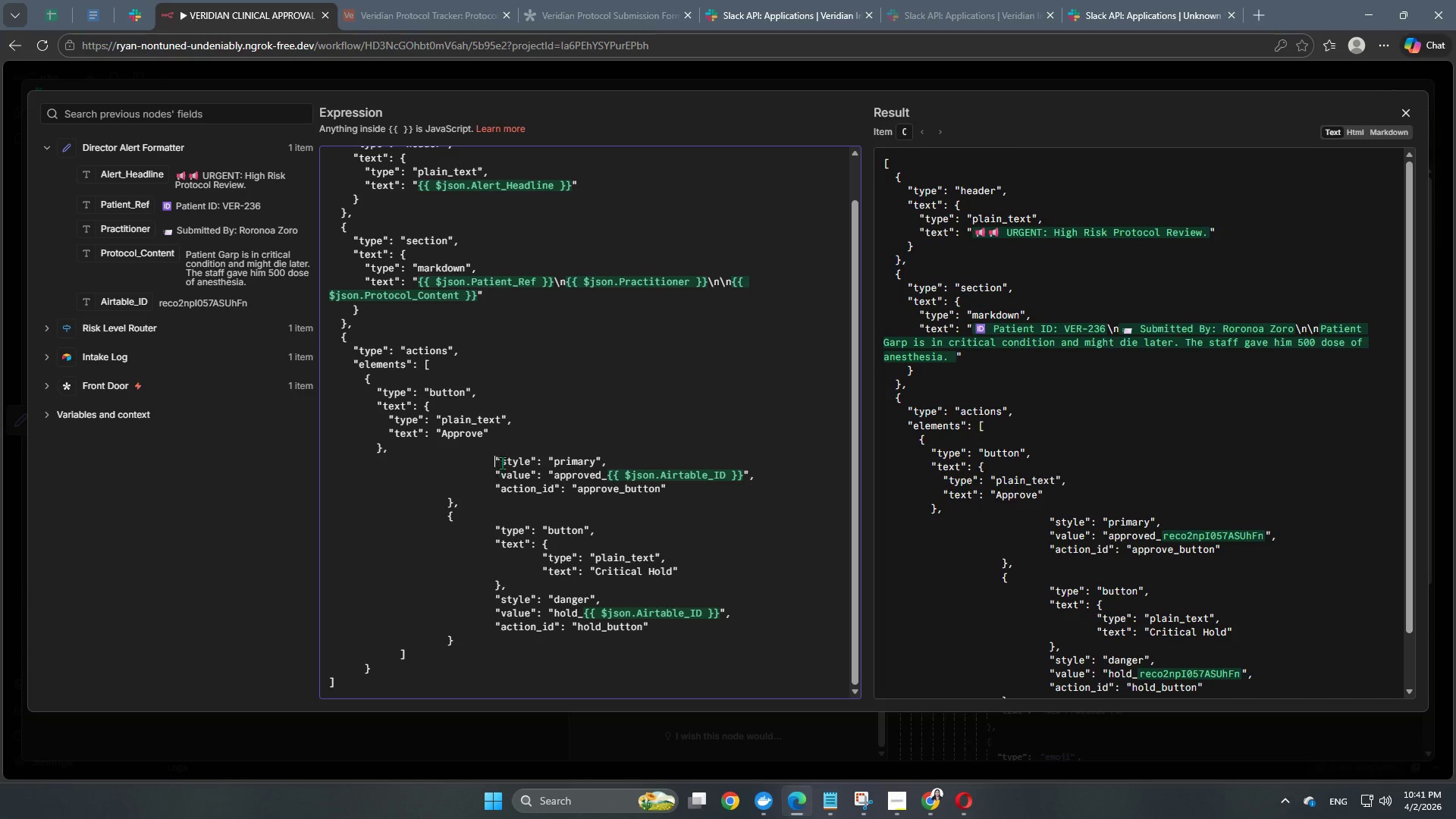 
key(Backspace)
 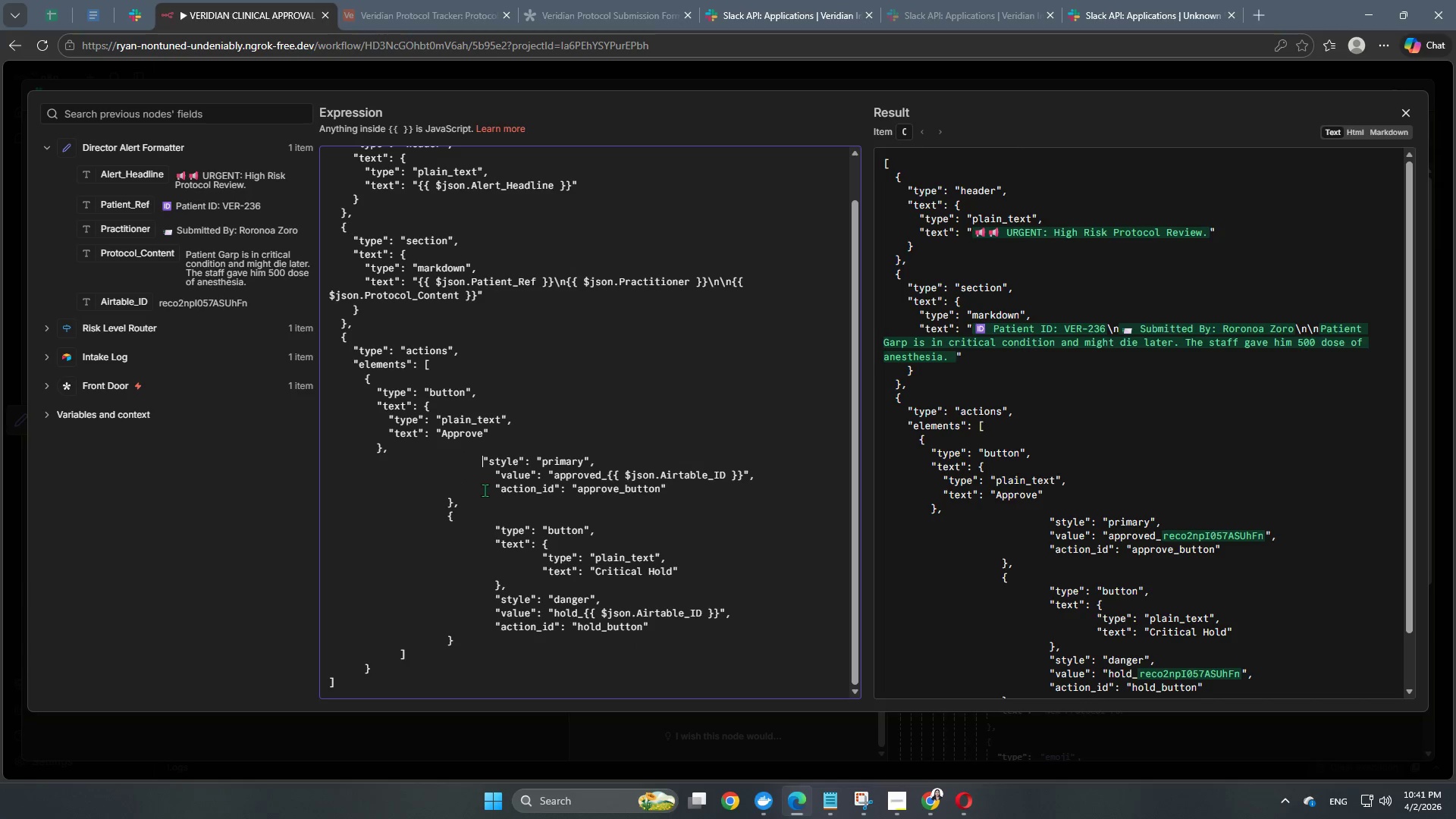 
key(Backspace)
 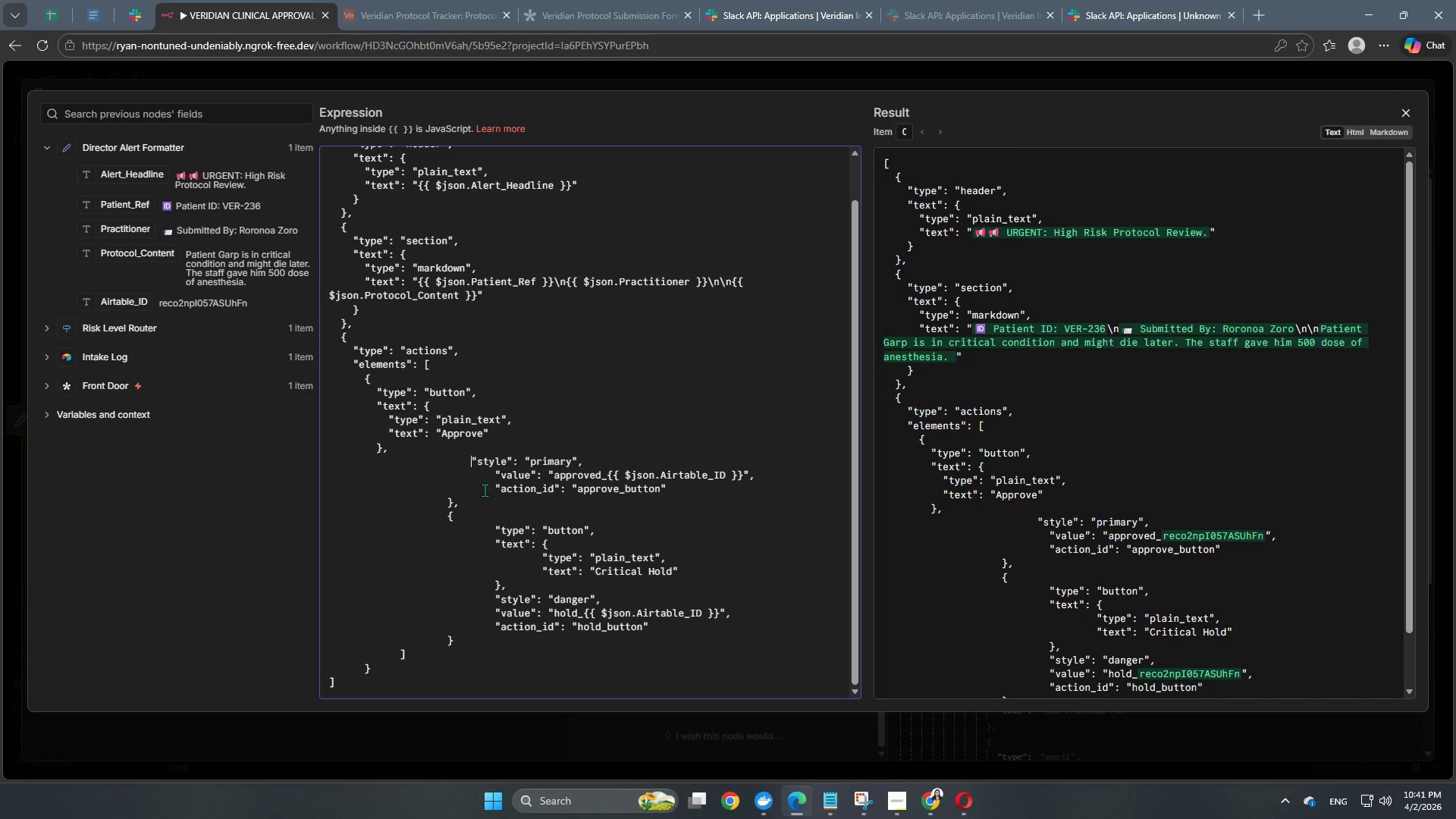 
key(Backspace)
 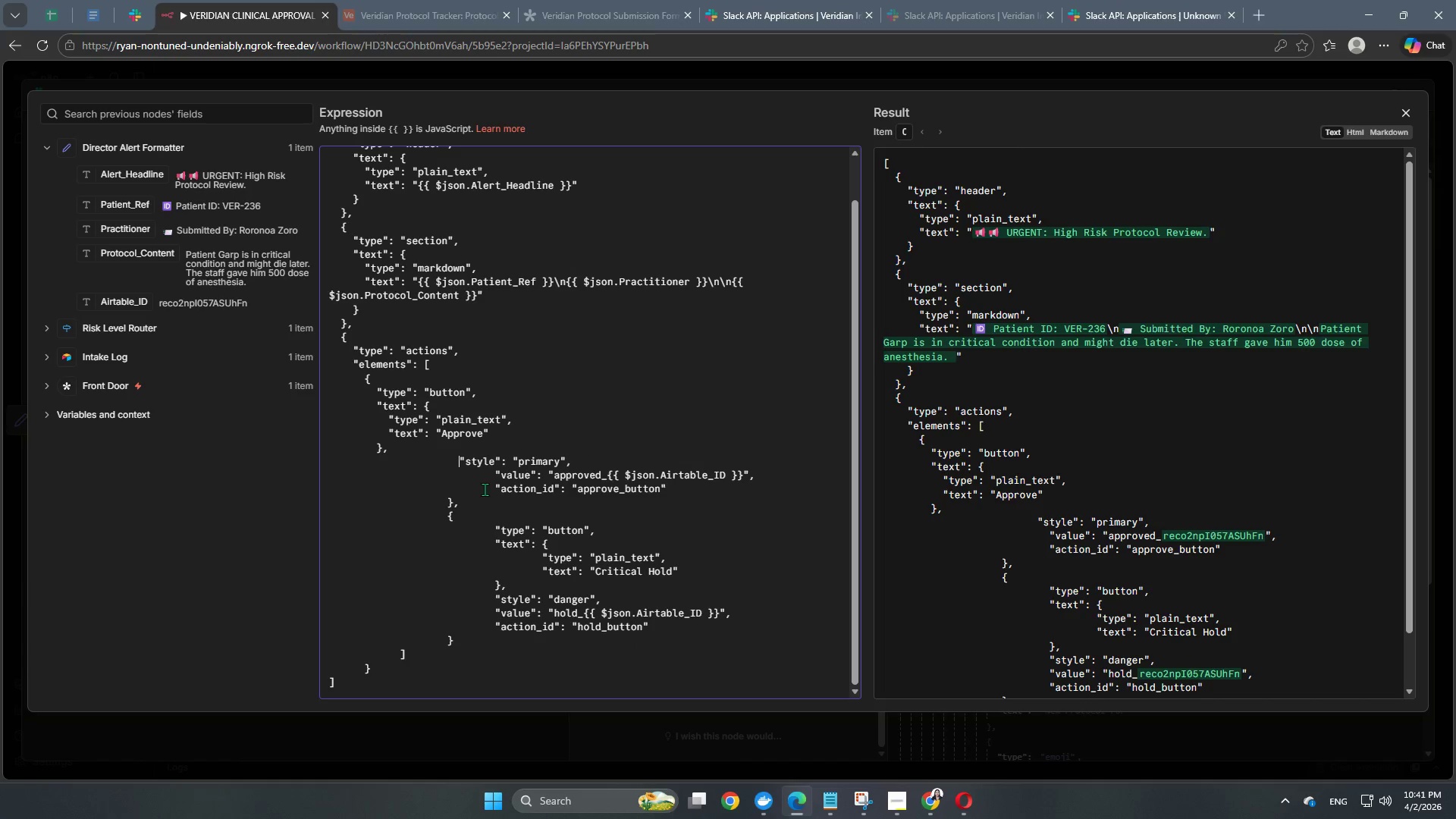 
key(Backspace)
 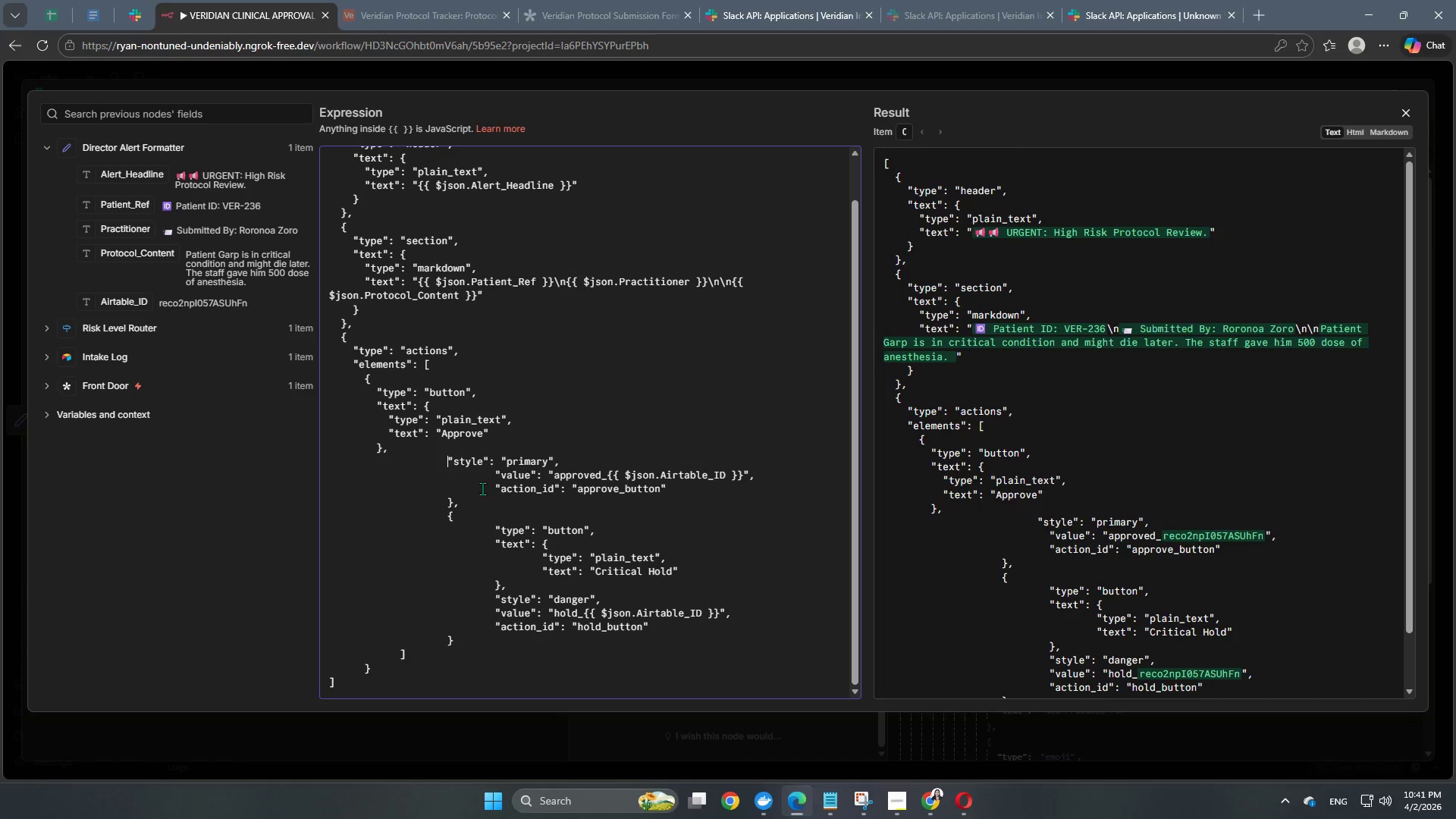 
key(Backspace)
 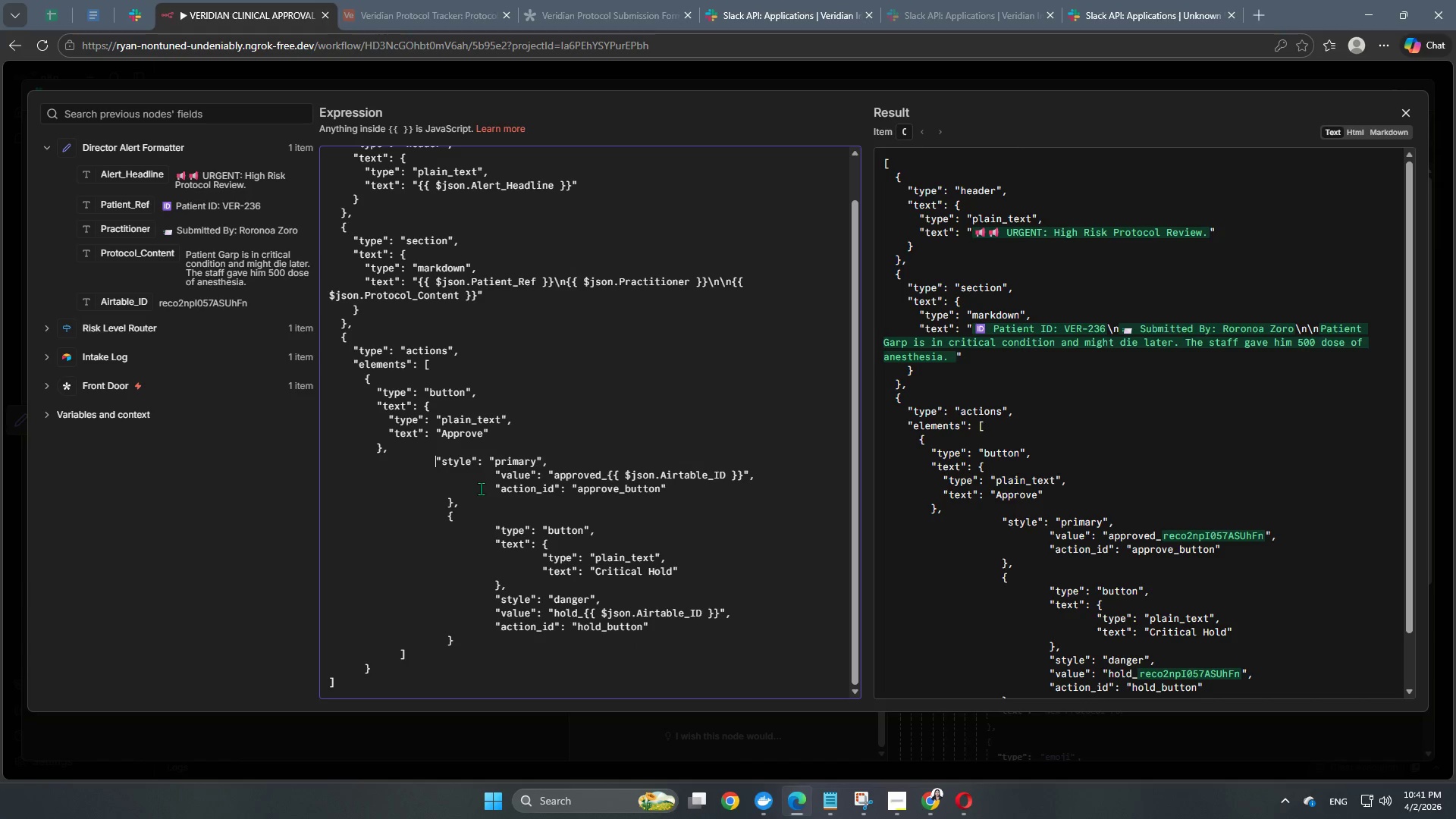 
key(Backspace)
 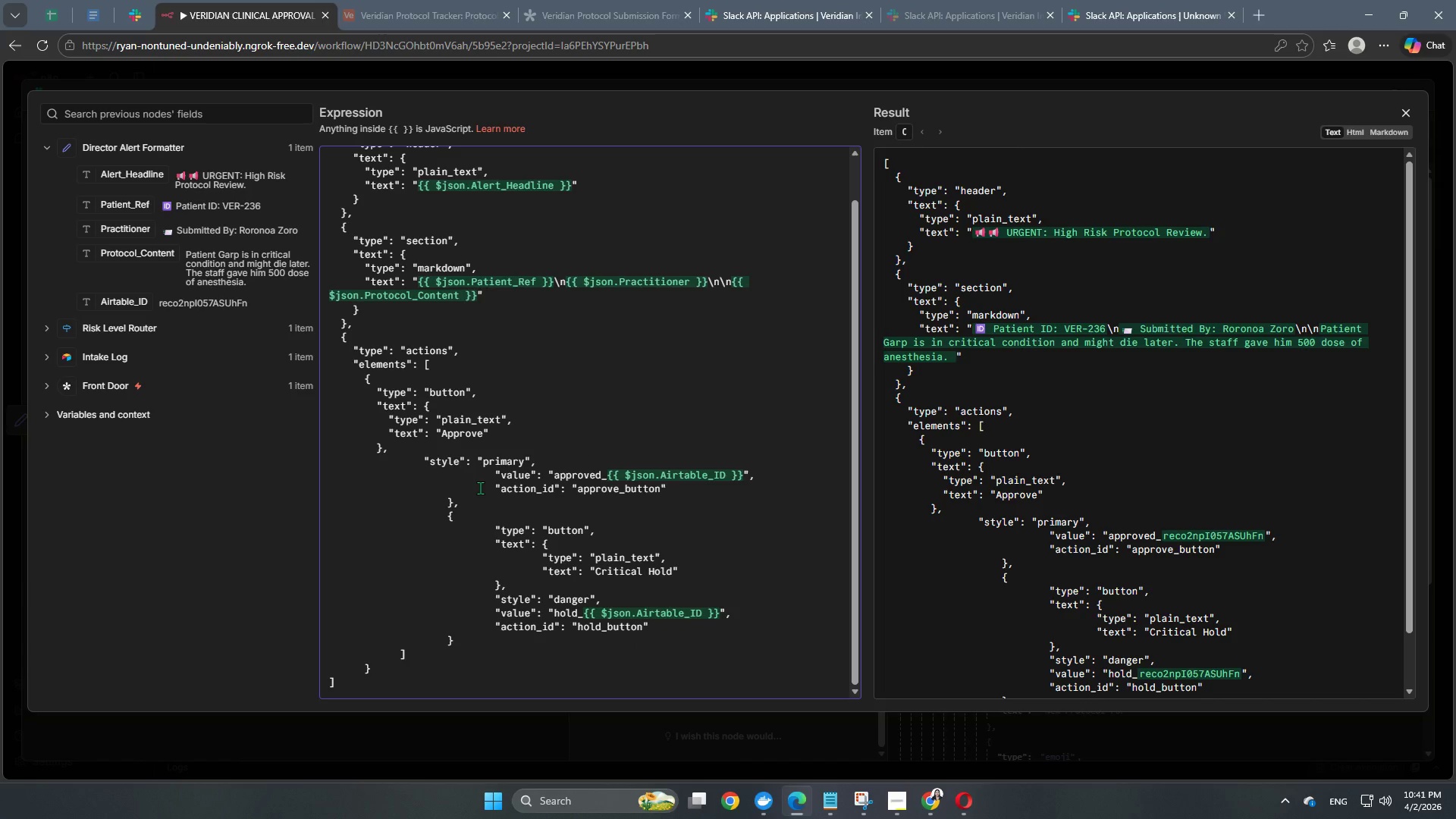 
key(Backspace)
 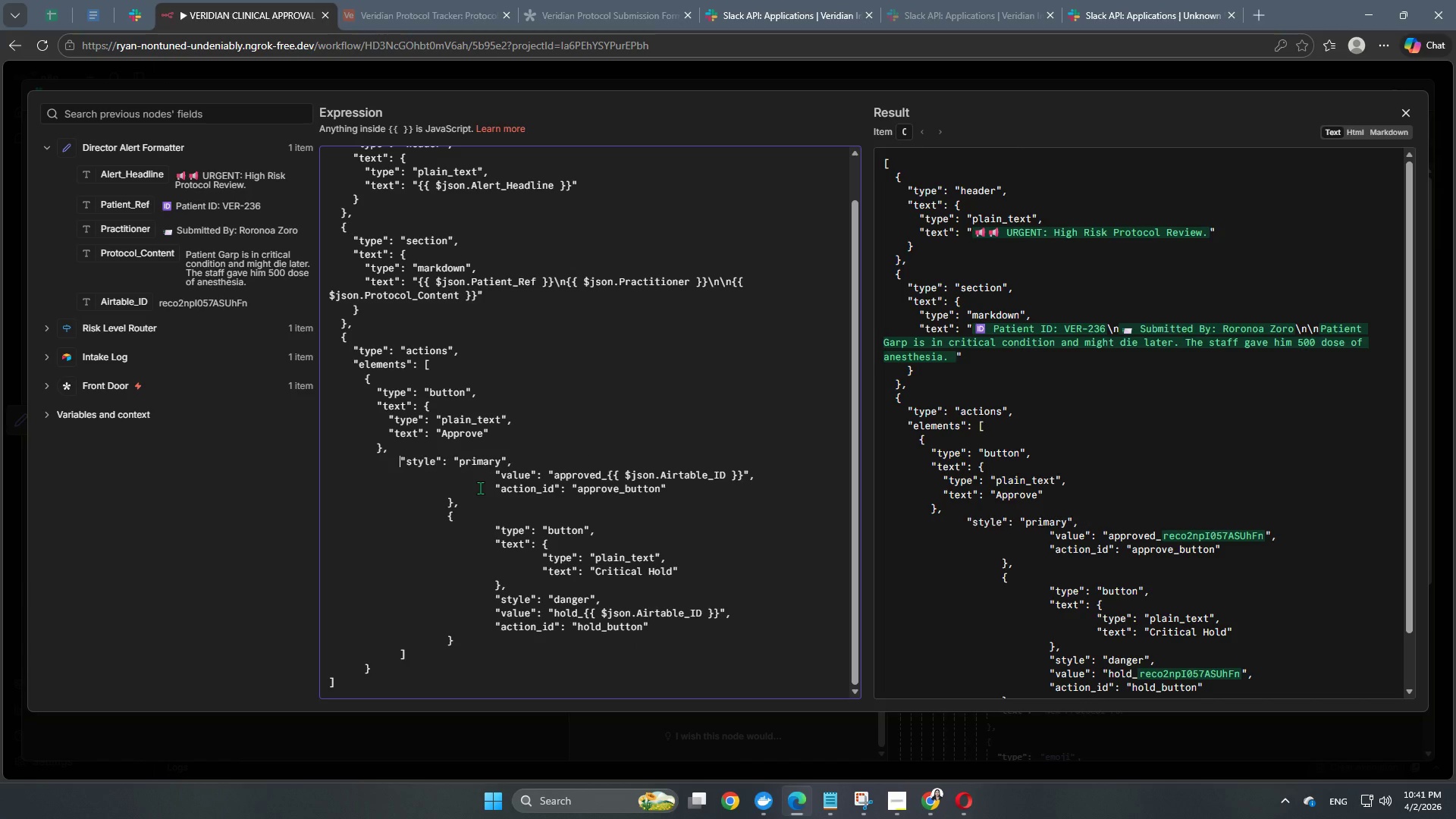 
key(Backspace)
 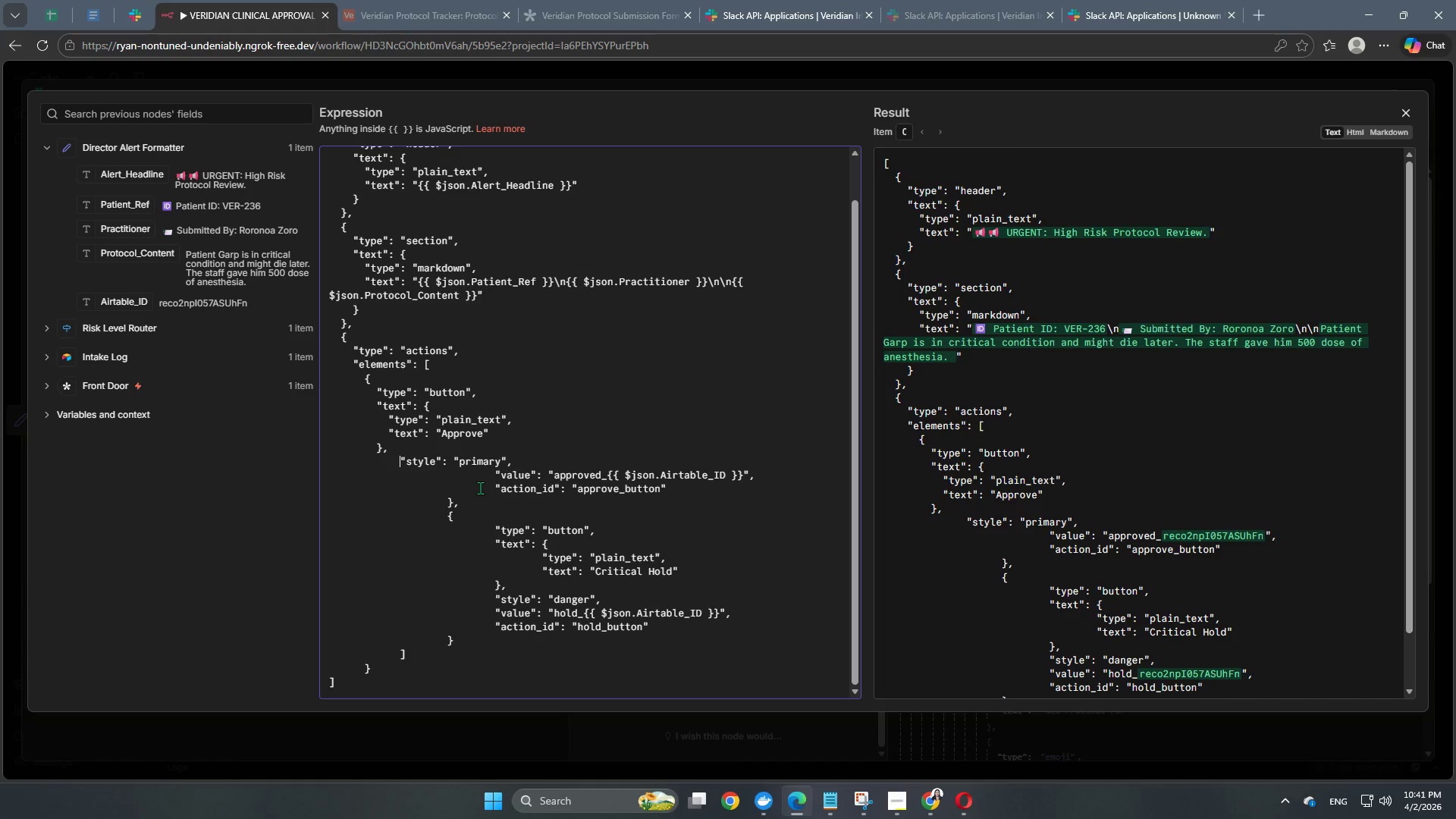 
key(Backspace)
 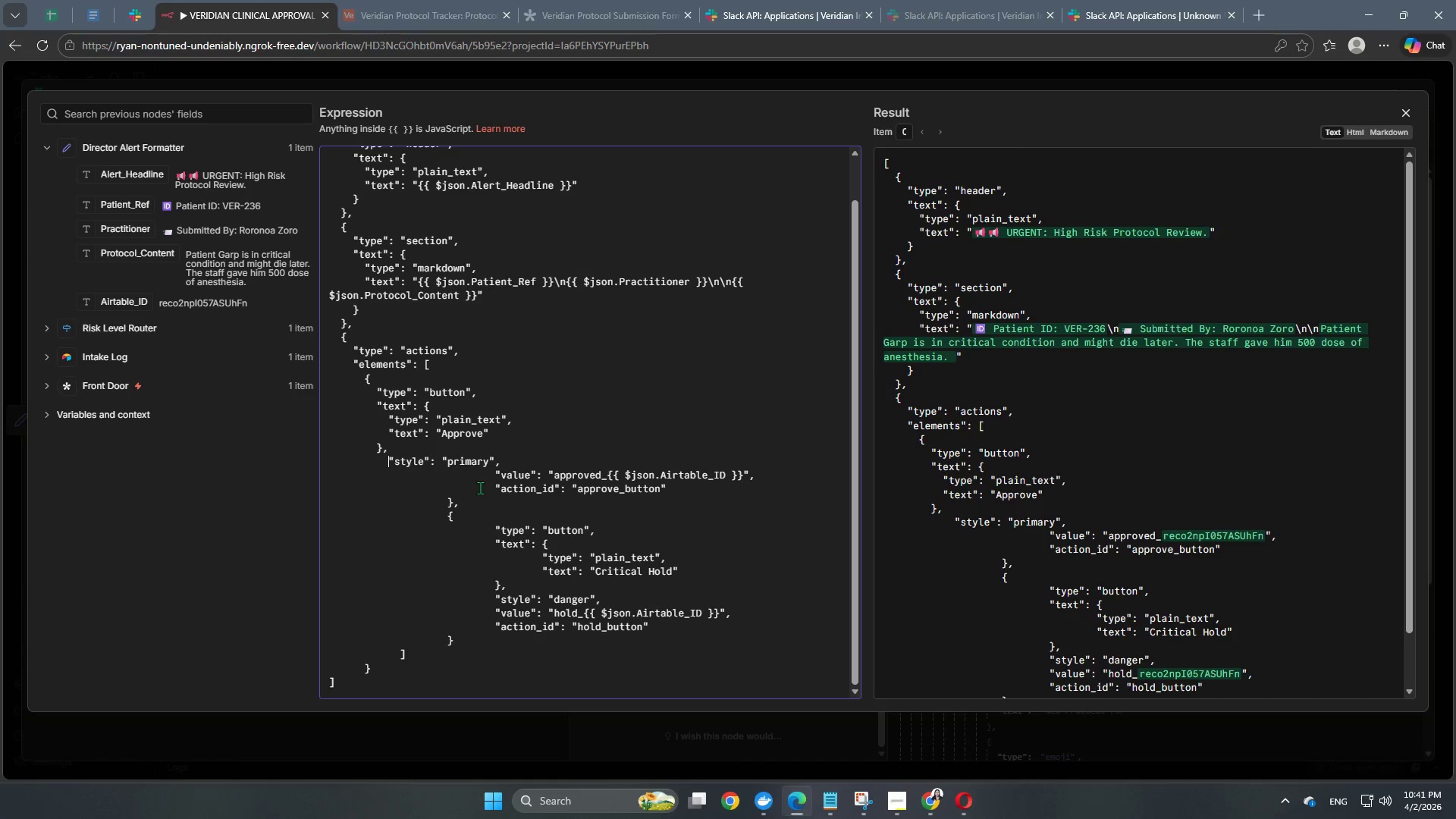 
key(Backspace)
 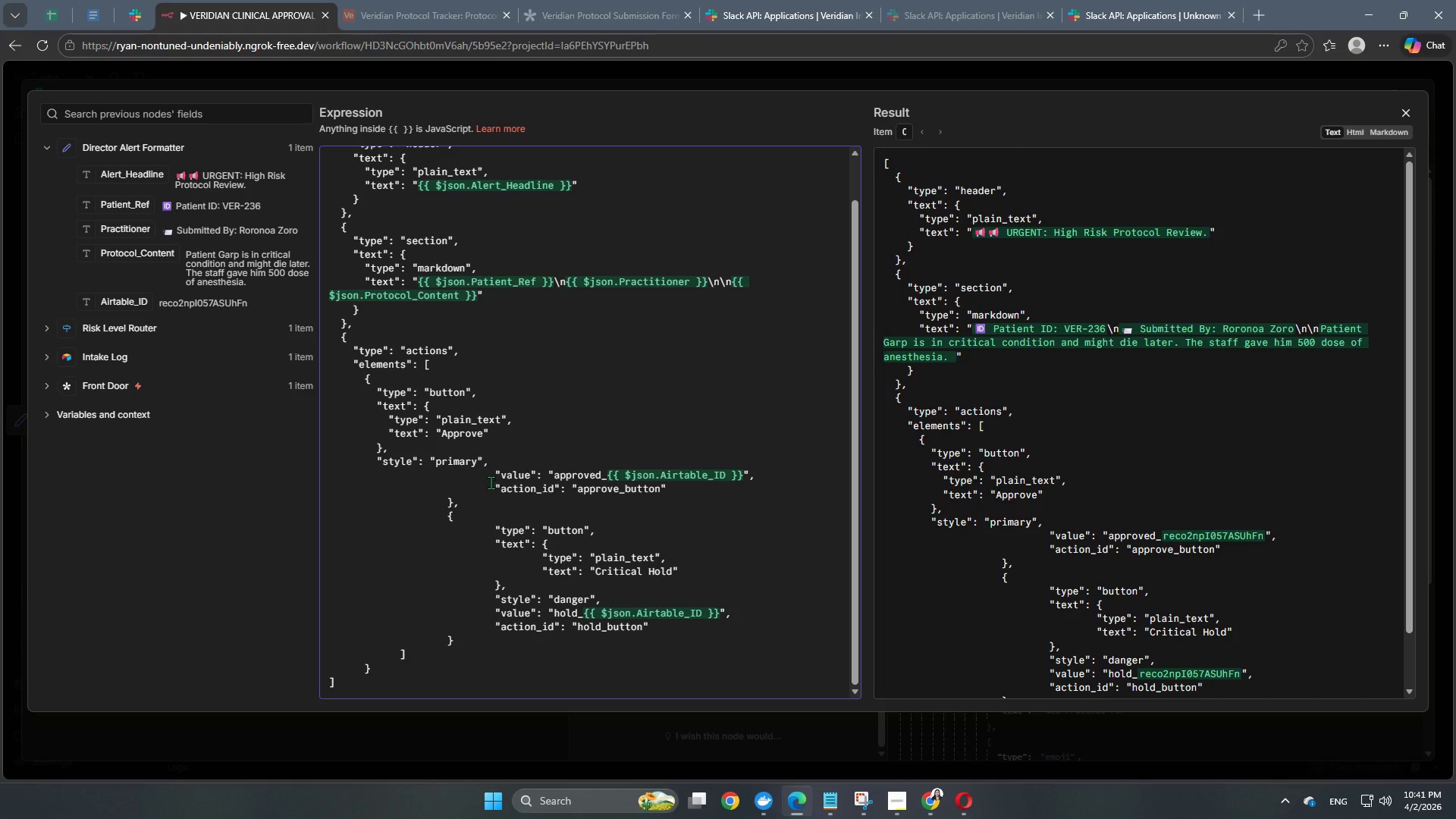 
left_click([494, 475])
 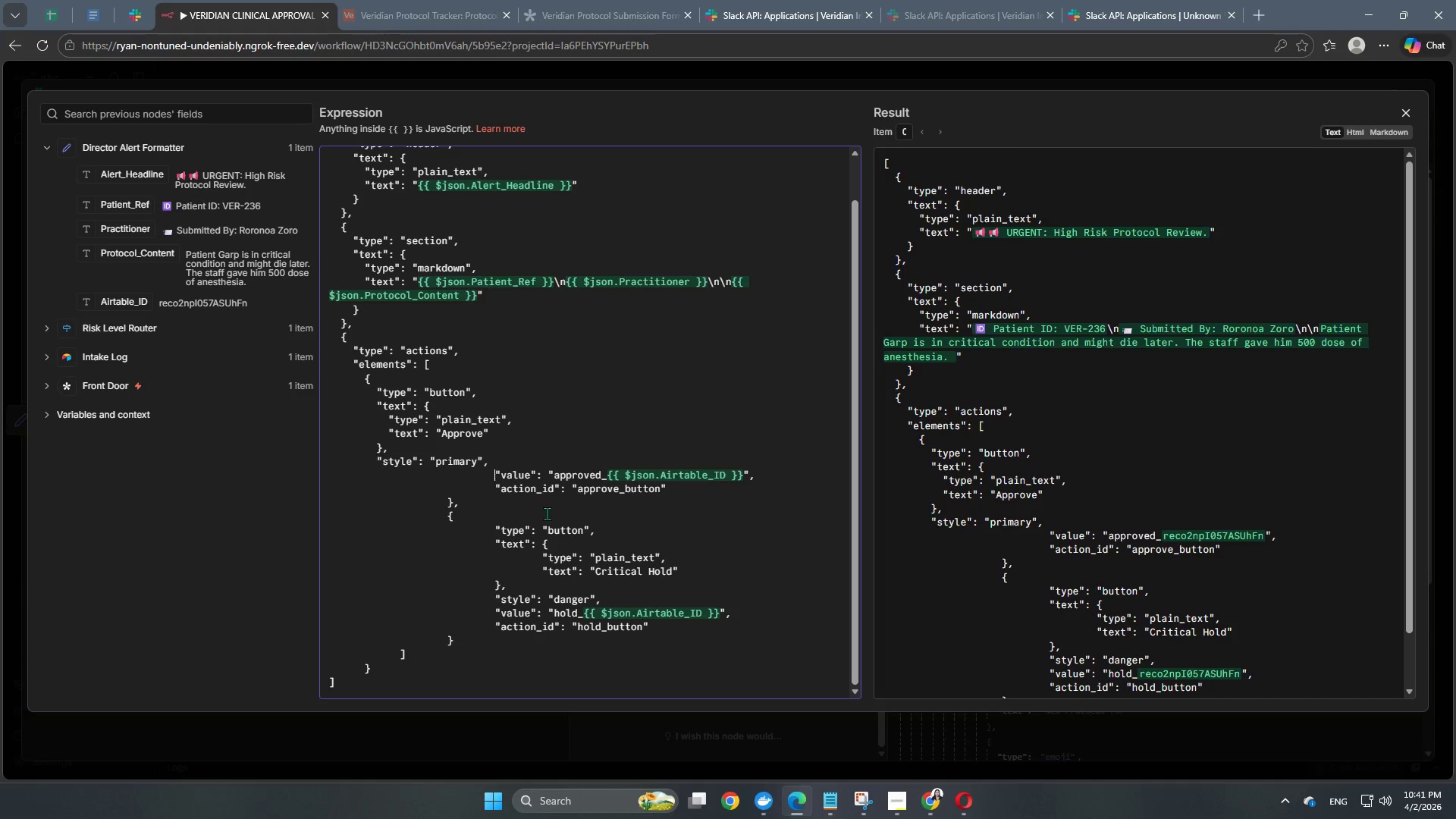 
key(Backspace)
 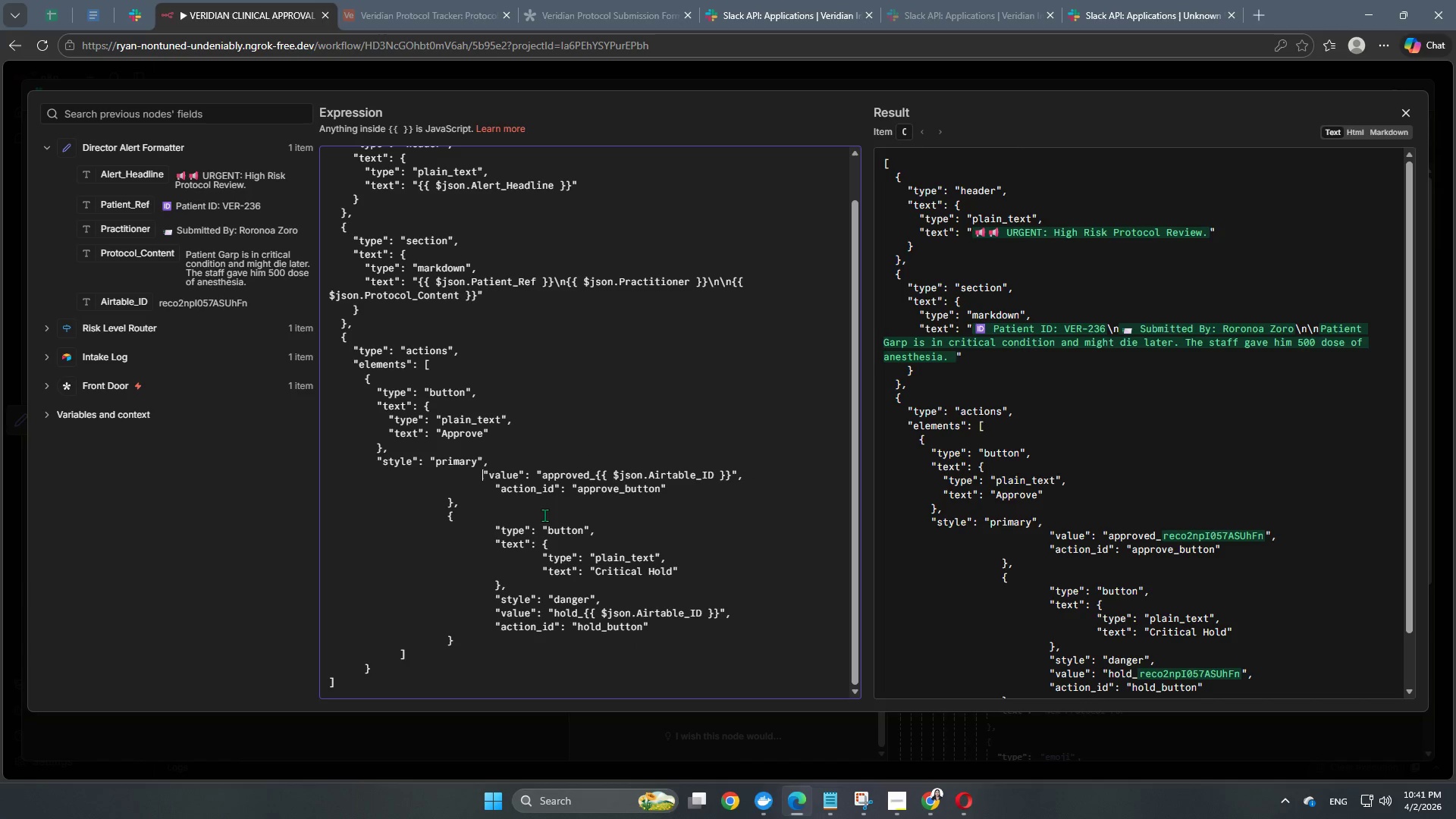 
key(Backspace)
 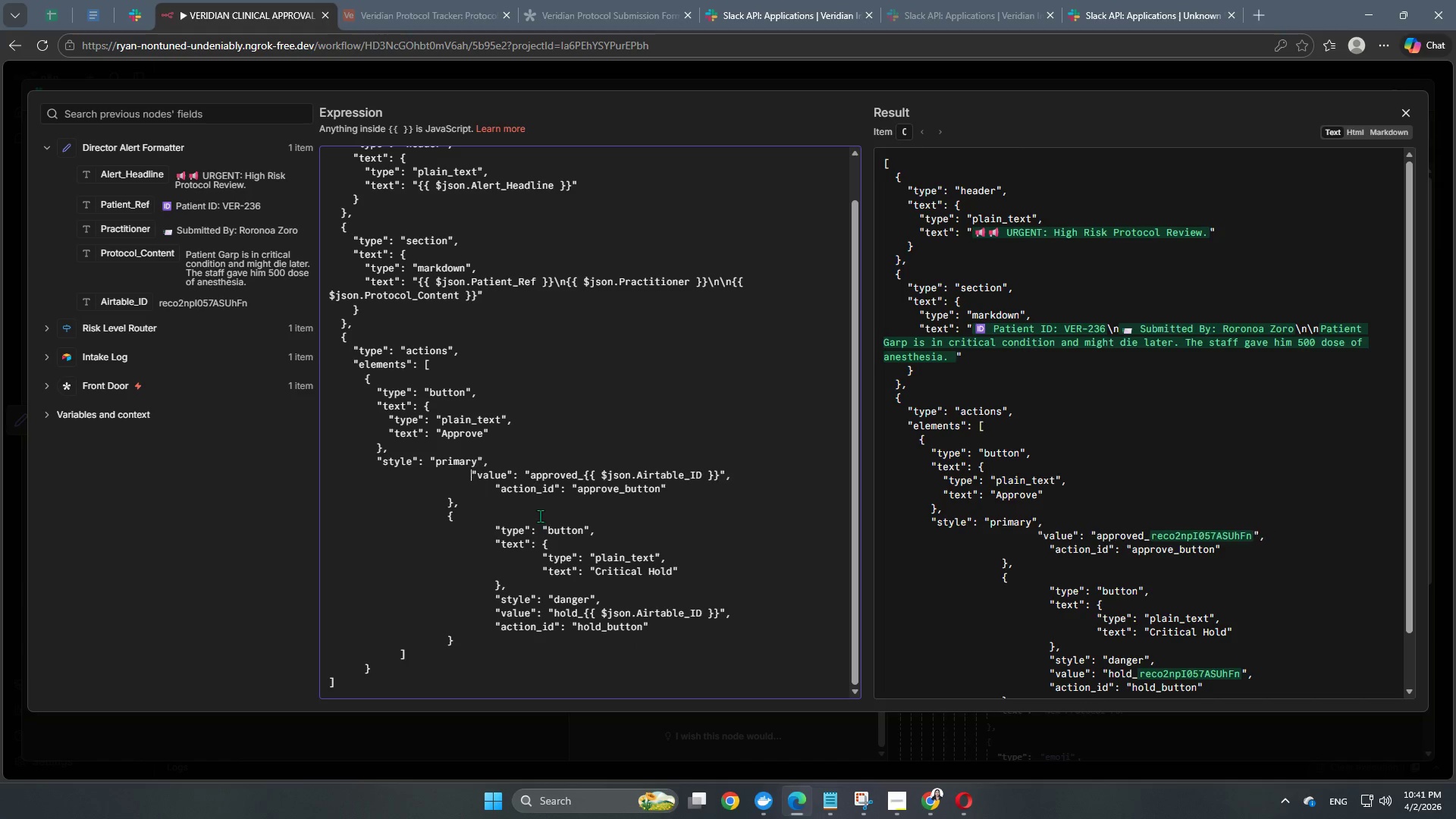 
key(Backspace)
 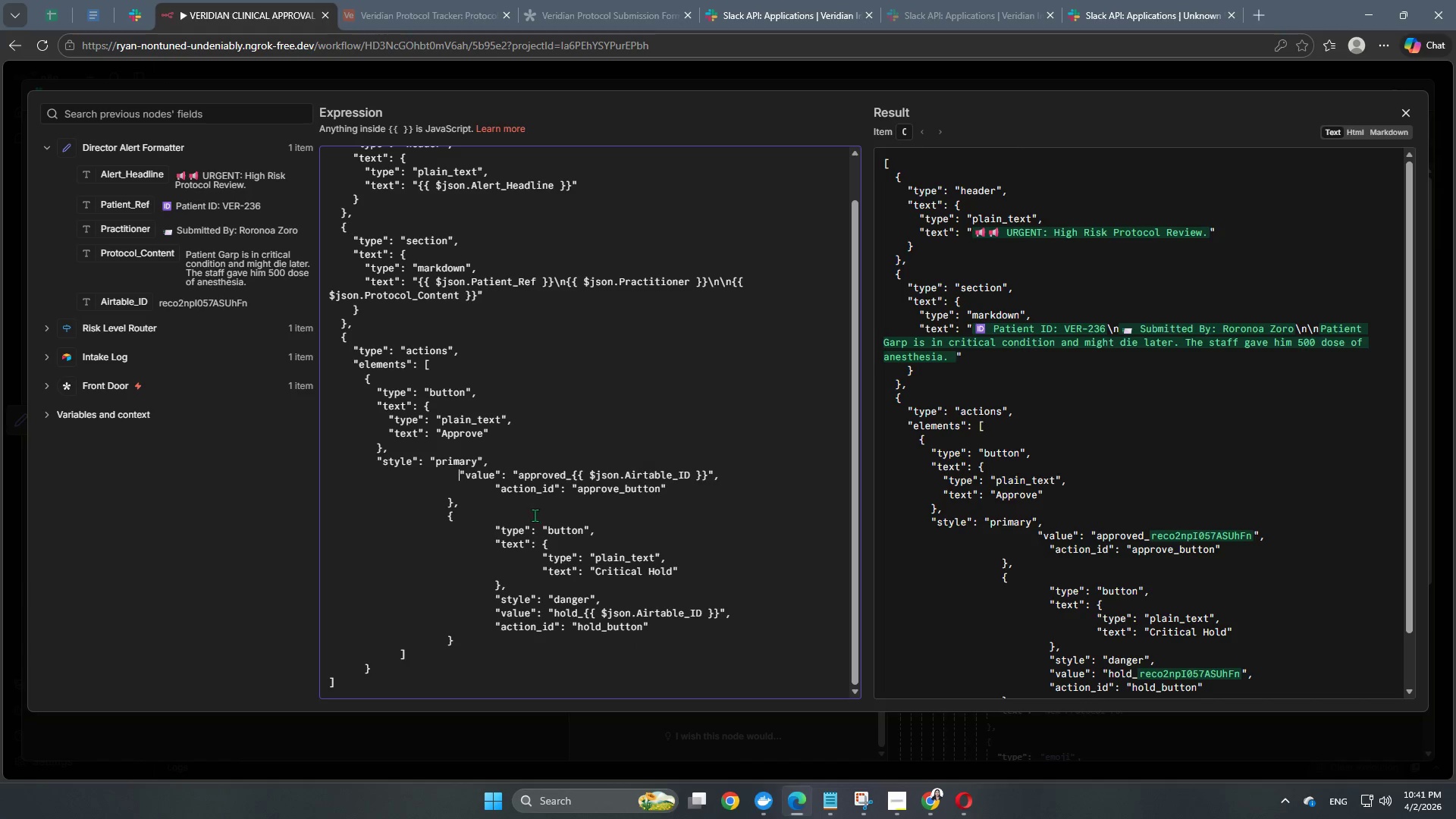 
key(Backspace)
 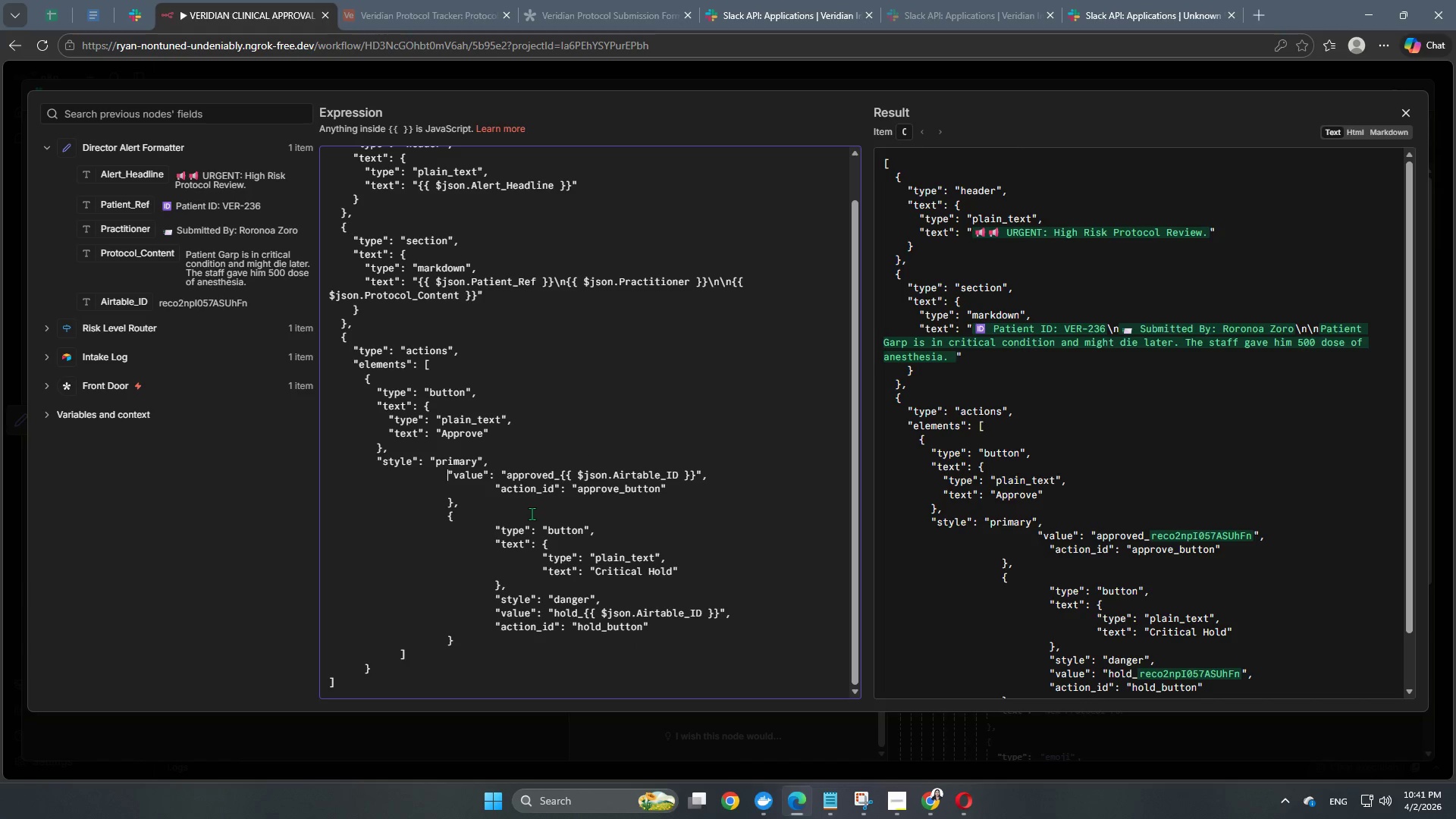 
key(Backspace)
 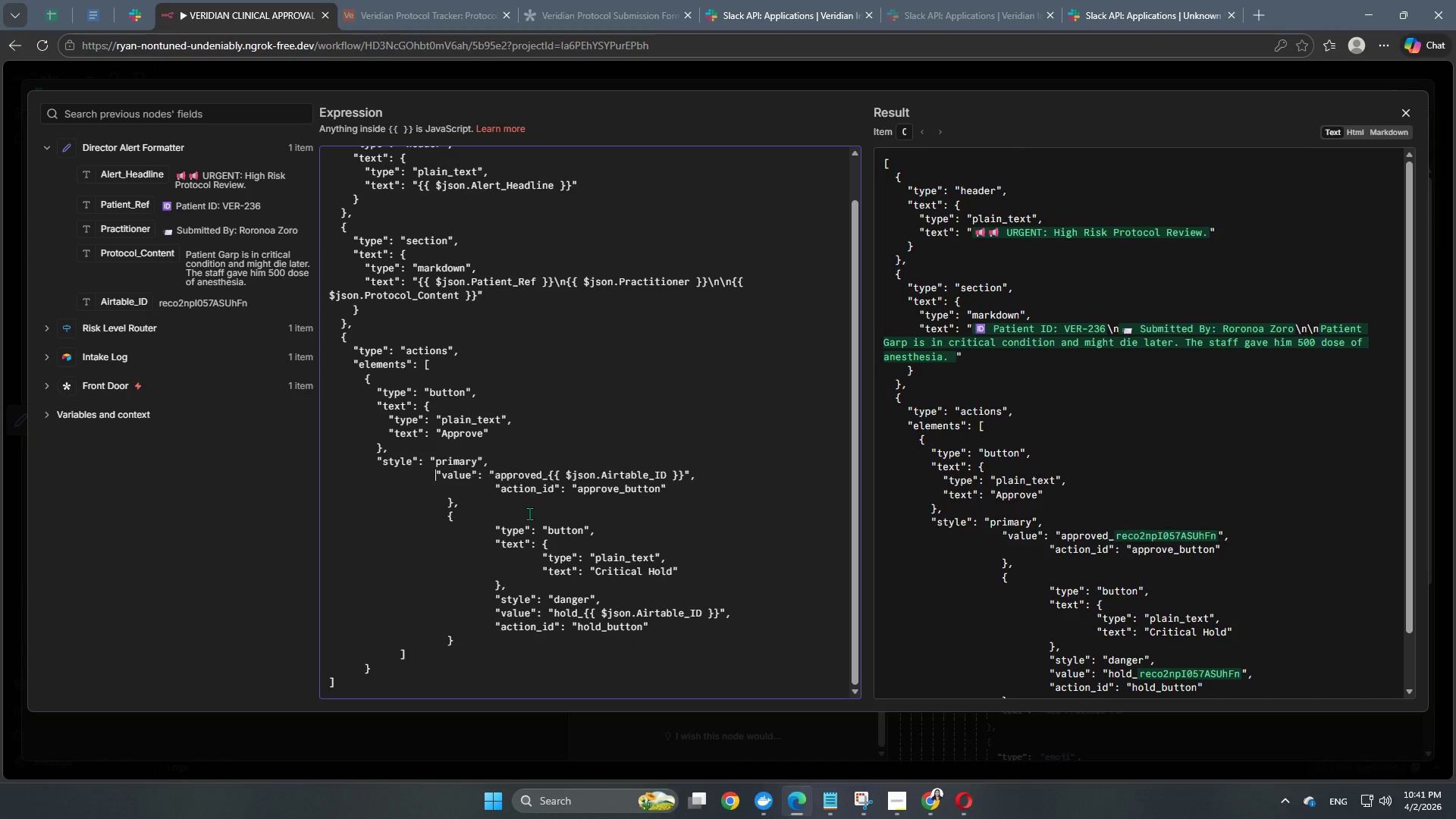 
key(Backspace)
 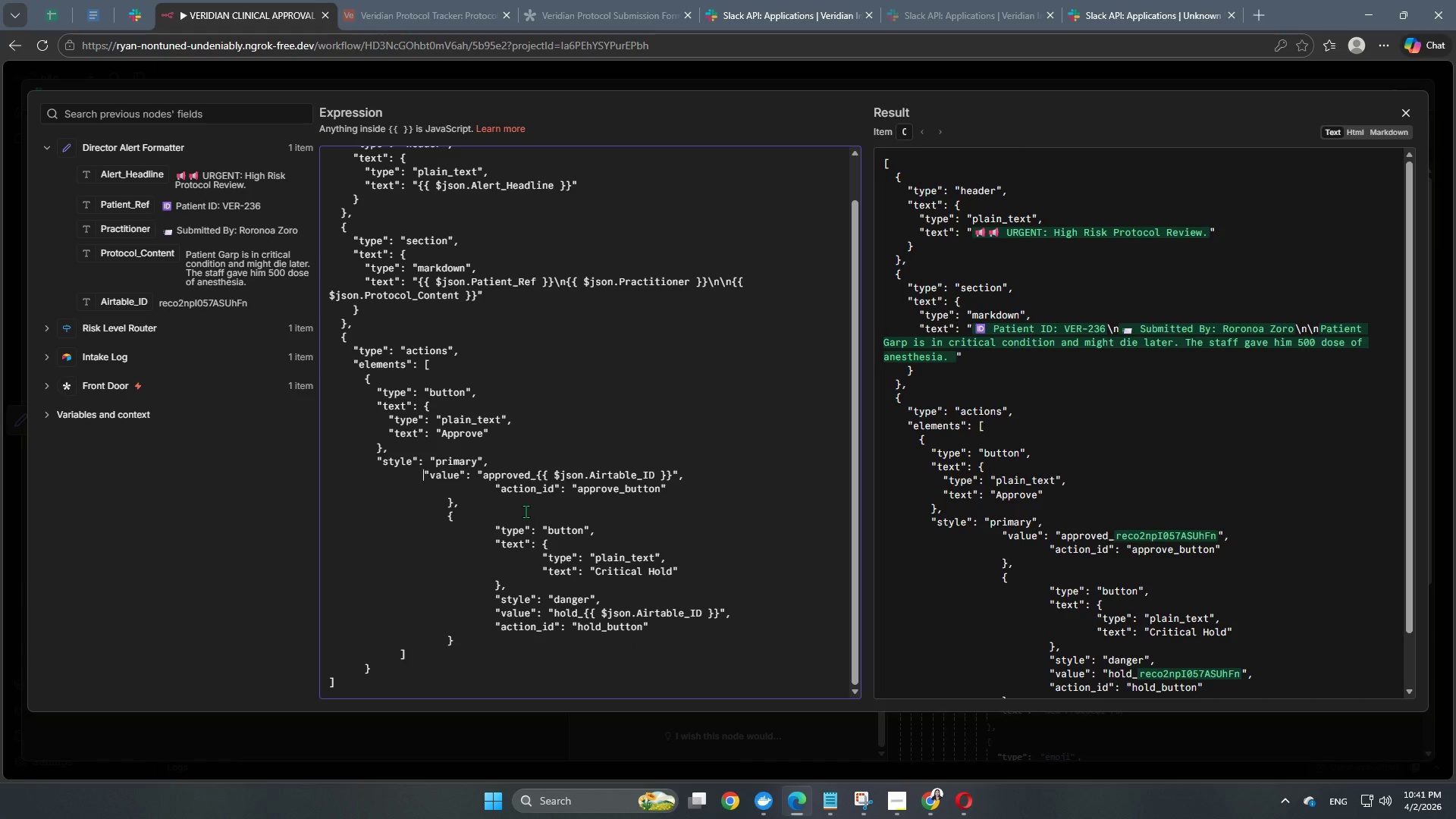 
key(Backspace)
 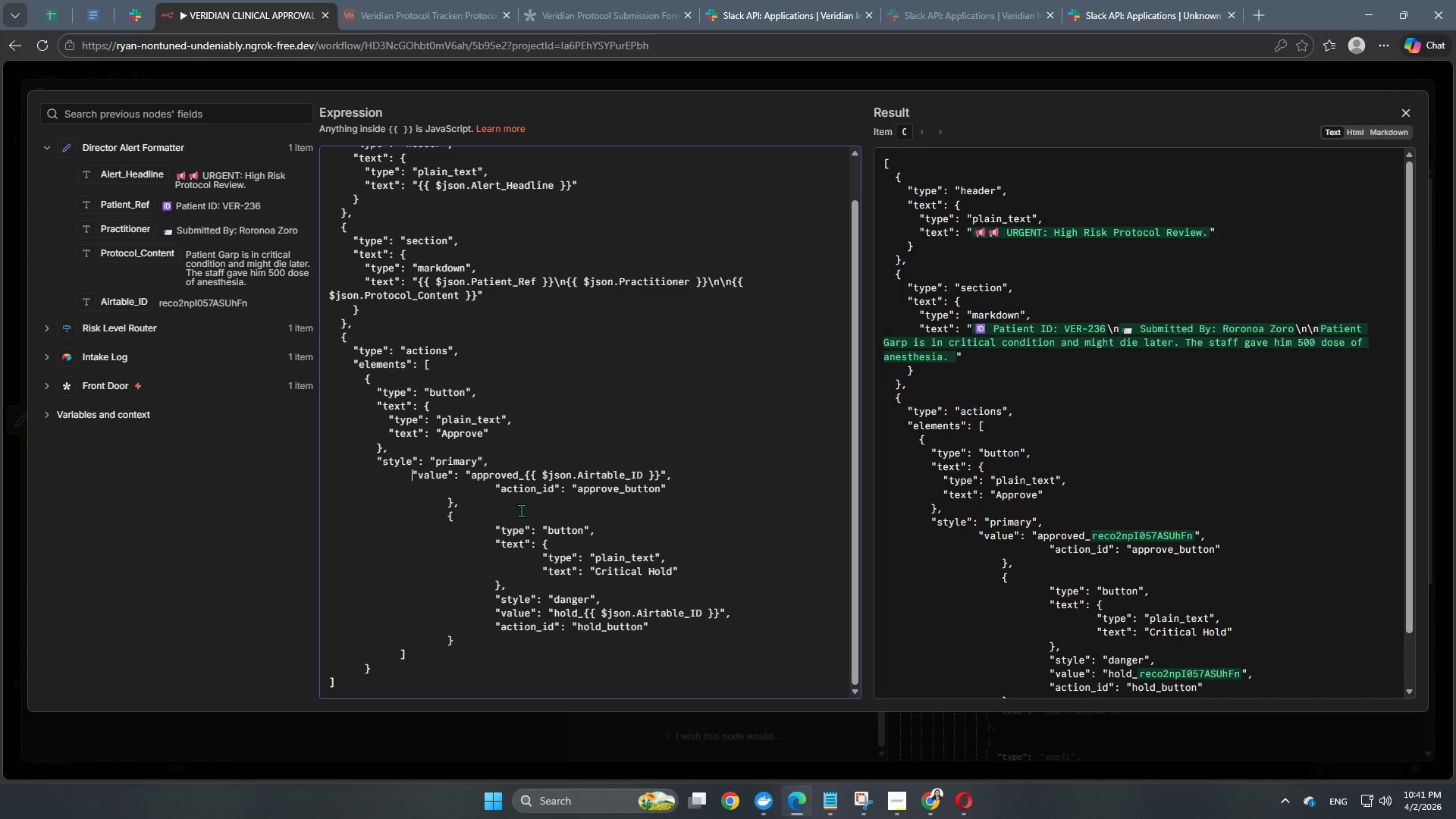 
key(Backspace)
 